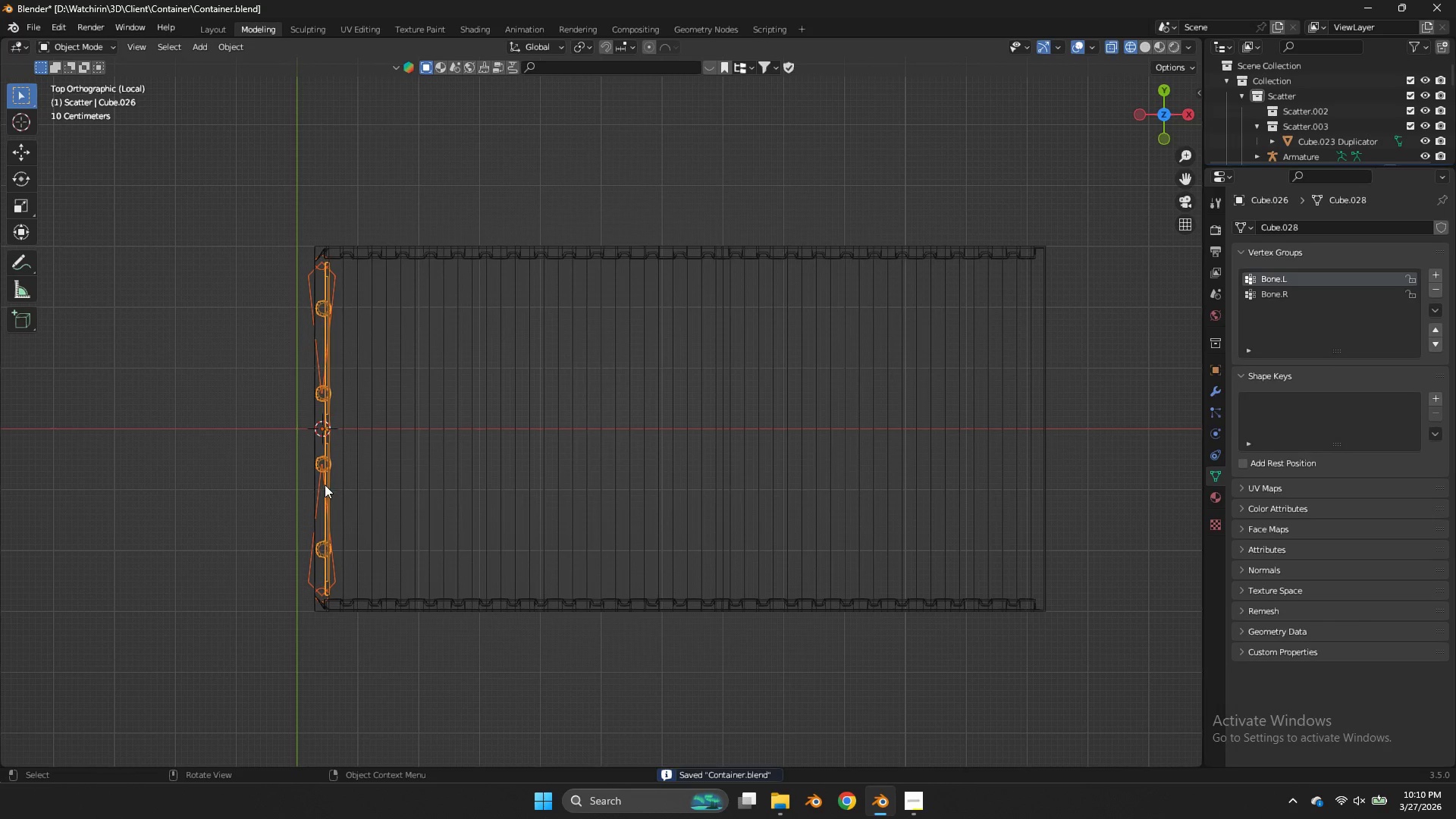 
double_click([323, 485])
 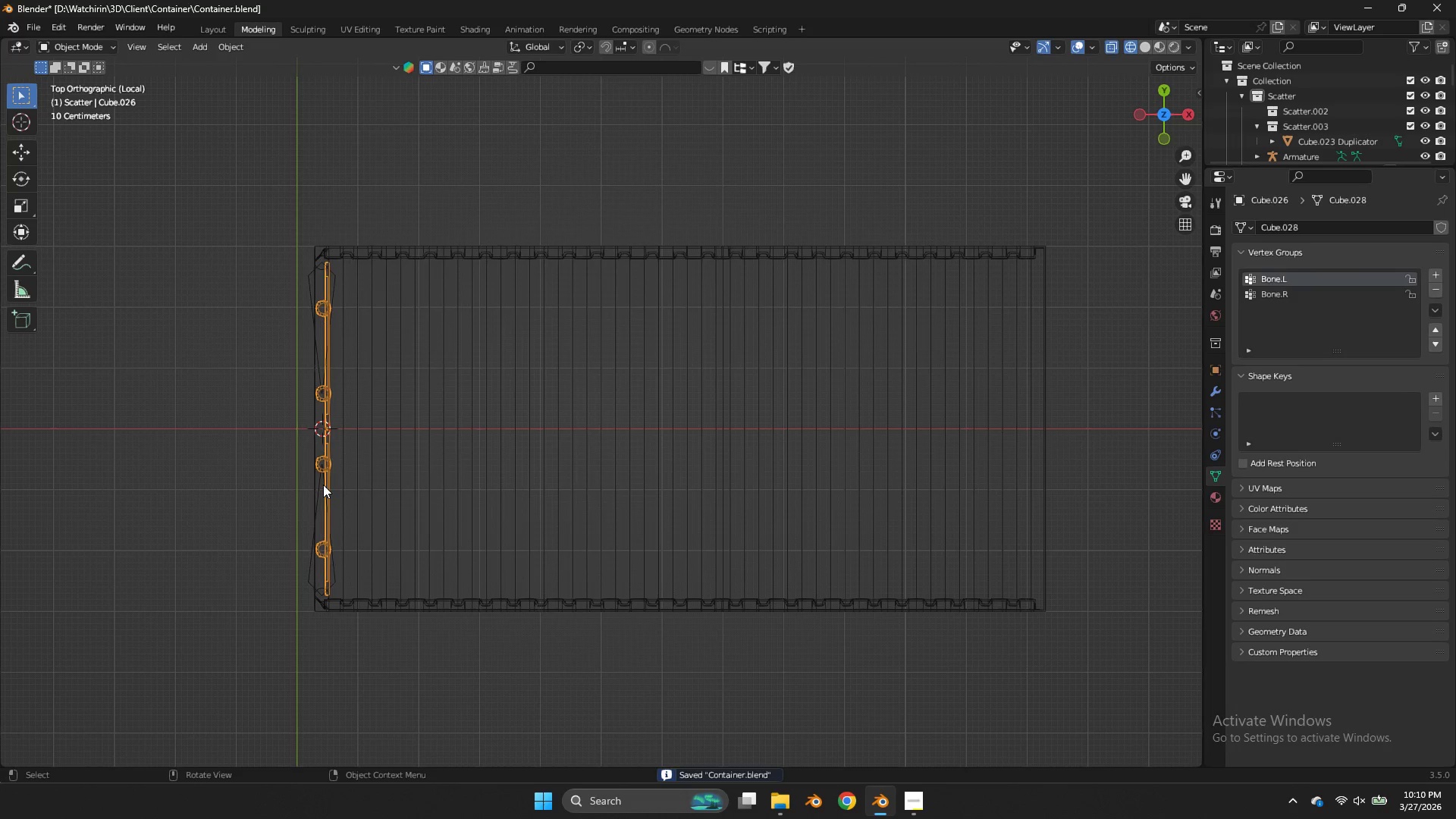 
left_click([323, 485])
 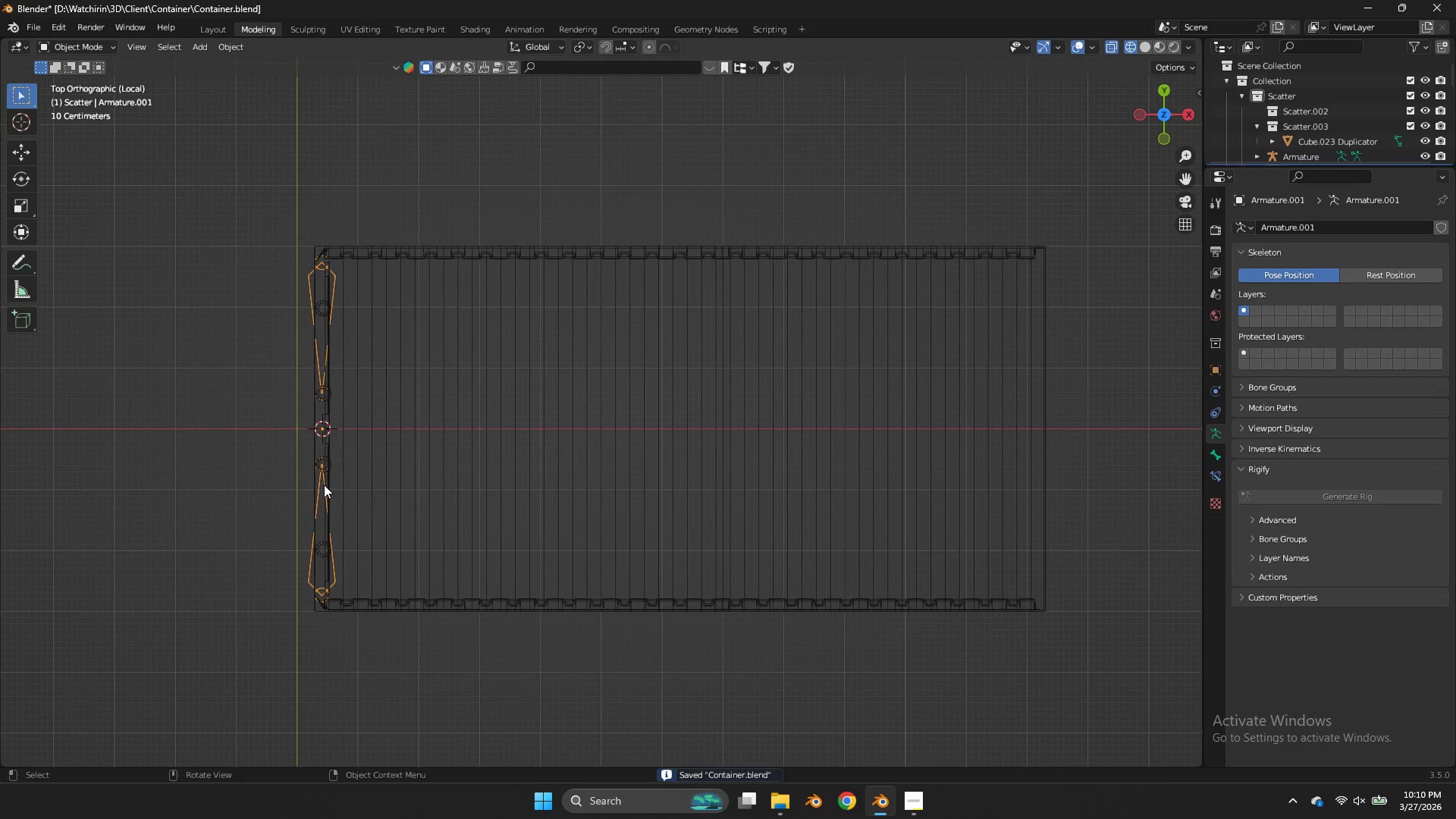 
key(Control+Tab)
 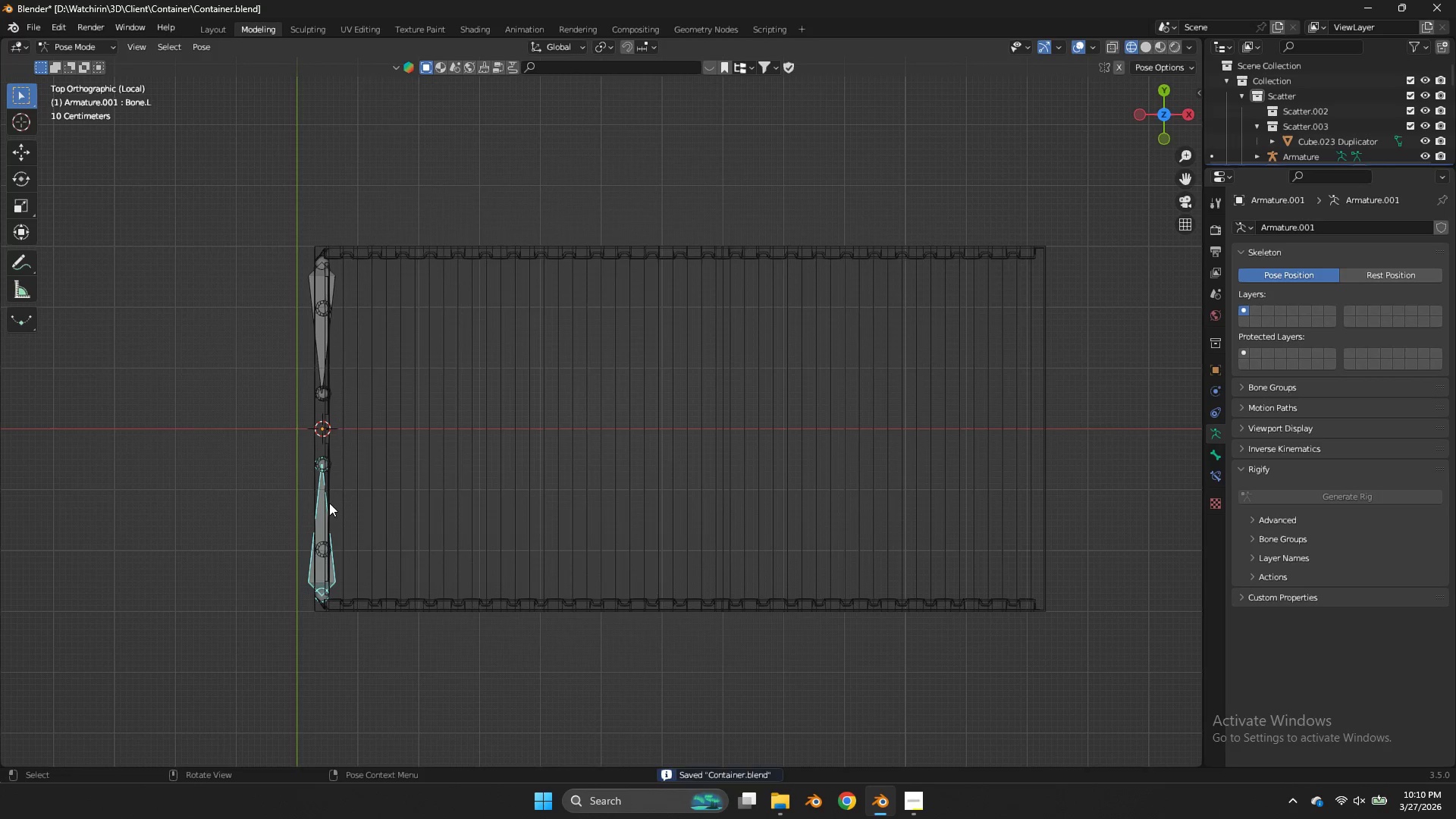 
left_click([329, 503])
 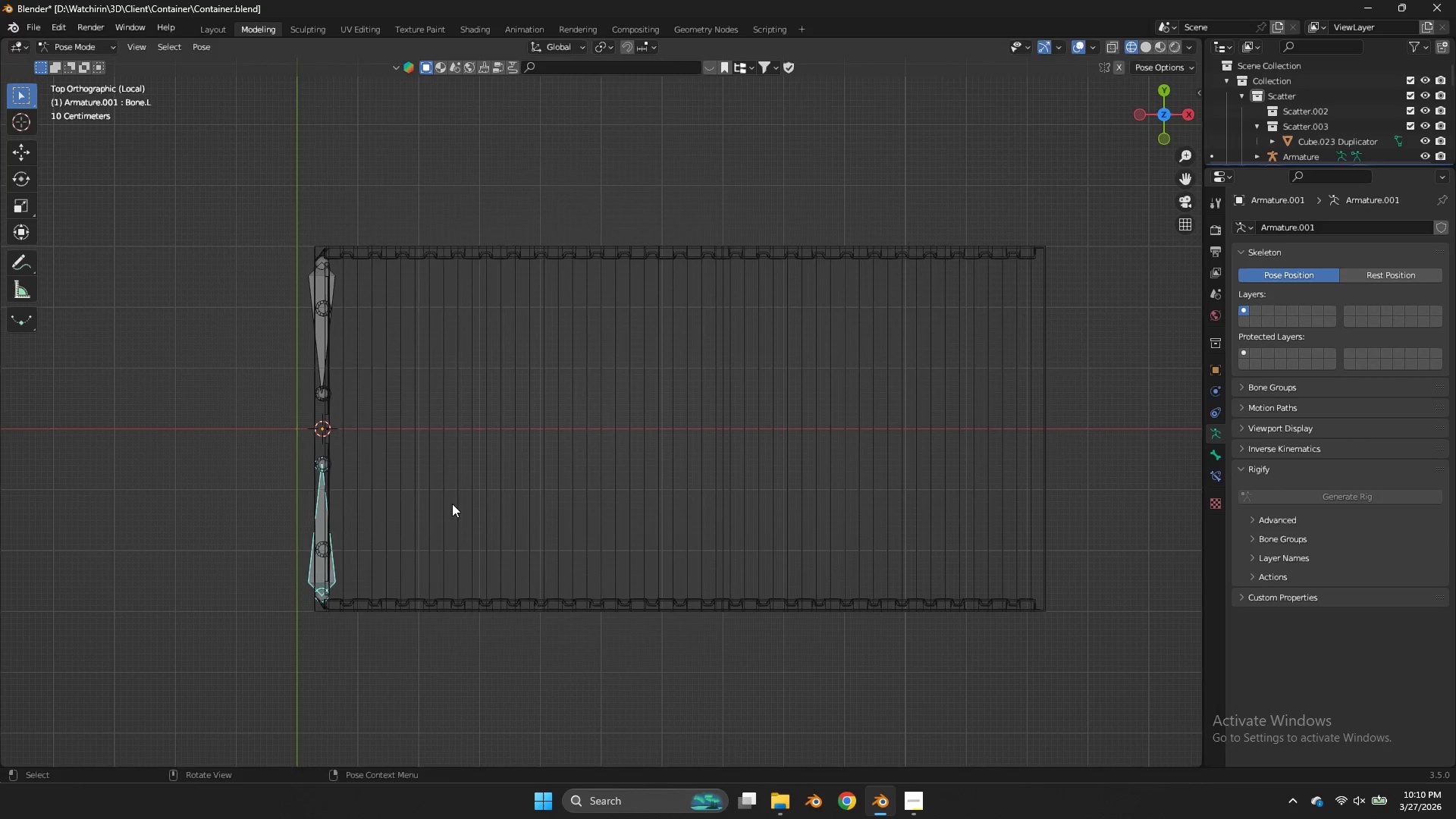 
key(R)
 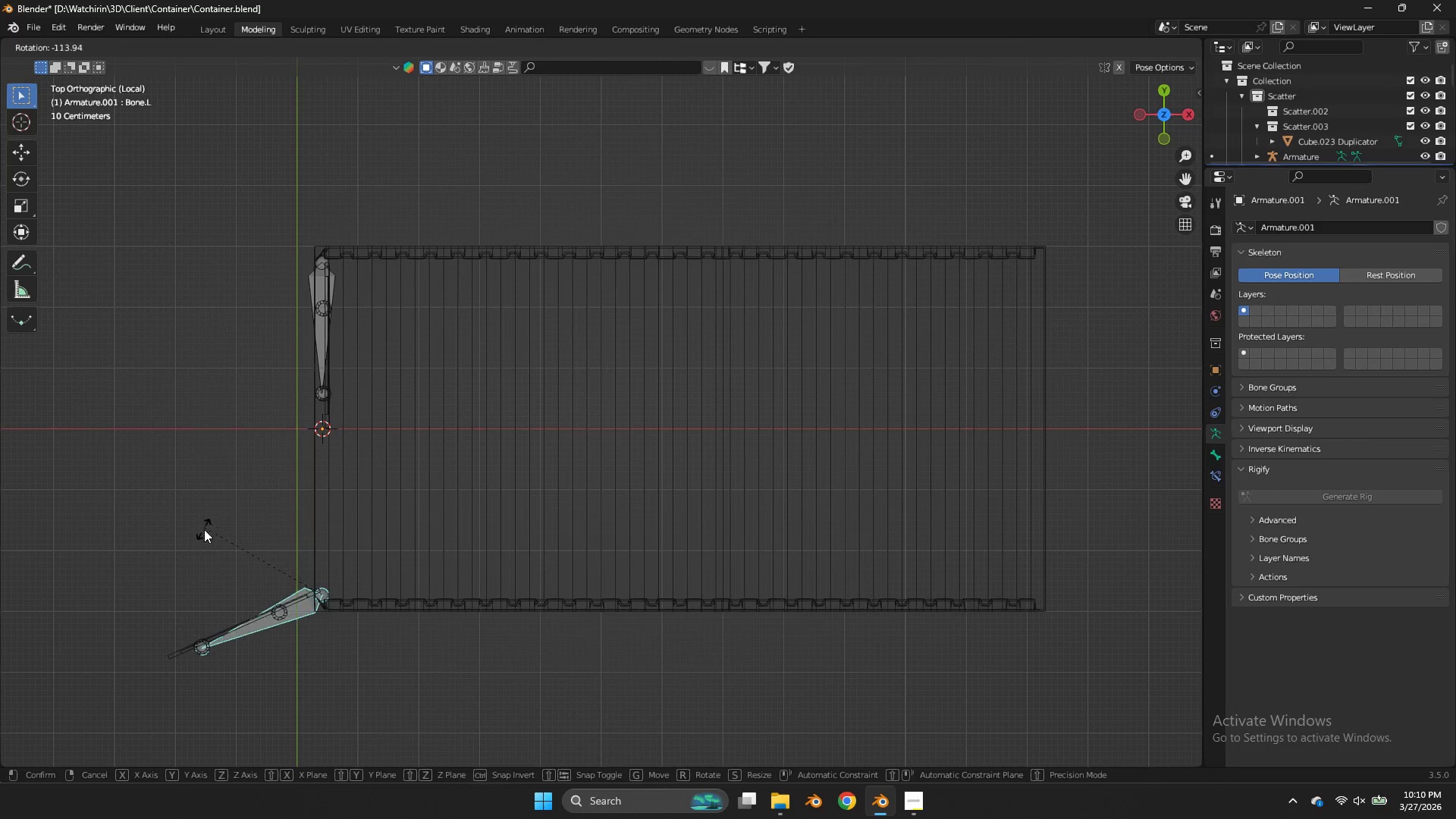 
left_click_drag(start_coordinate=[204, 530], to_coordinate=[212, 519])
 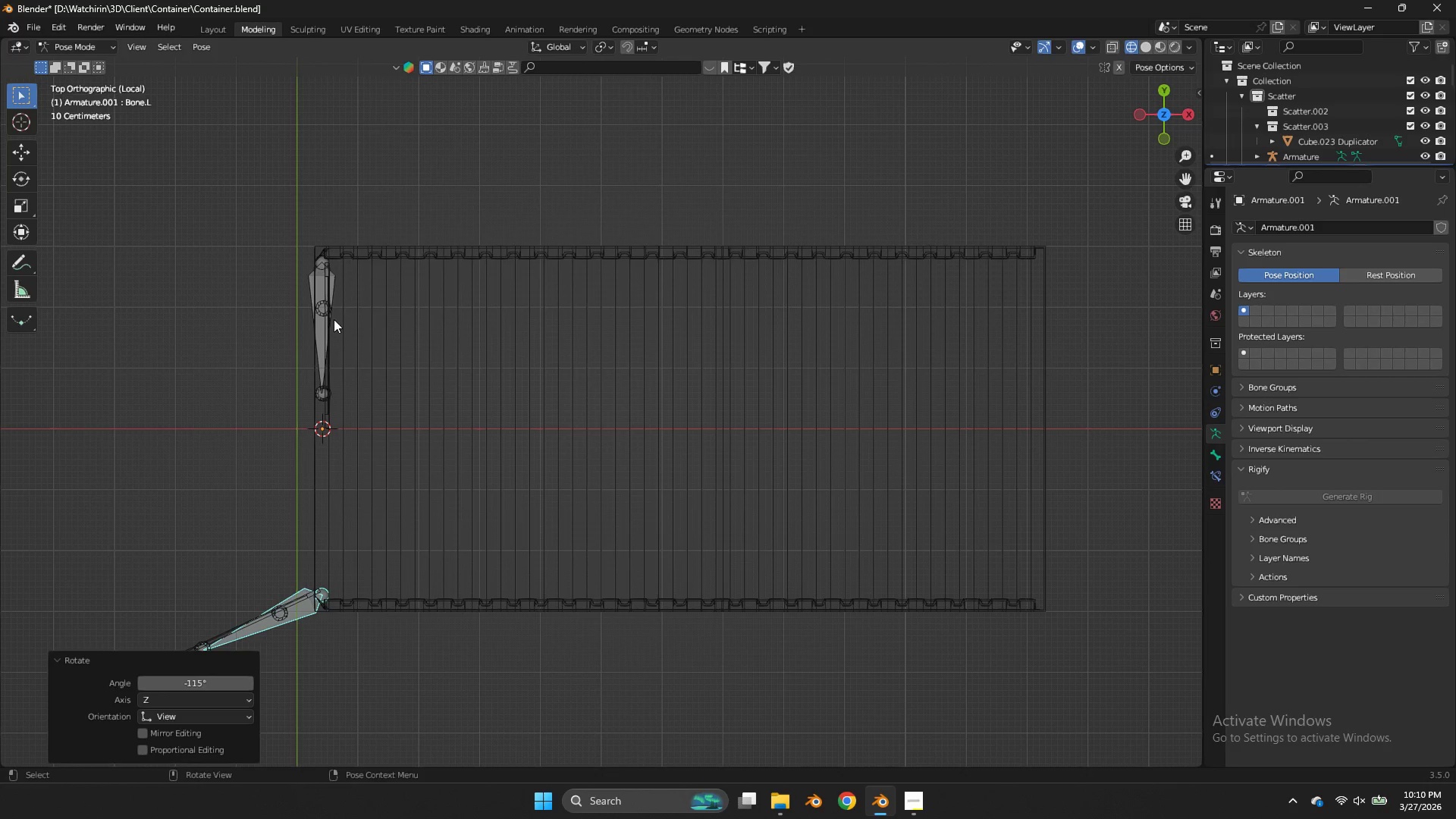 
double_click([334, 319])
 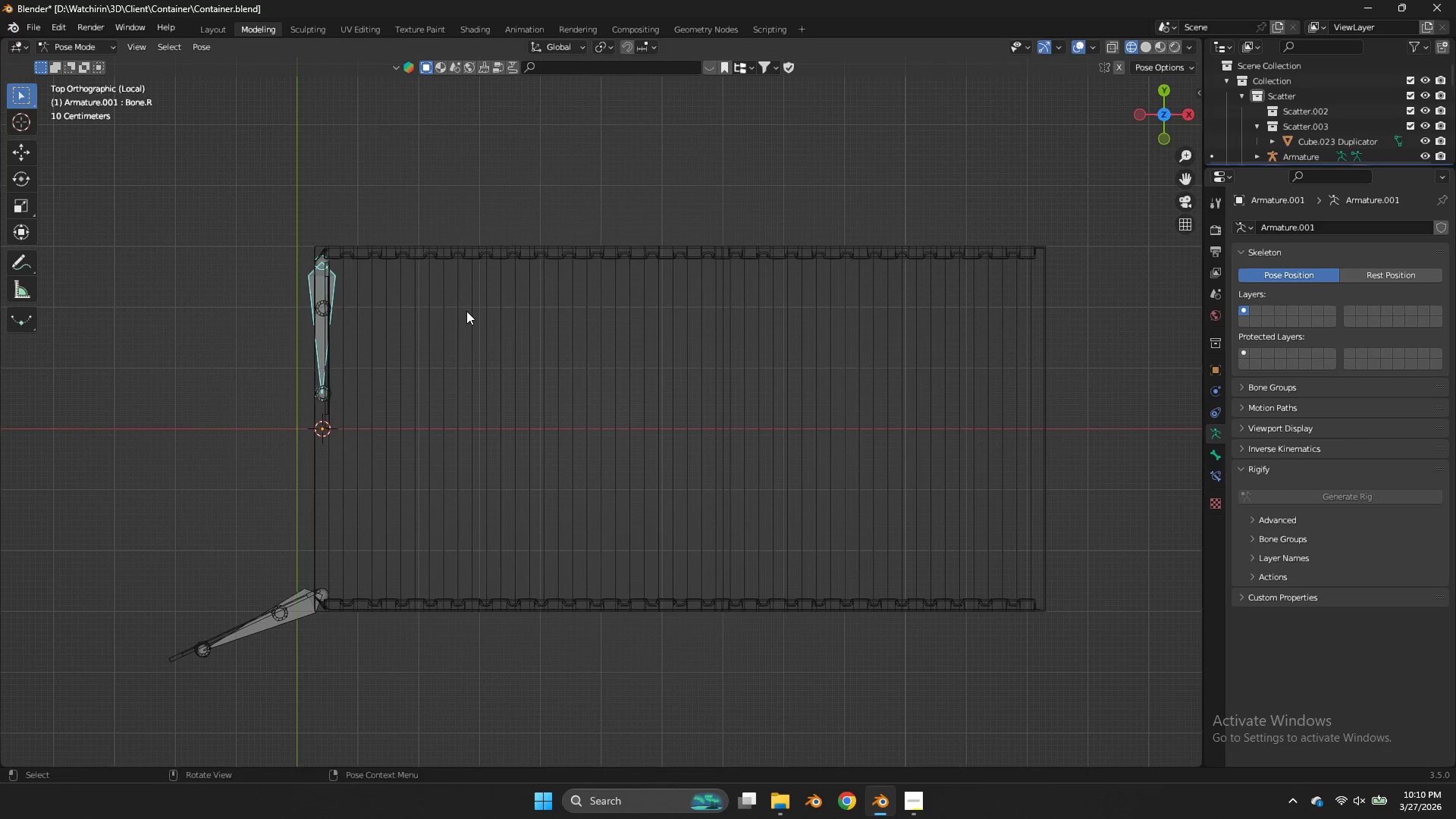 
key(R)
 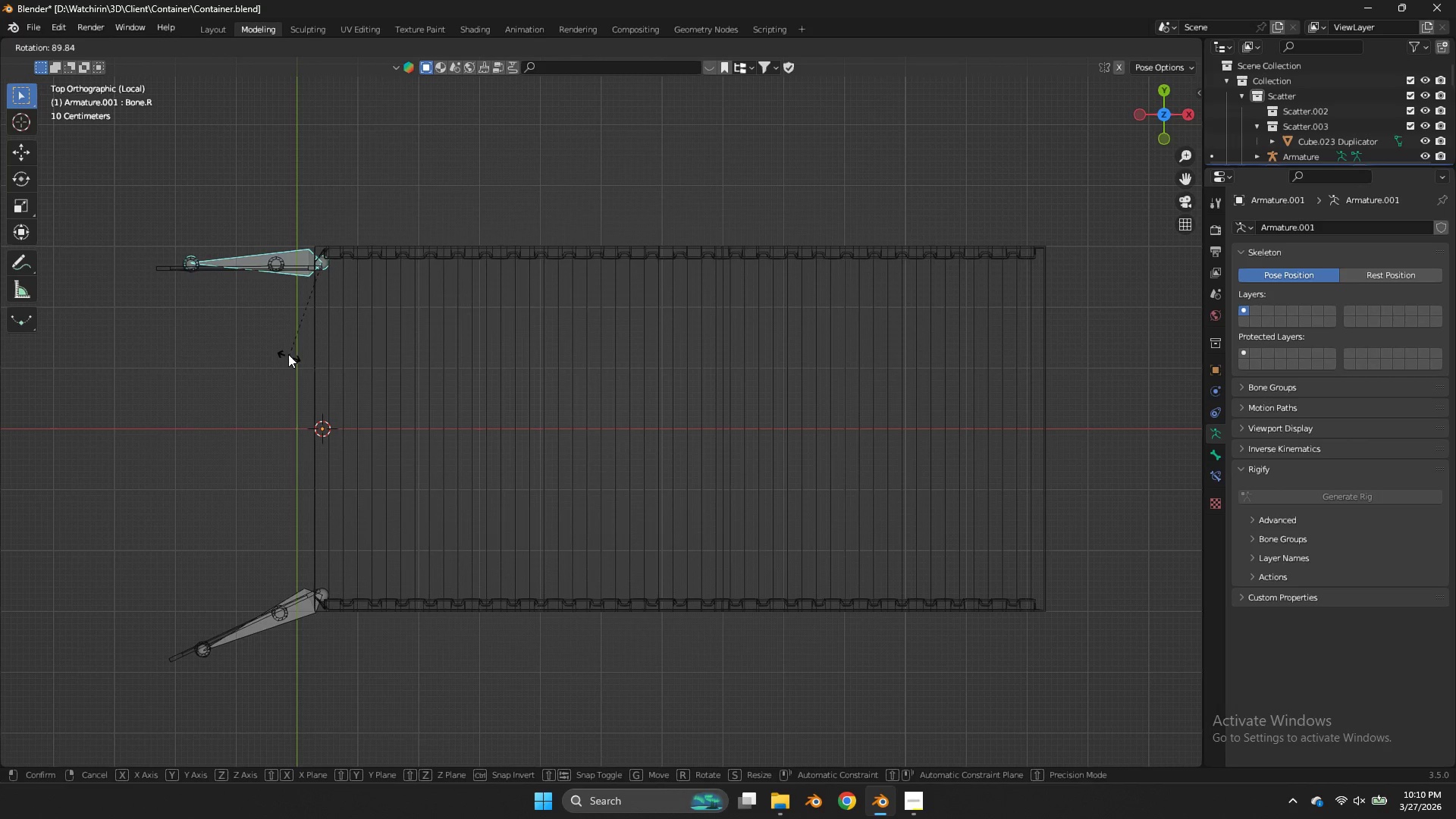 
left_click([288, 354])
 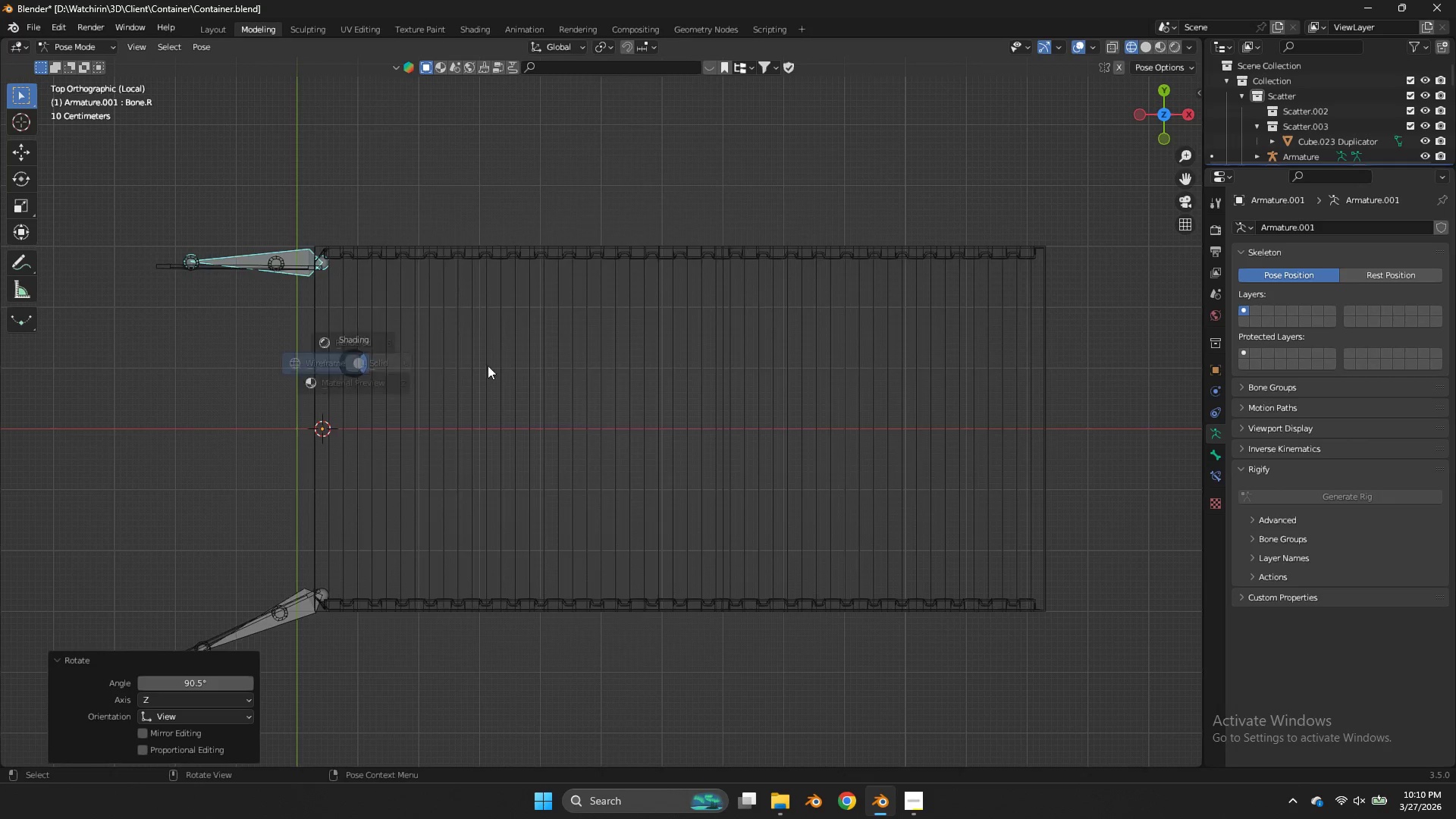 
type(zz/)
 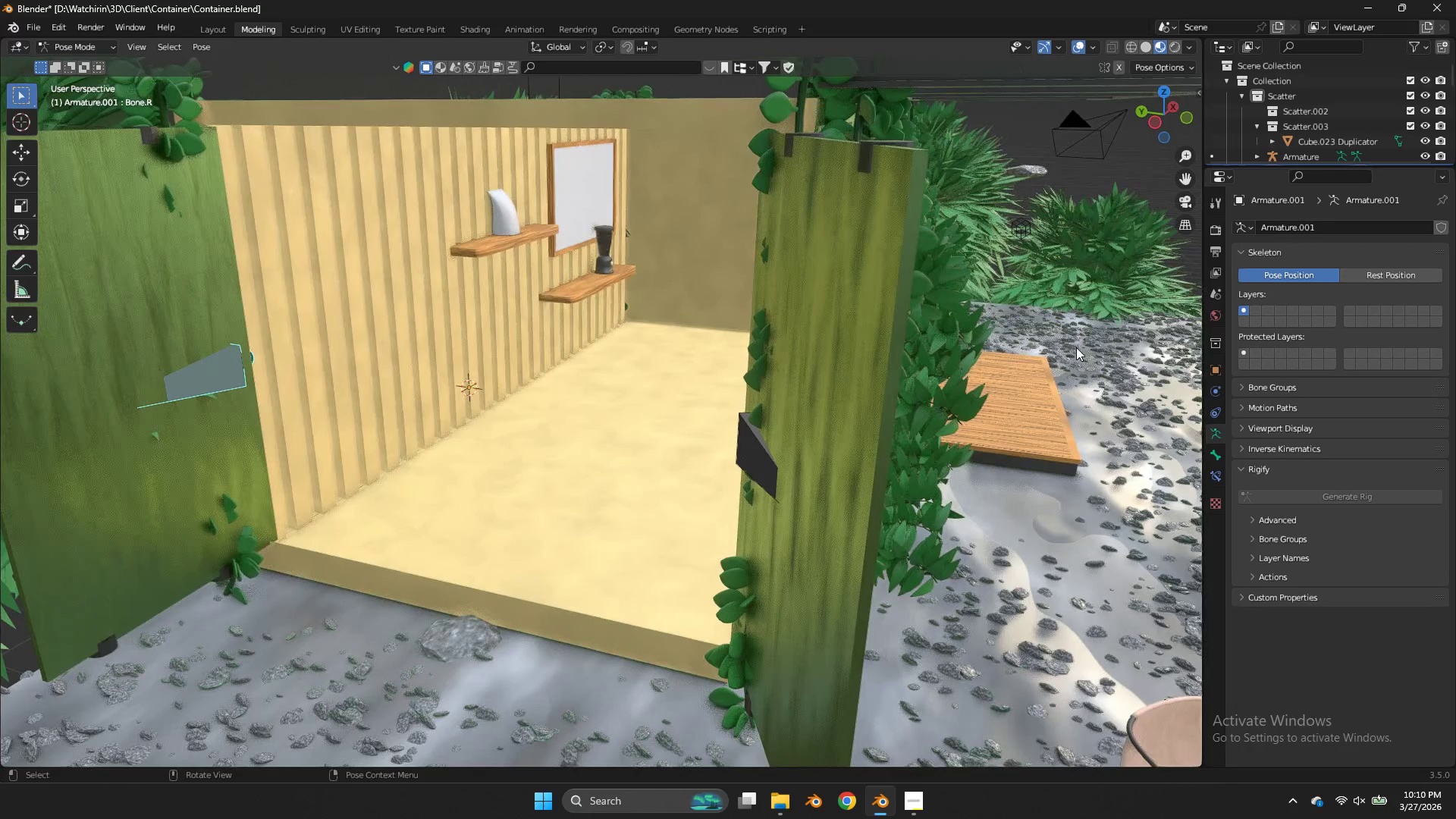 
left_click_drag(start_coordinate=[1171, 120], to_coordinate=[132, 670])
 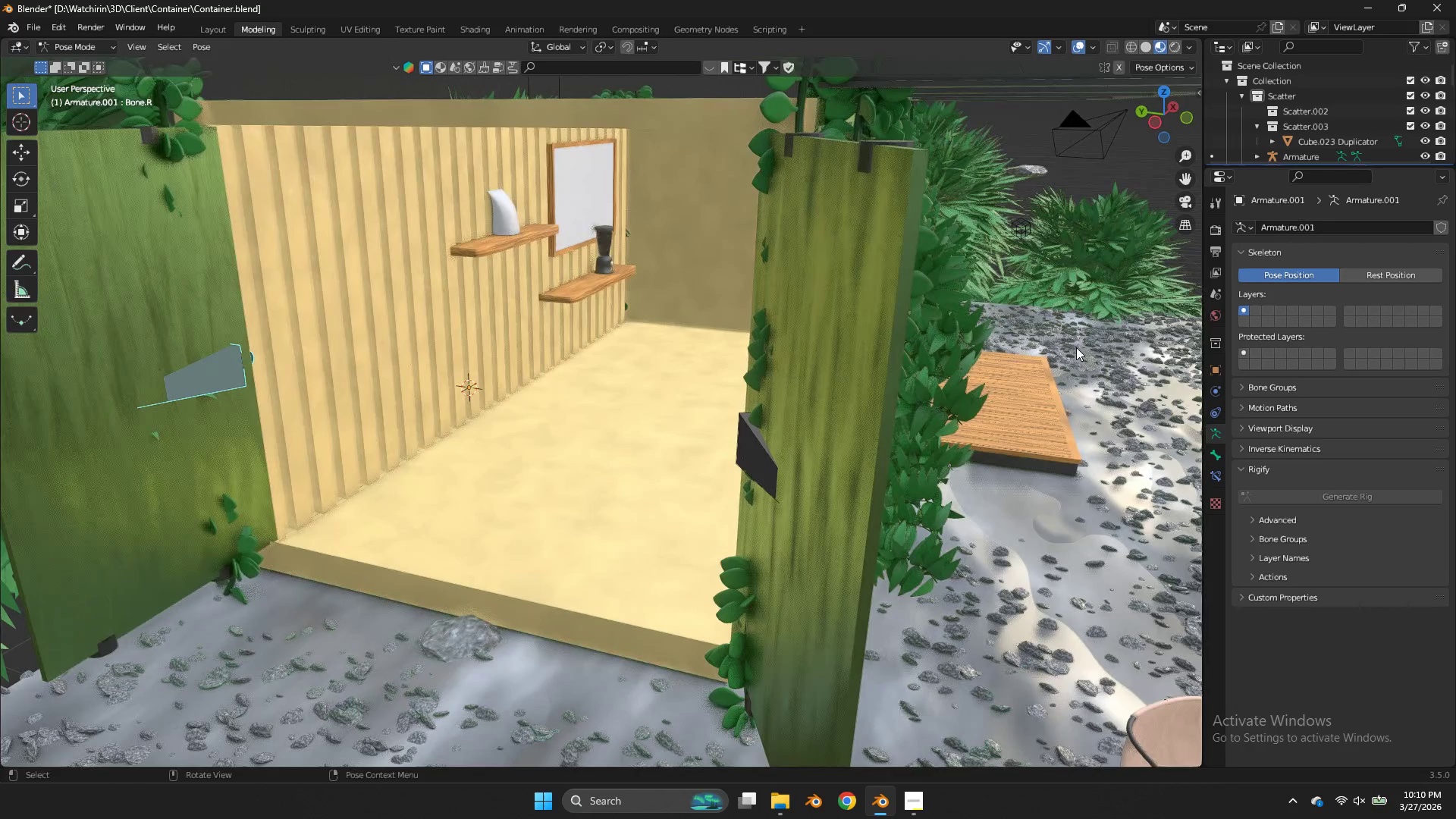 
scroll: coordinate [1076, 347], scroll_direction: down, amount: 1.0
 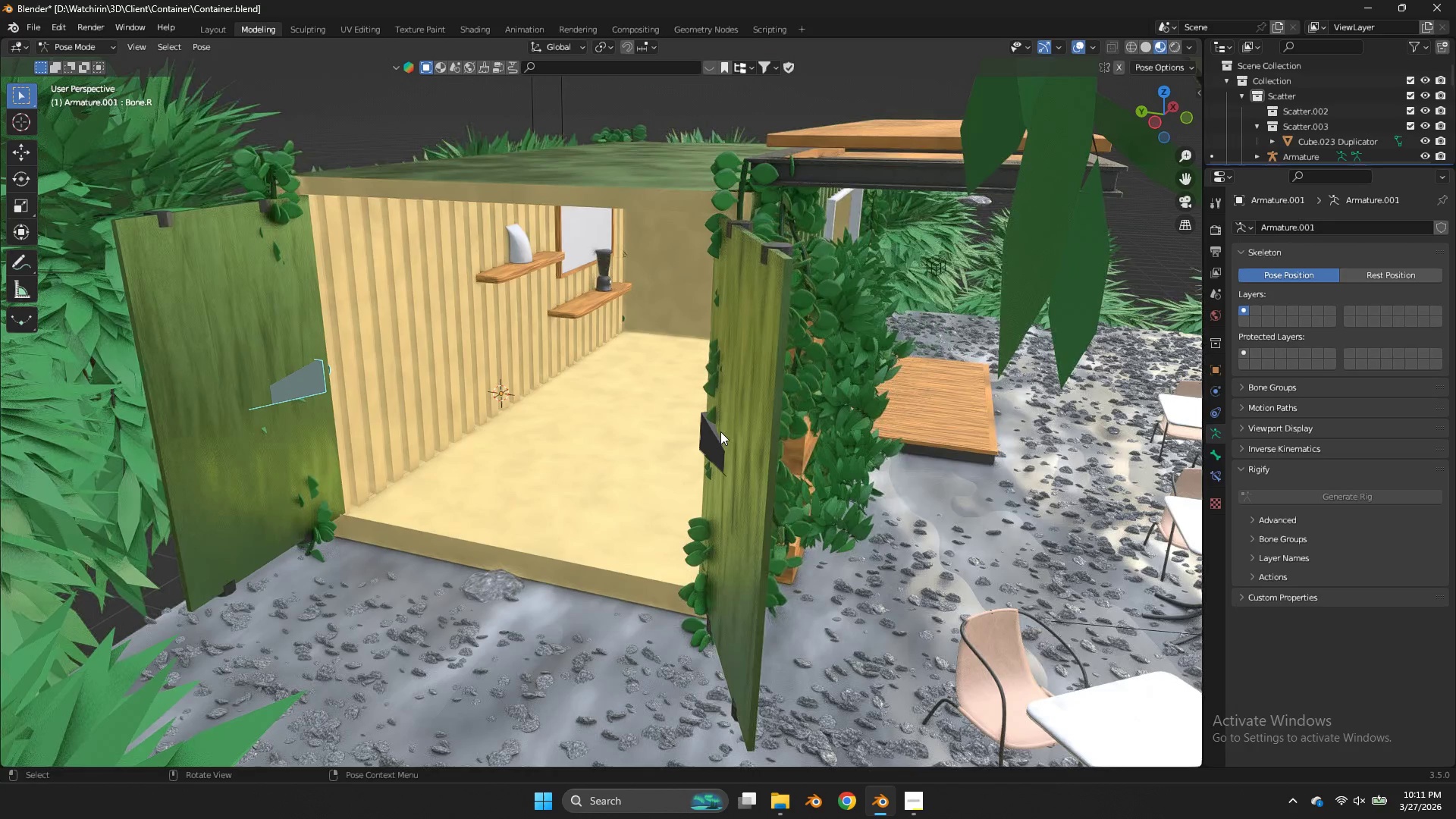 
left_click([720, 432])
 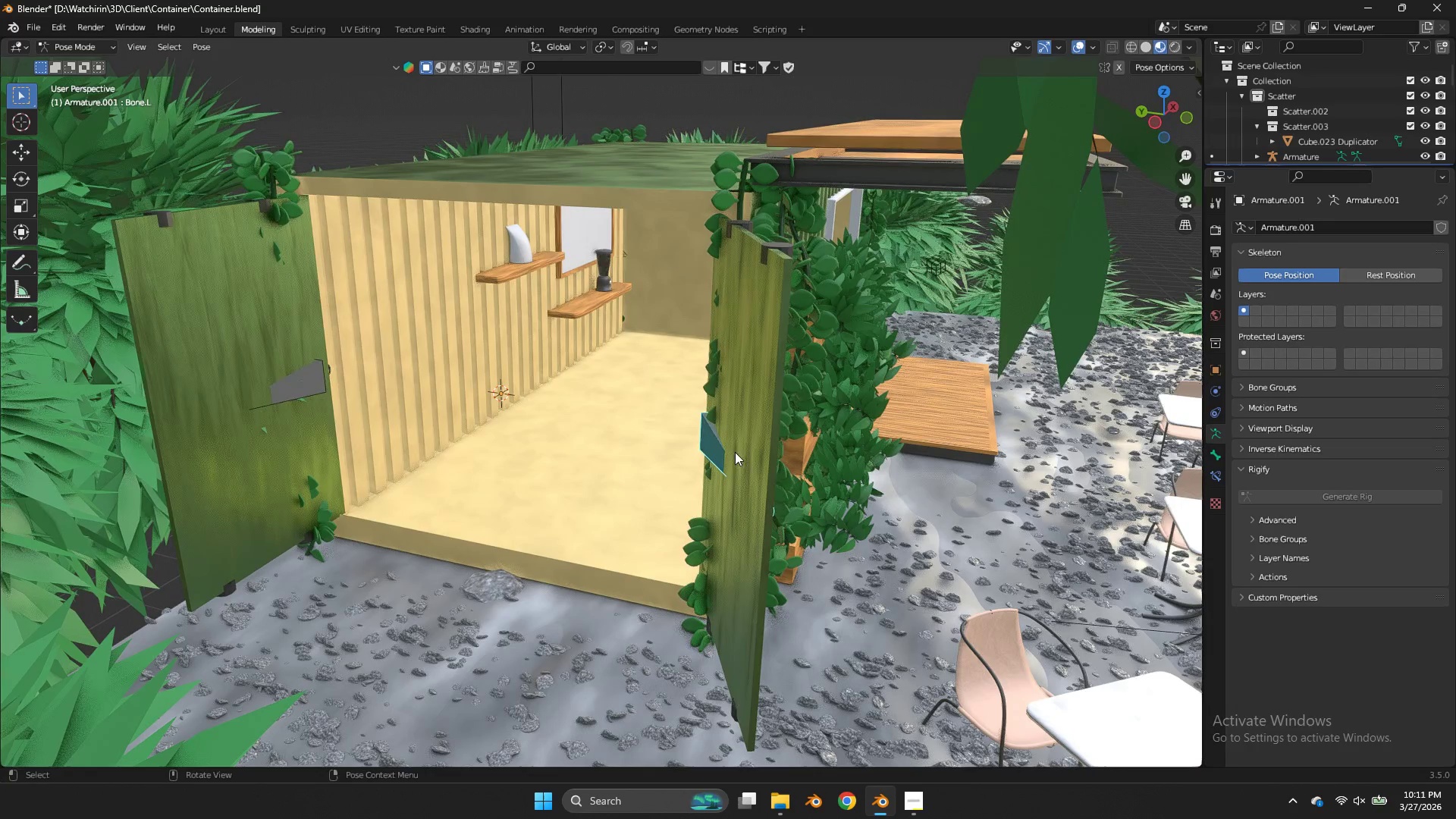 
type(rz)
 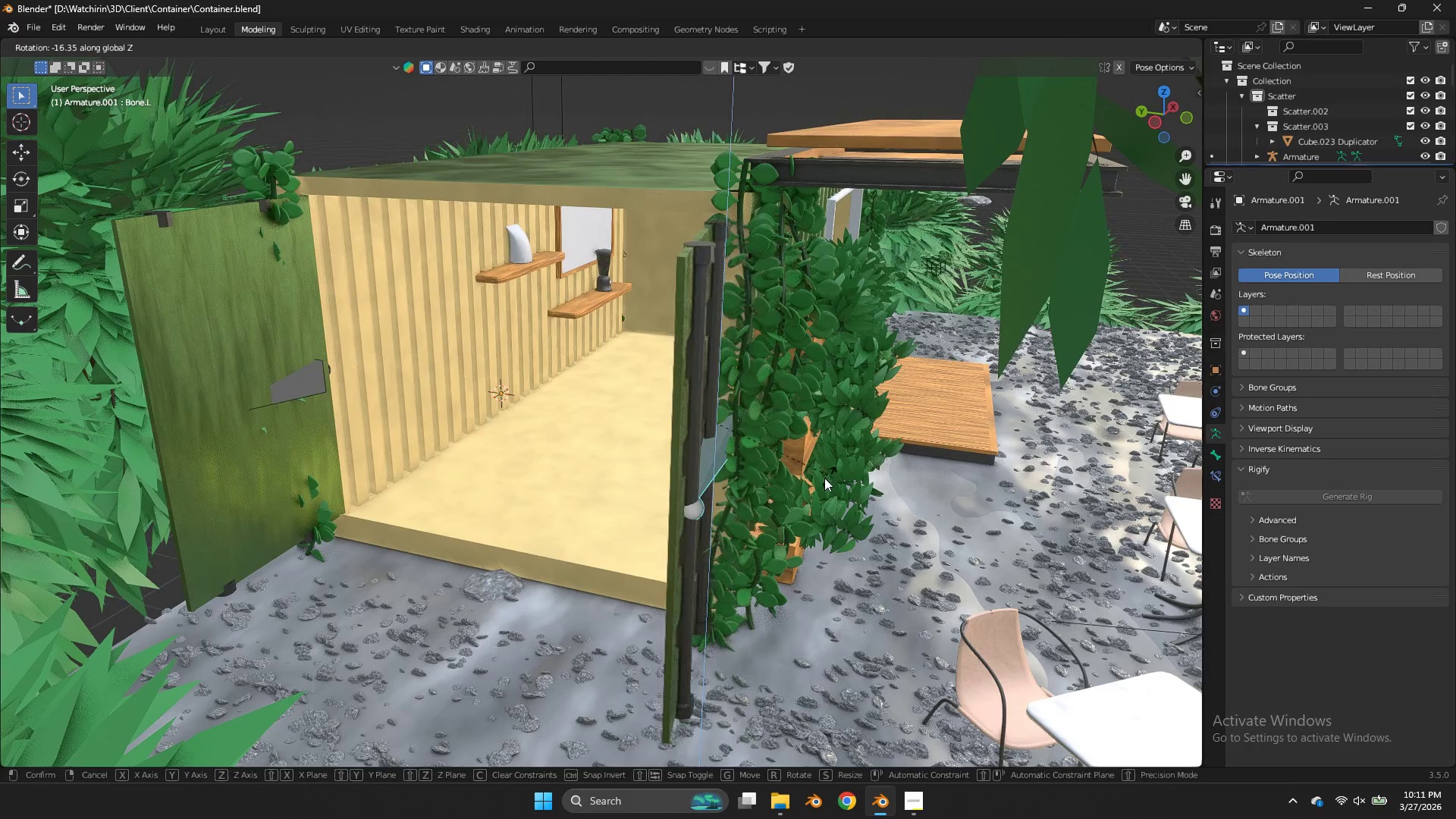 
left_click([824, 478])
 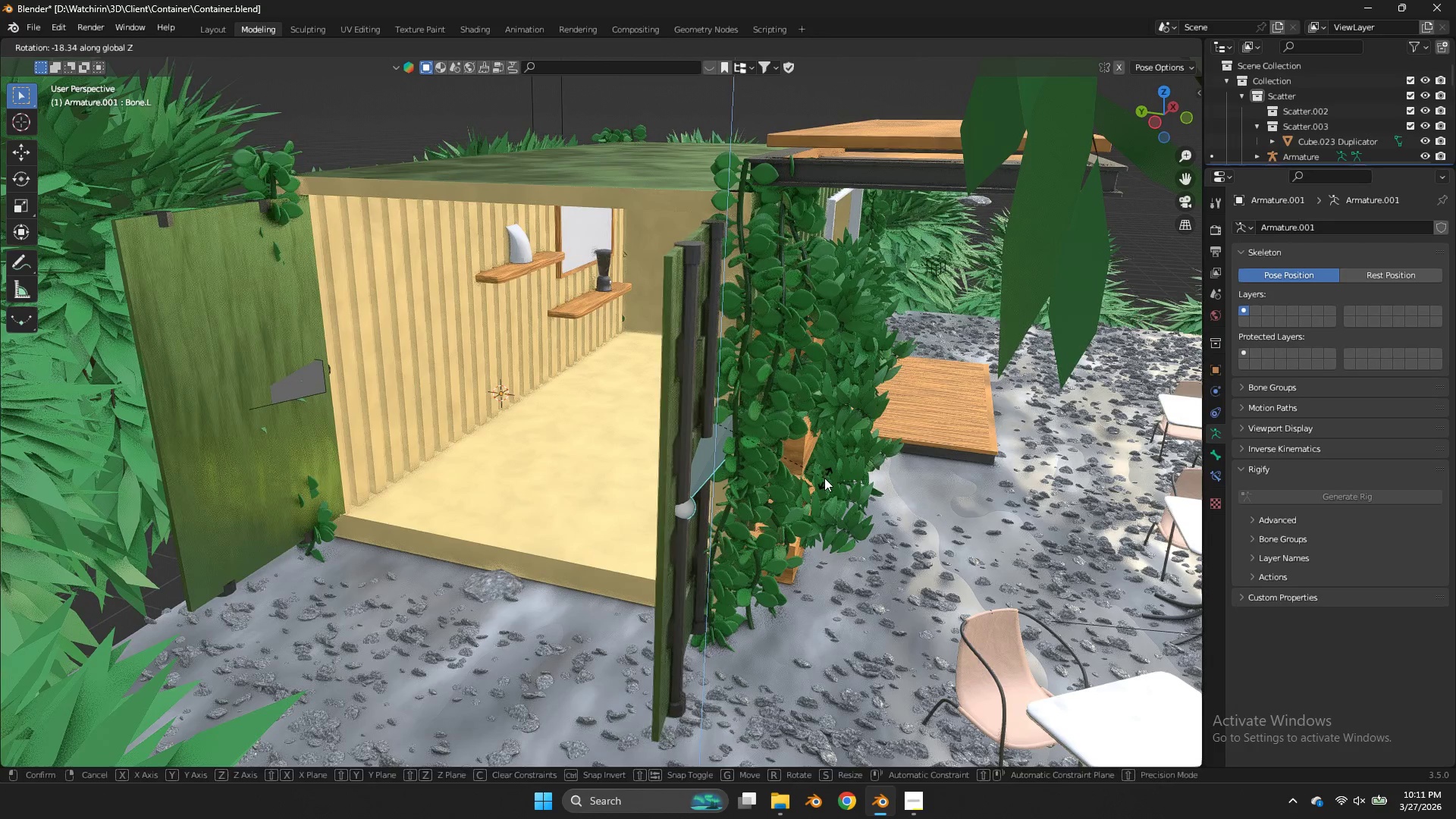 
key(Control+S)
 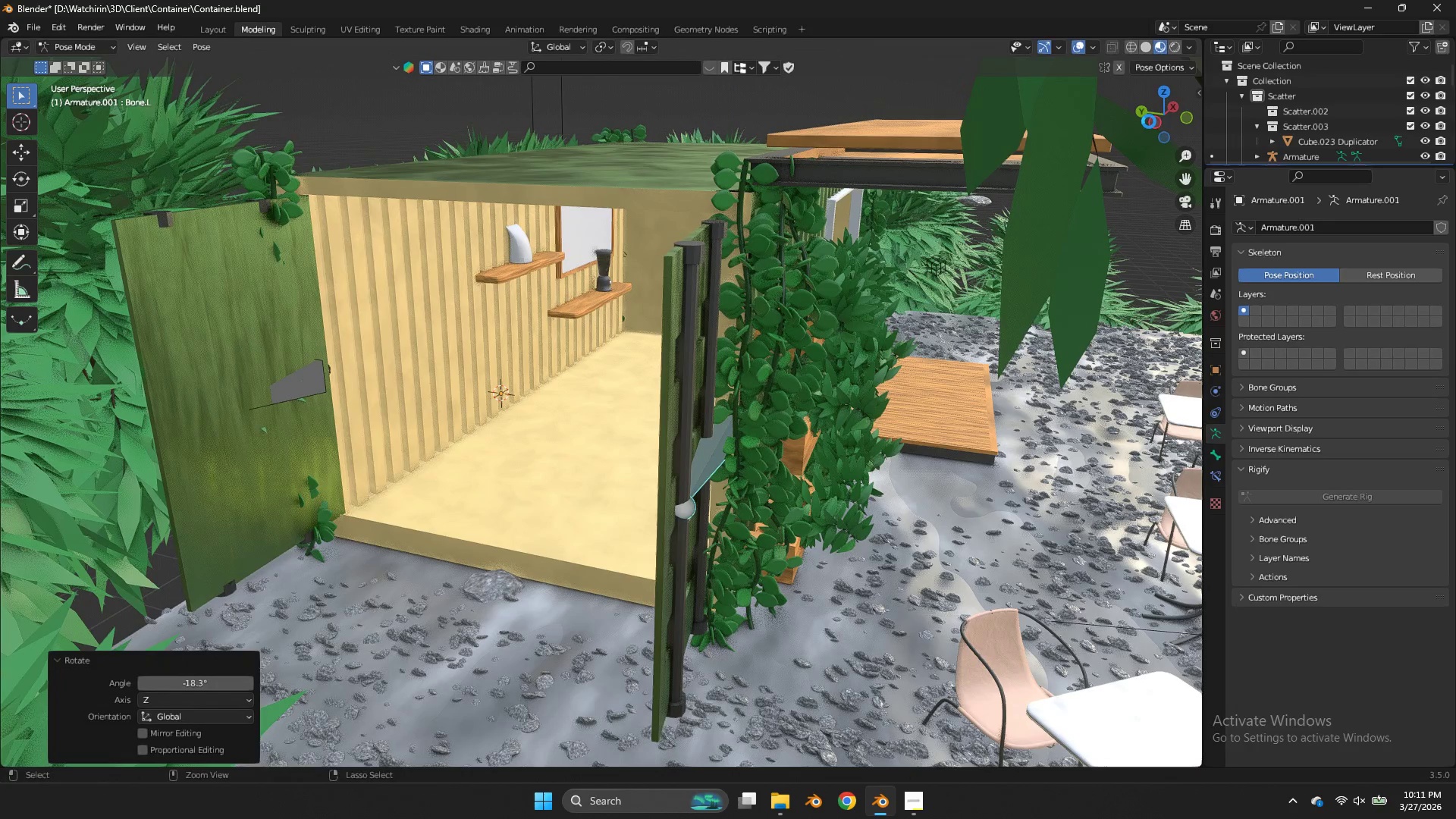 
left_click_drag(start_coordinate=[1151, 117], to_coordinate=[1177, 130])
 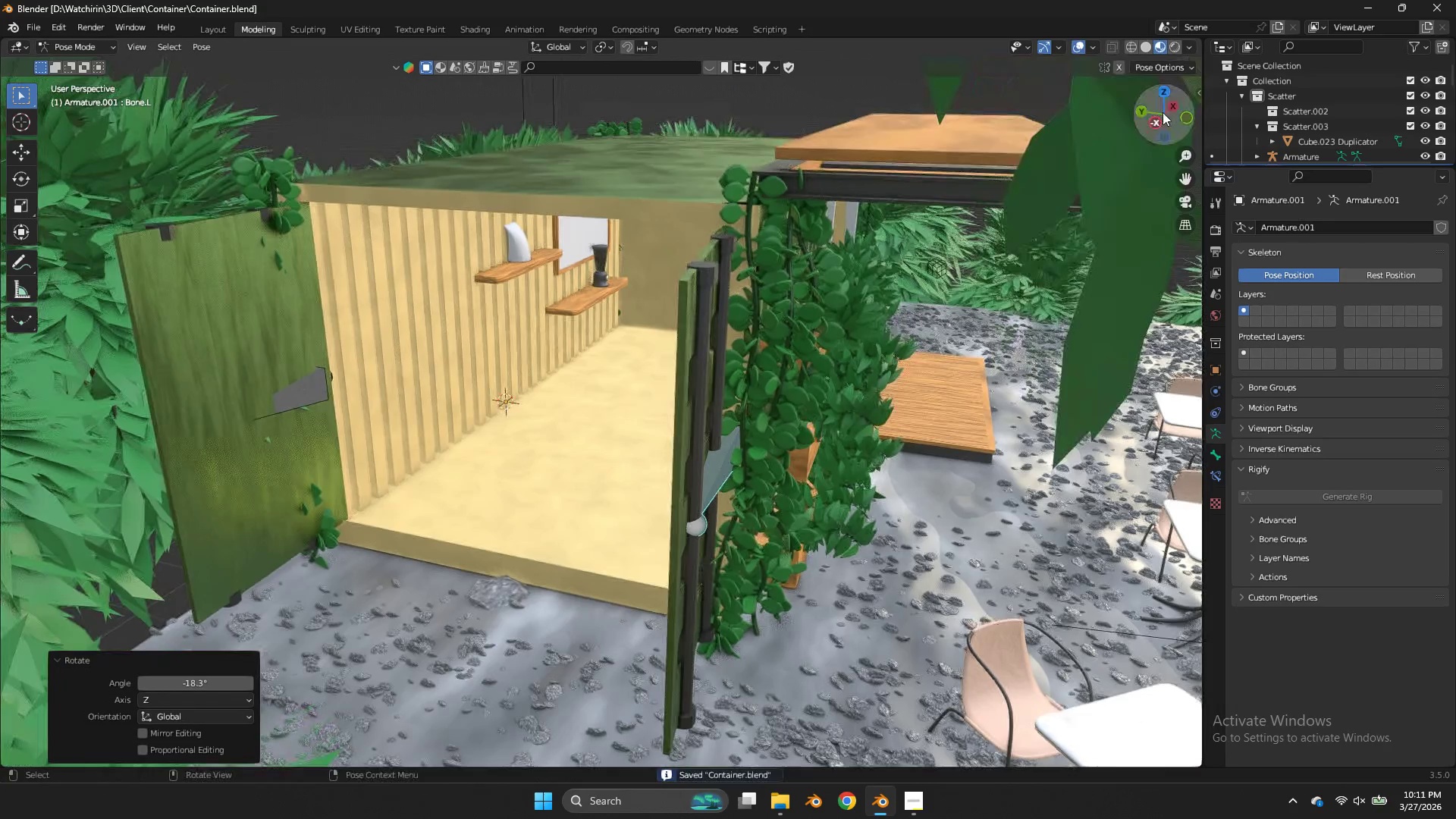 
left_click_drag(start_coordinate=[1163, 112], to_coordinate=[985, 99])
 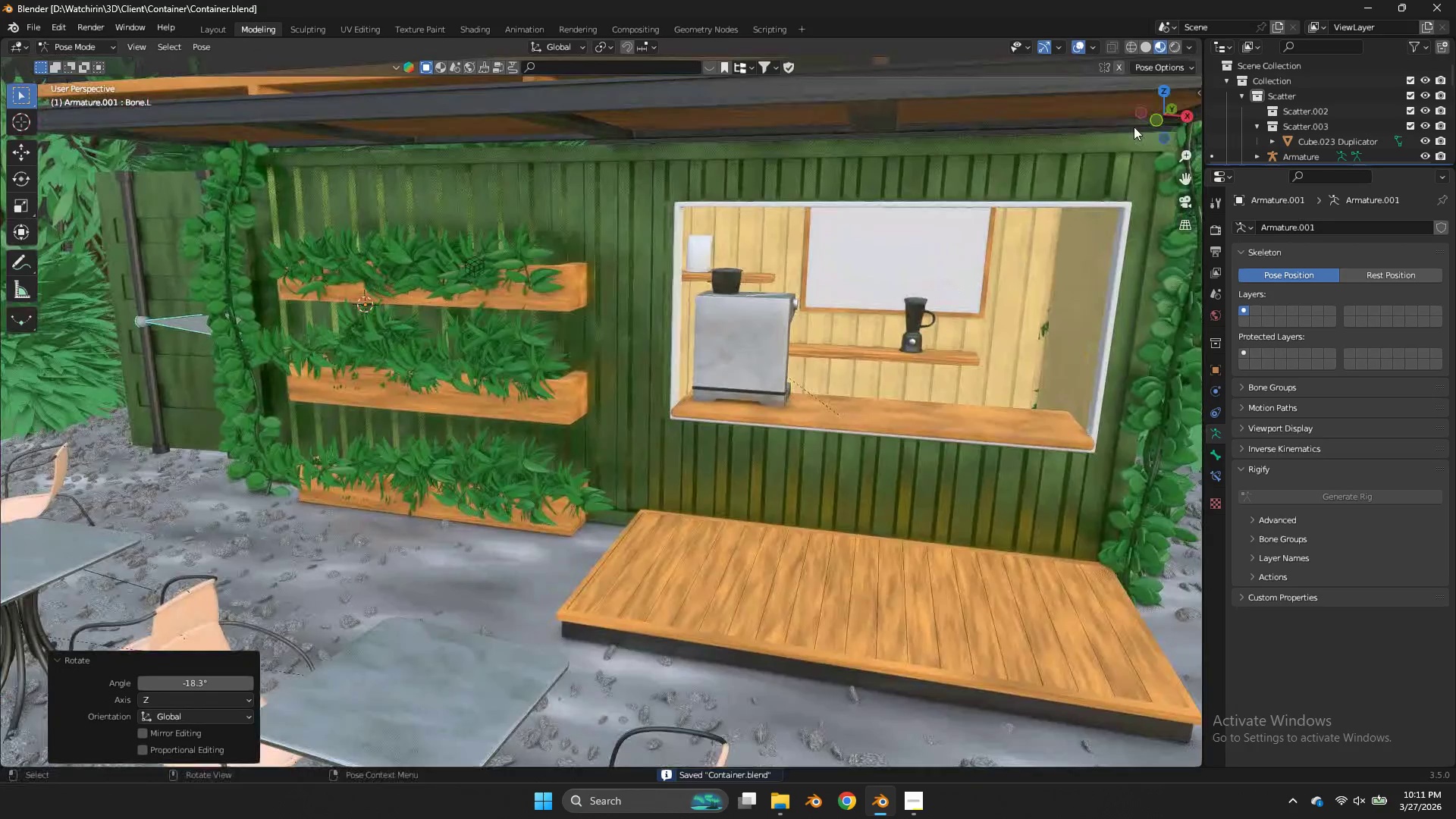 
key(Control+ControlLeft)
 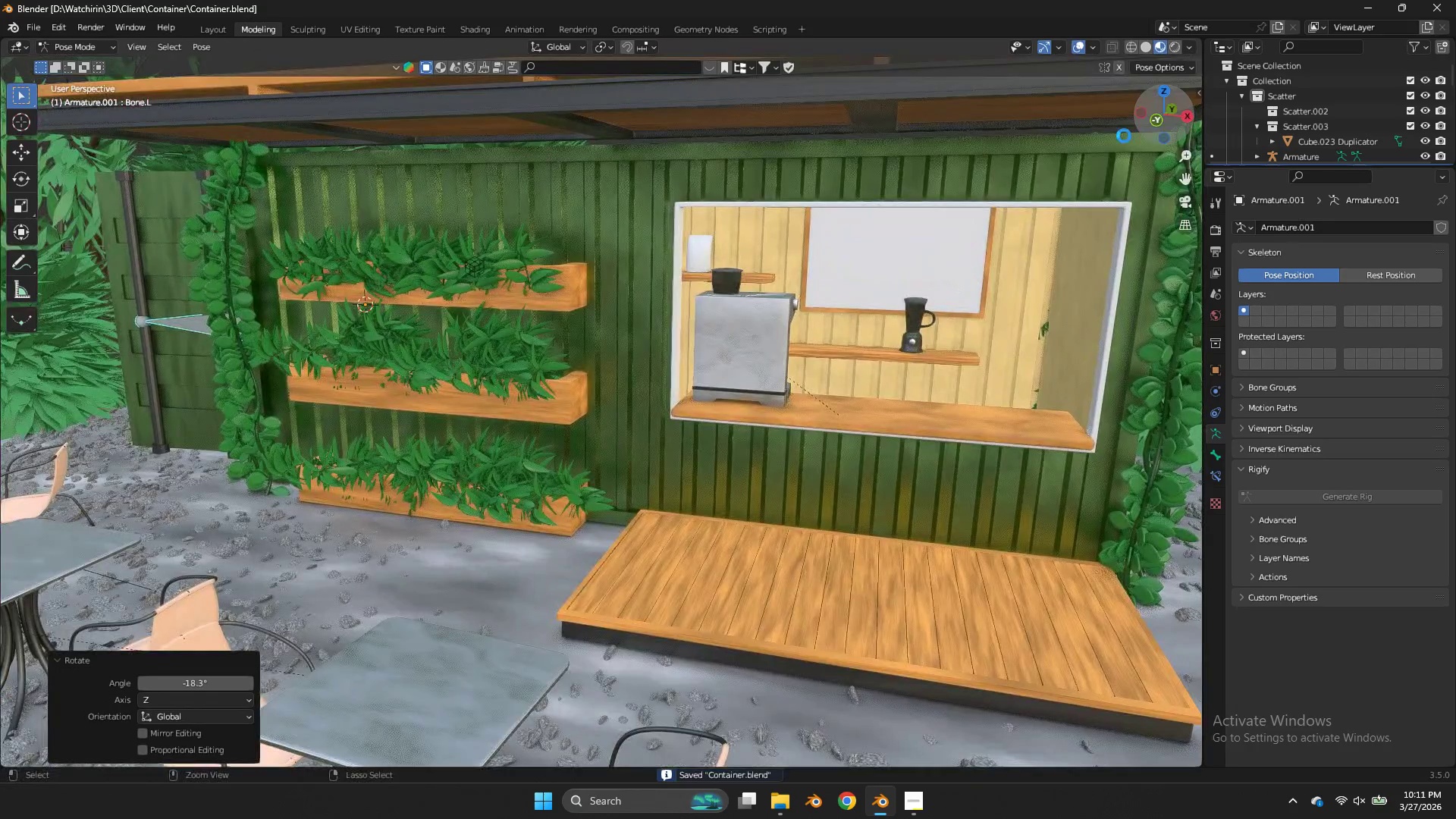 
key(Control+S)
 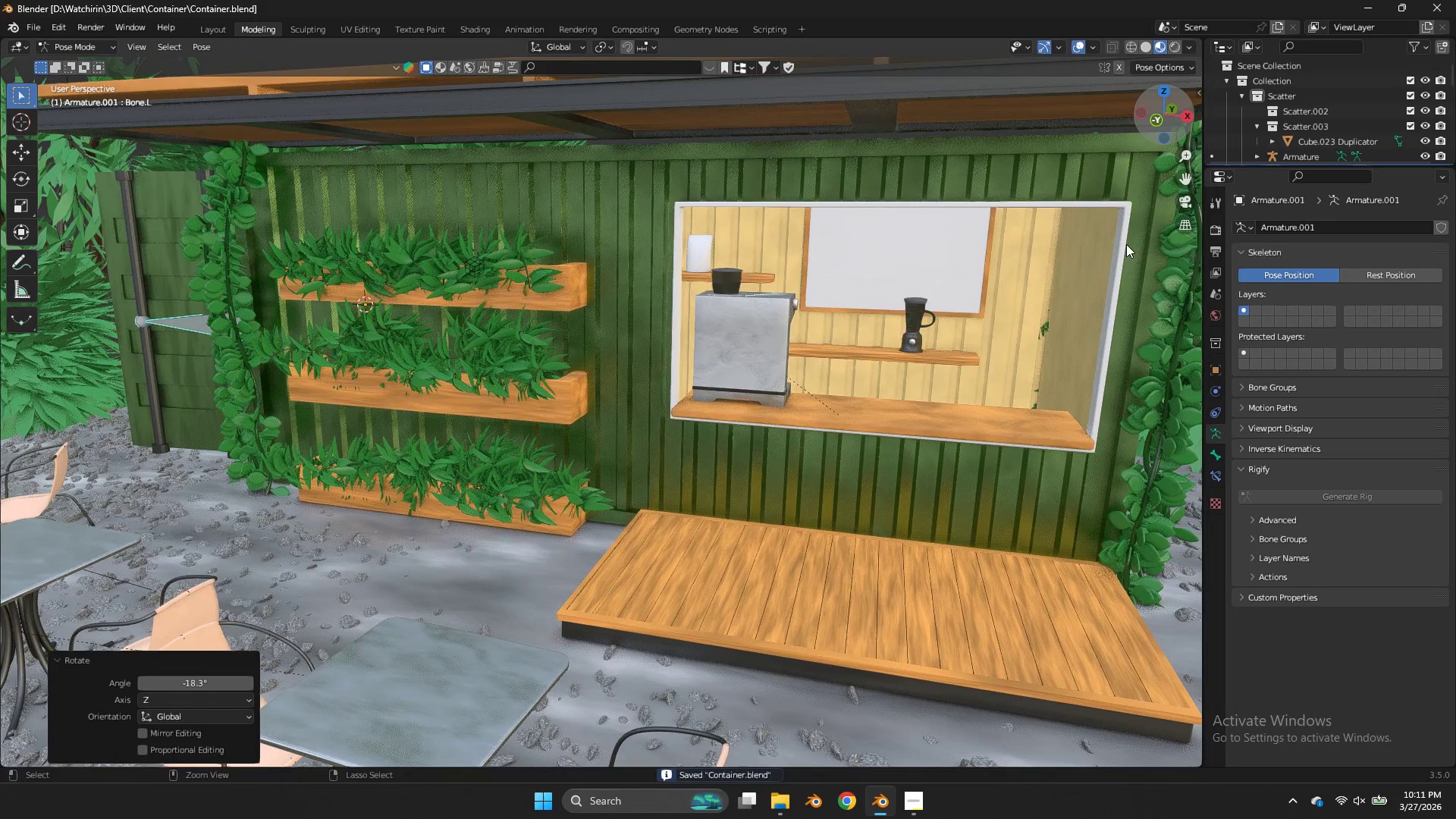 
left_click([1122, 228])
 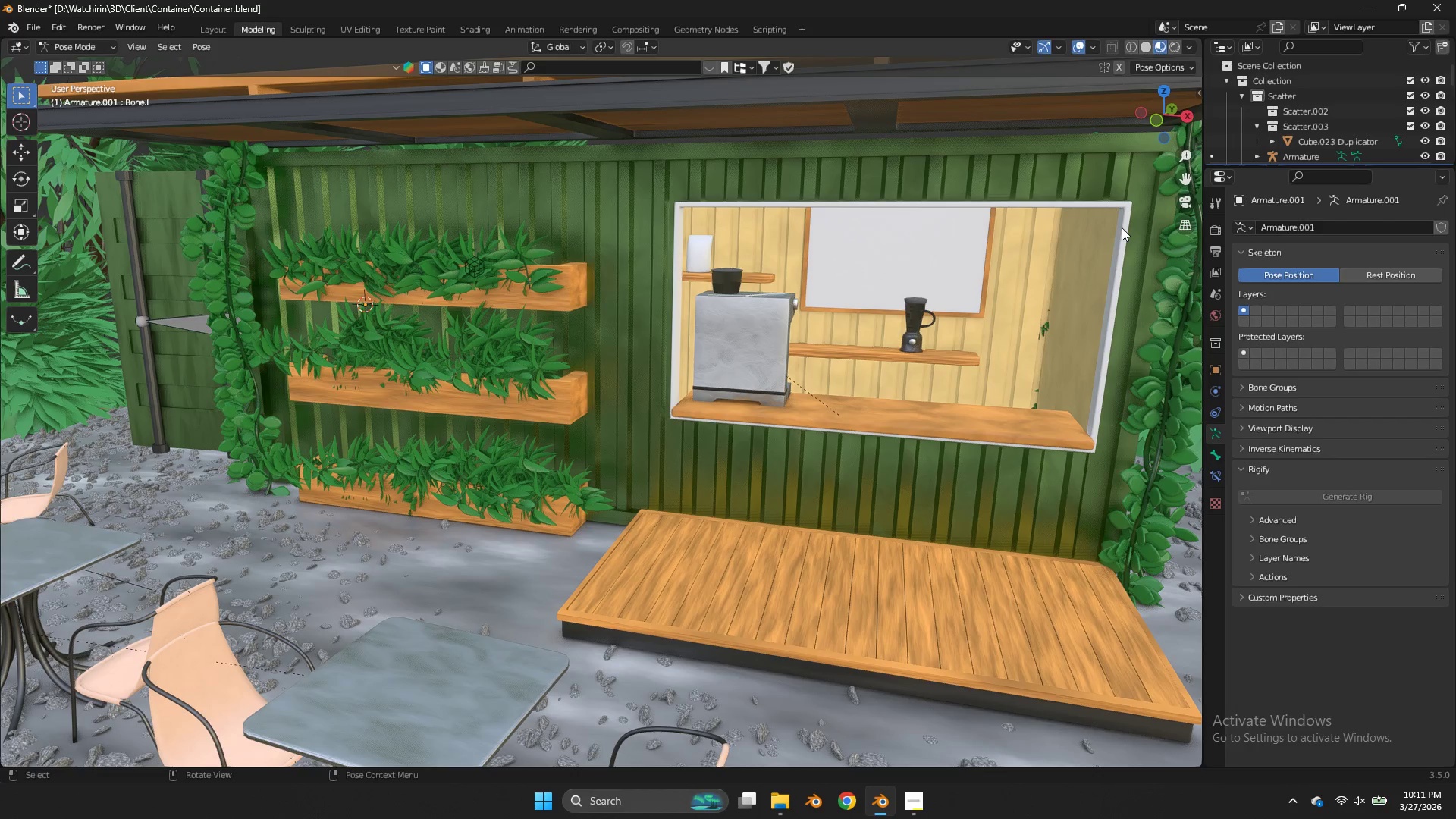 
wait(14.53)
 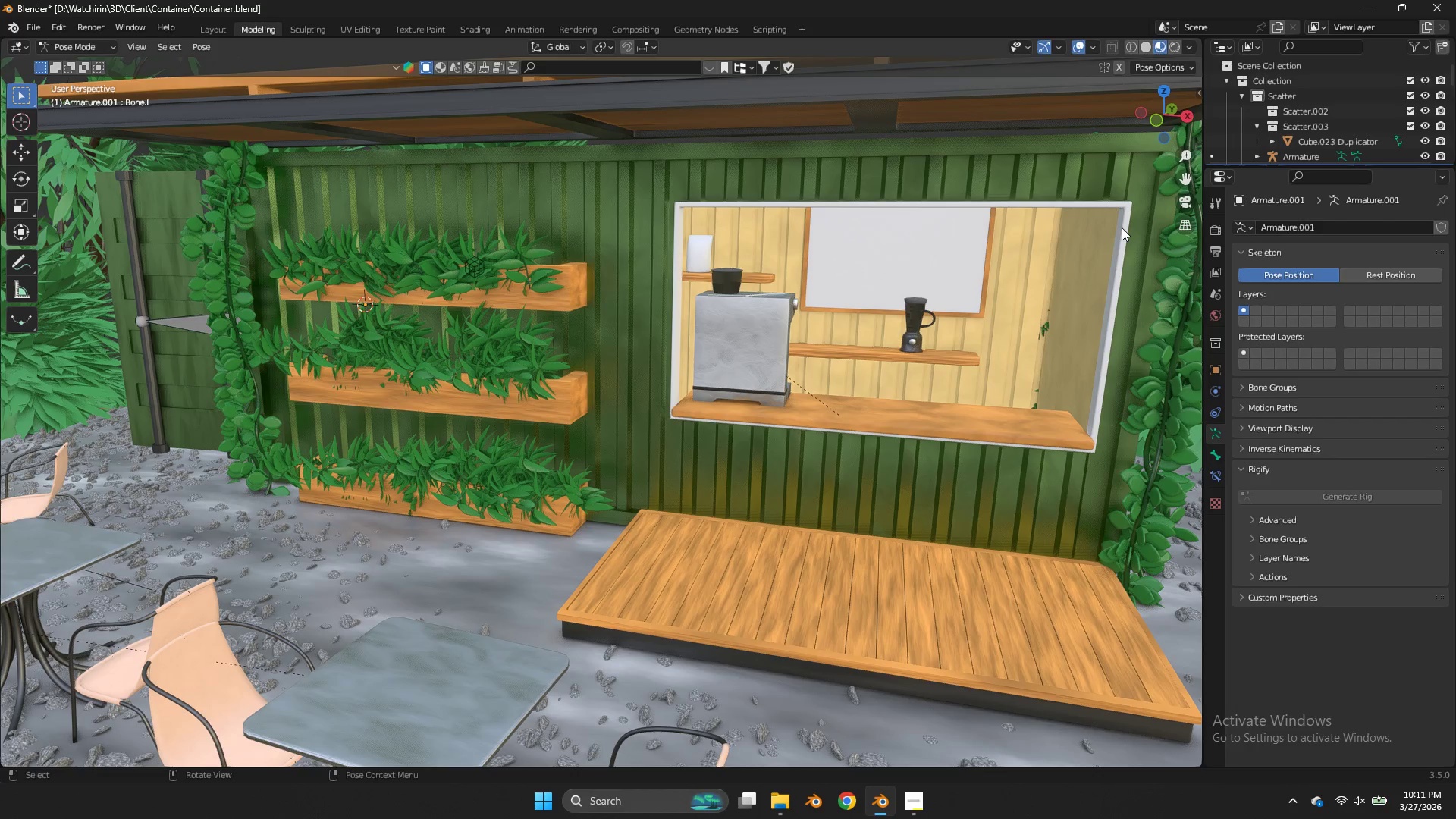 
hold_key(key=Z, duration=0.7)
 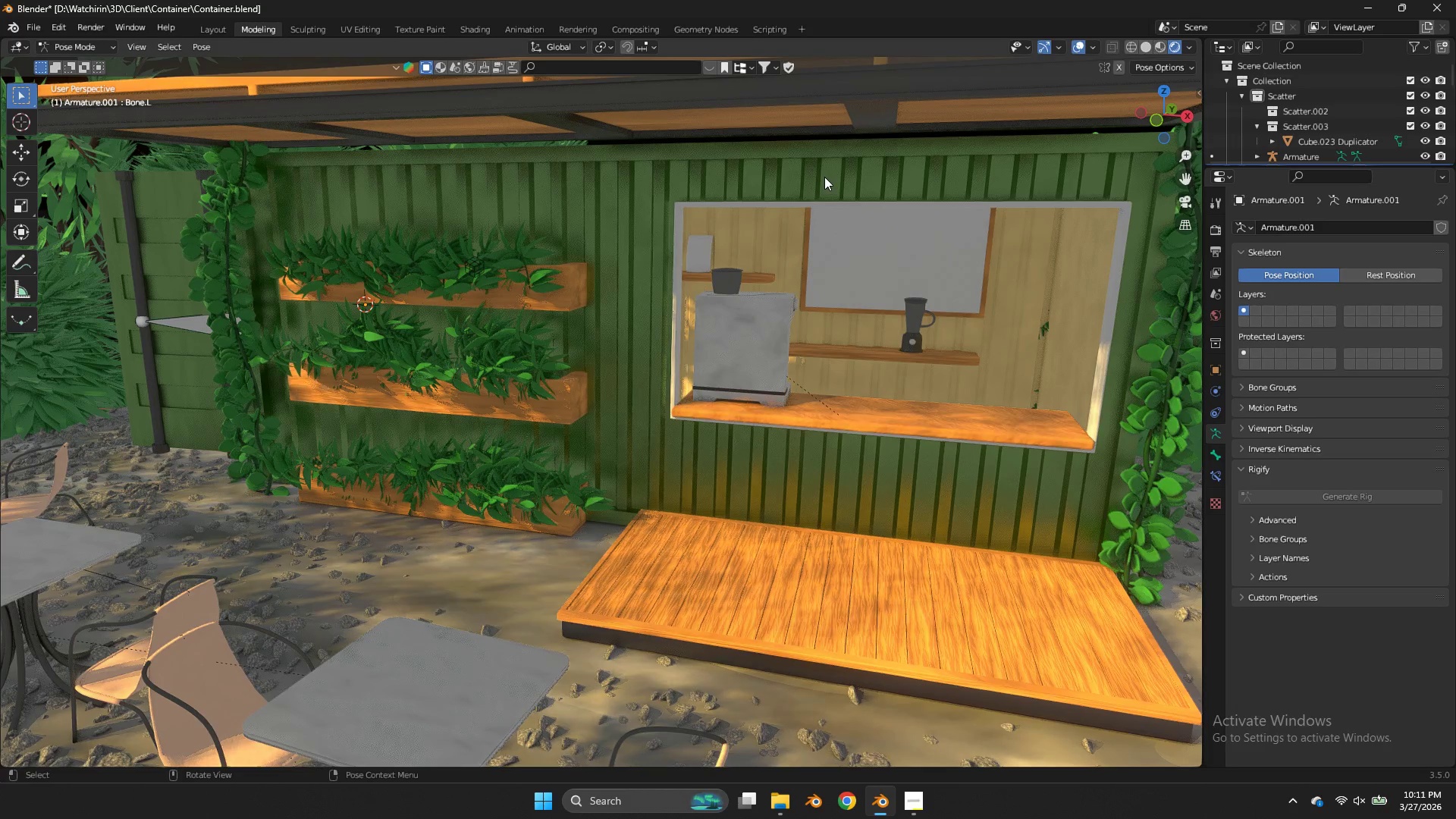 
hold_key(key=Z, duration=17.83)
 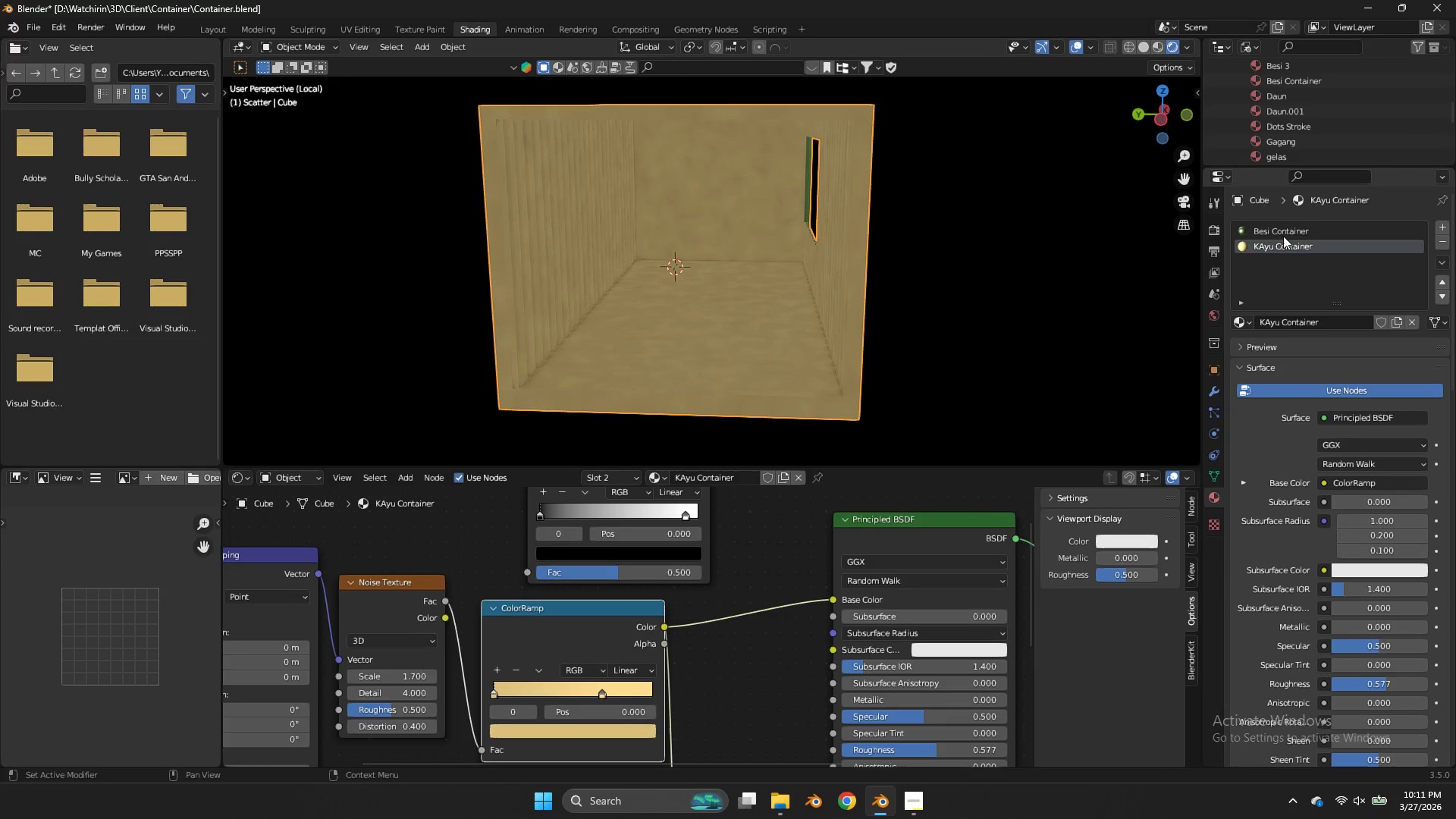 
left_click([849, 429])
 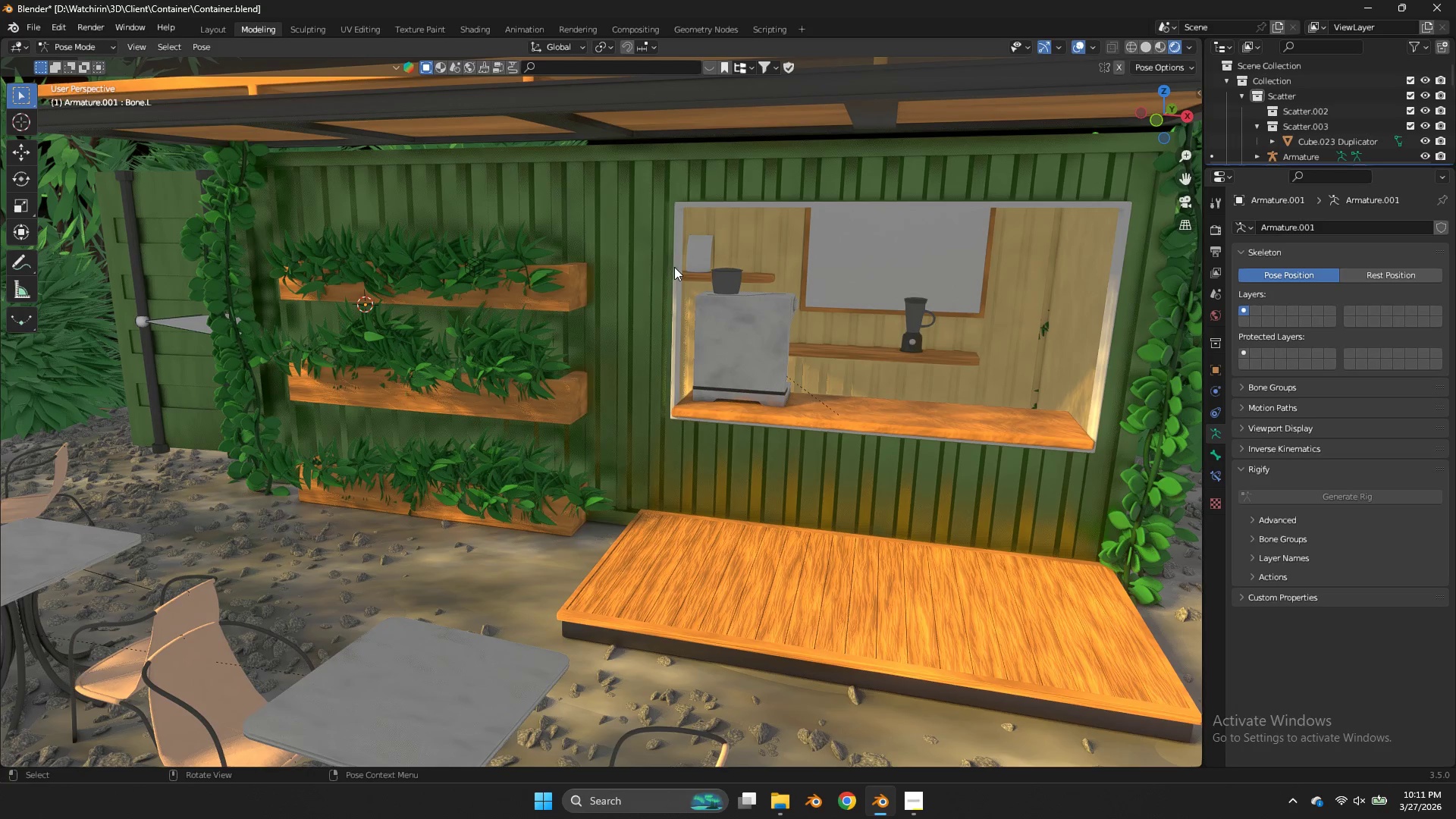 
double_click([674, 267])
 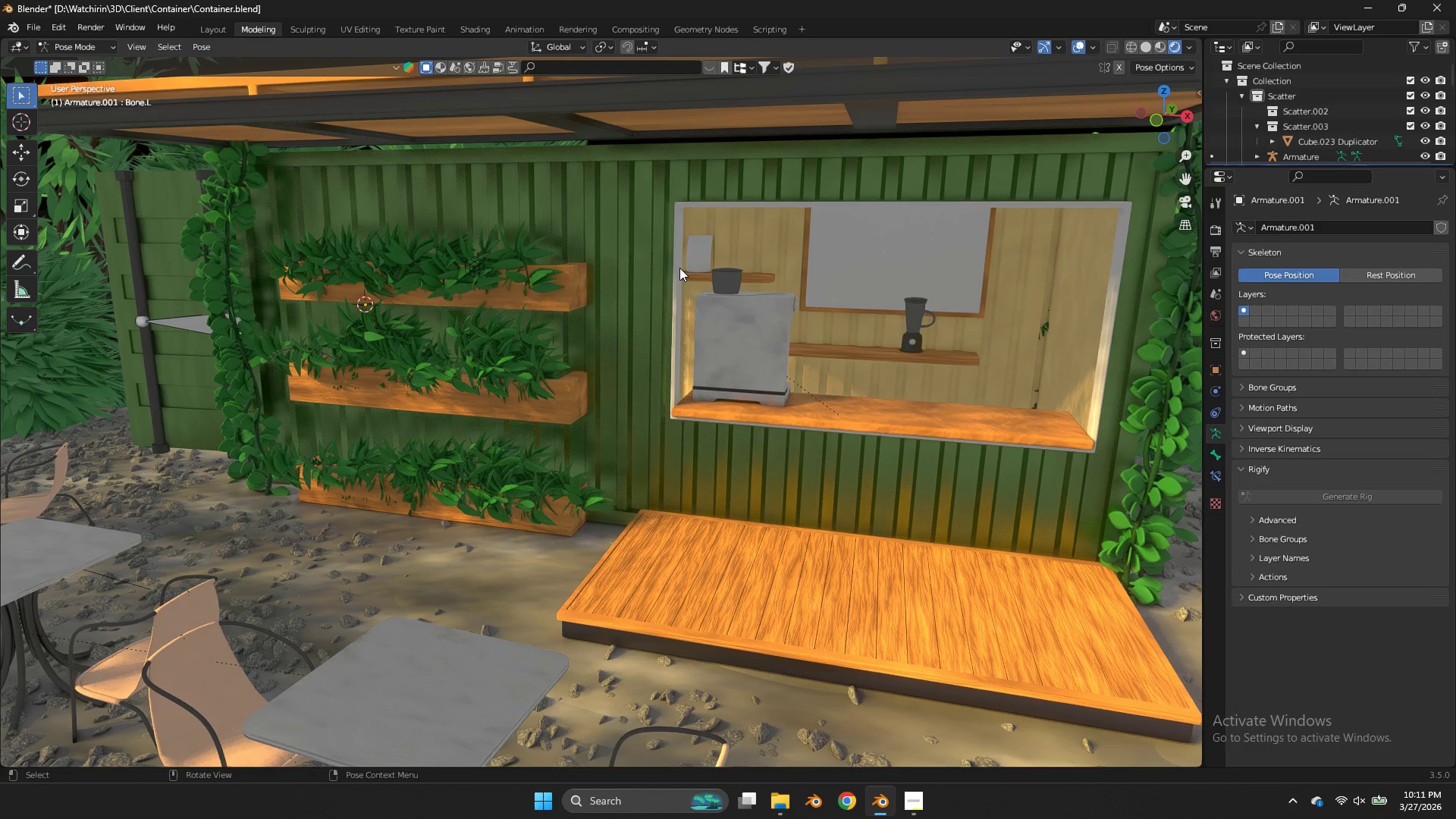 
left_click([679, 268])
 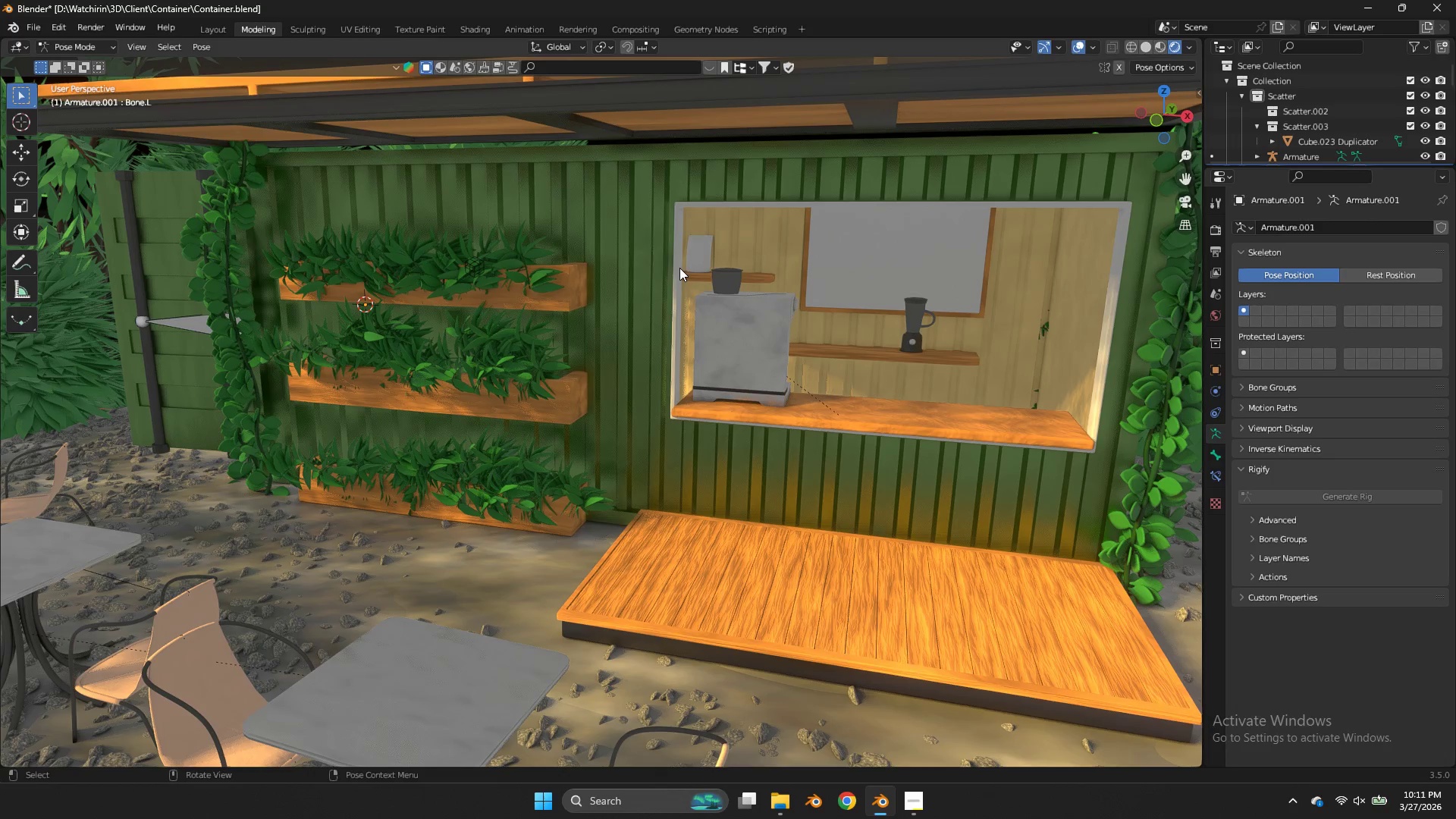 
key(Control+Tab)
 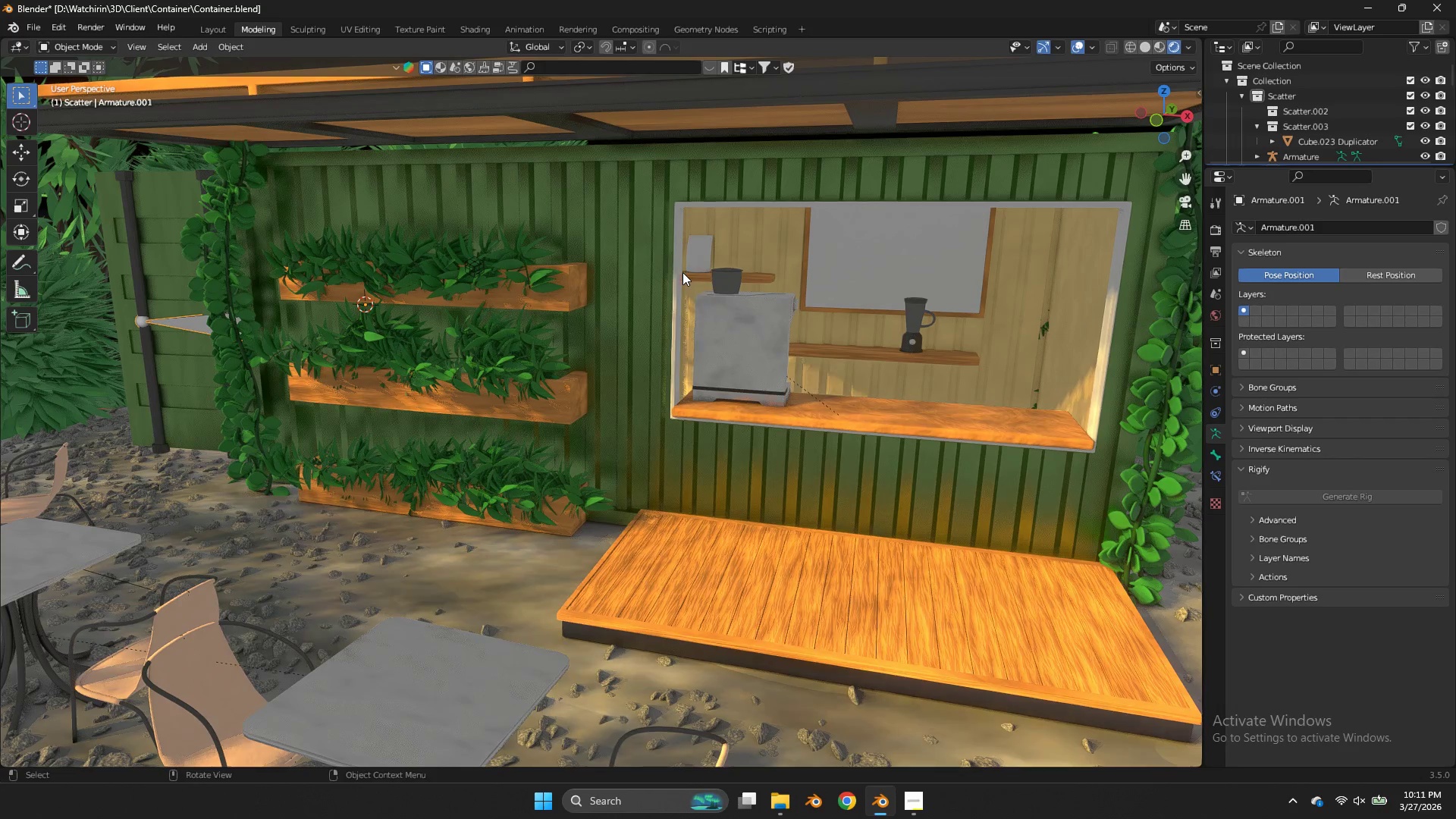 
left_click([681, 272])
 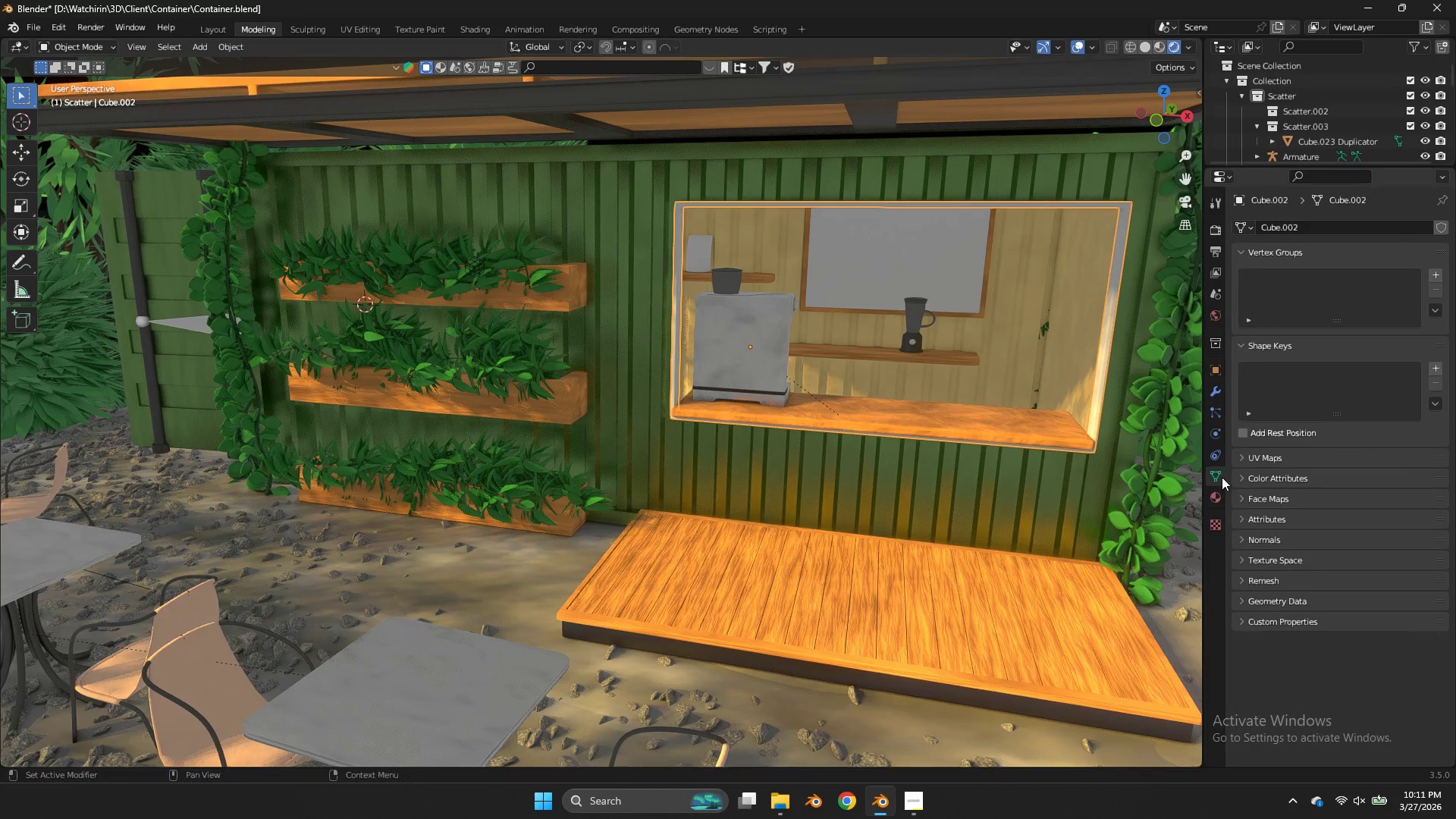 
left_click([1219, 488])
 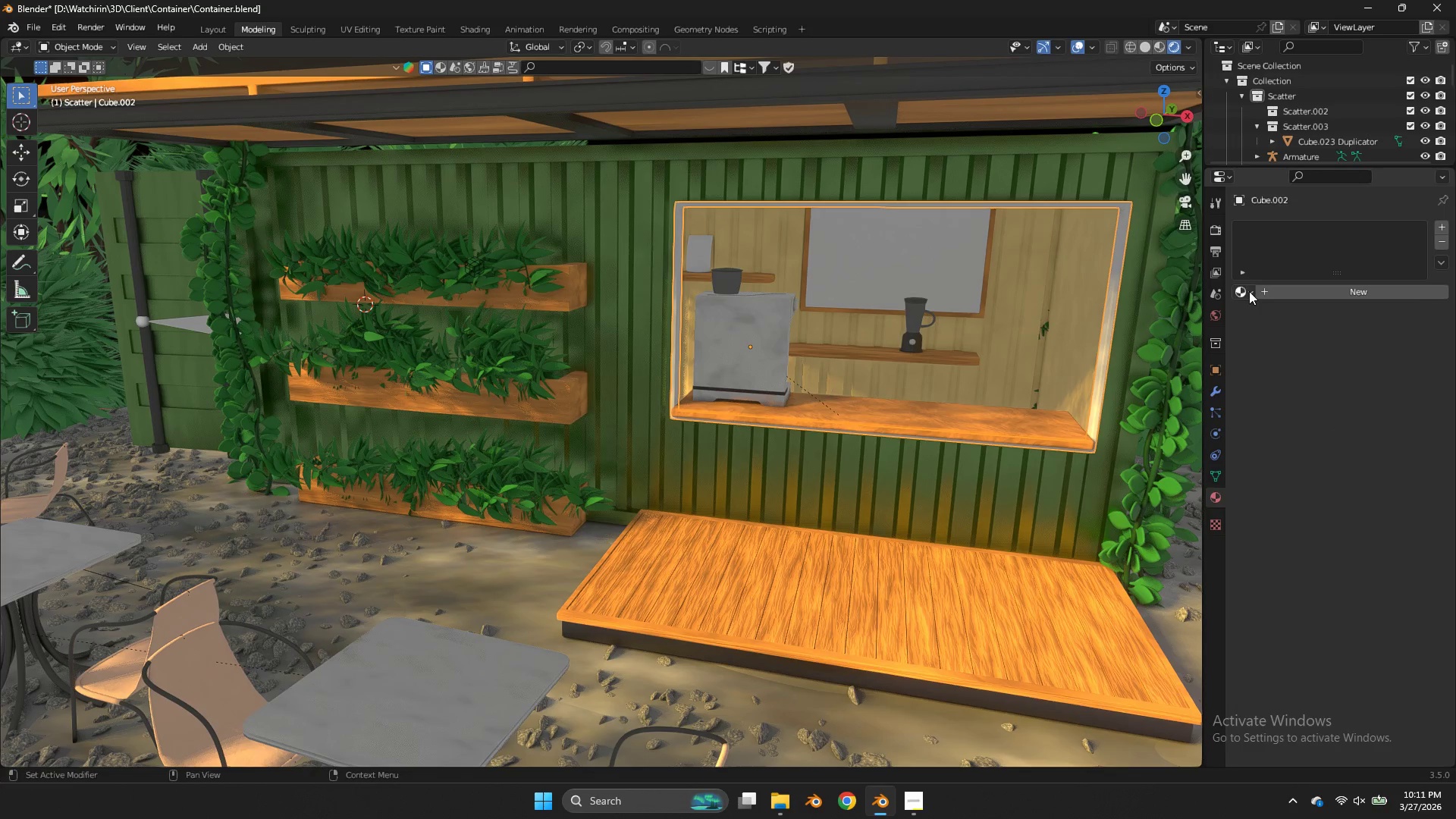 
left_click([1249, 291])
 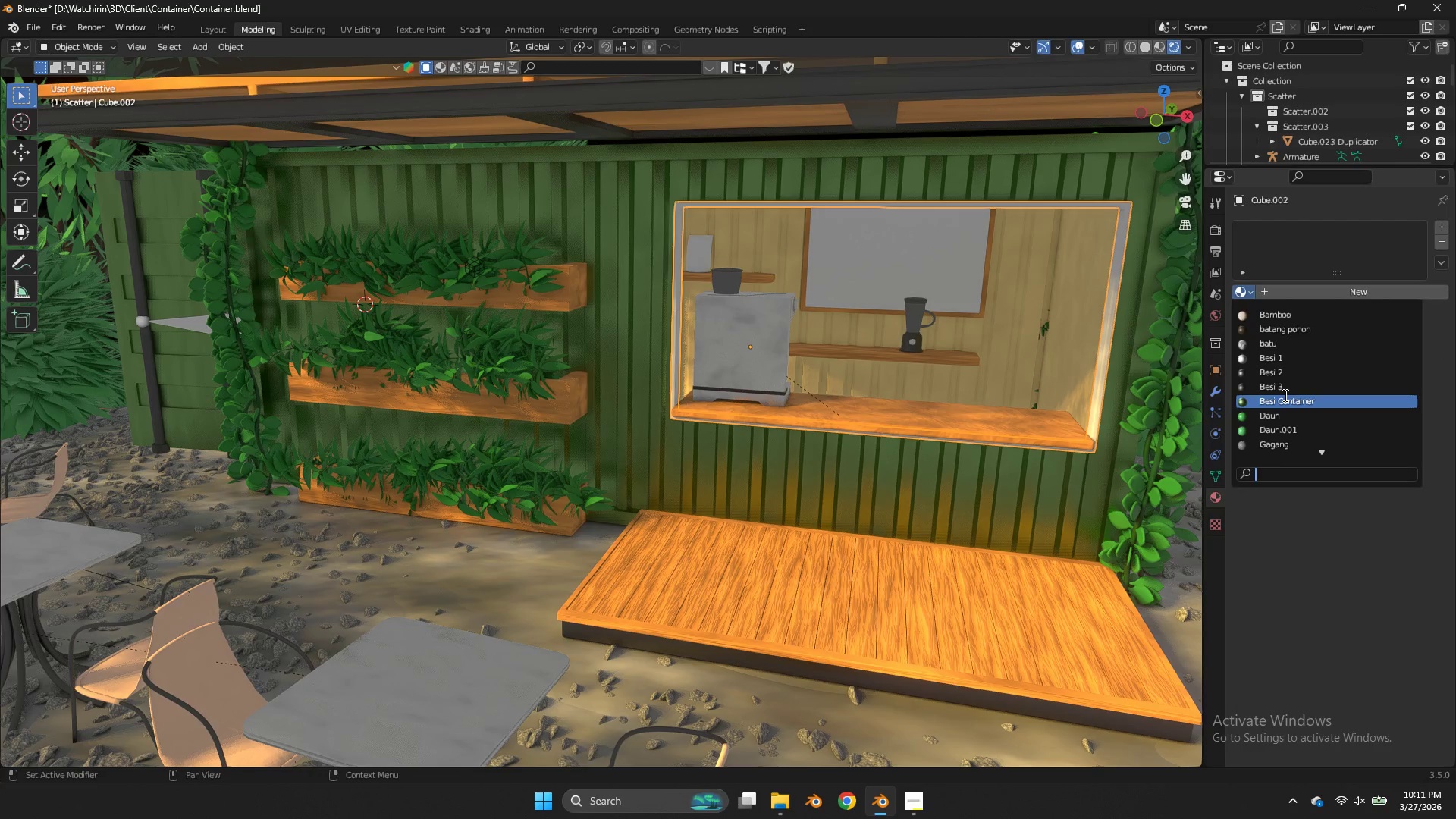 
left_click([1284, 395])
 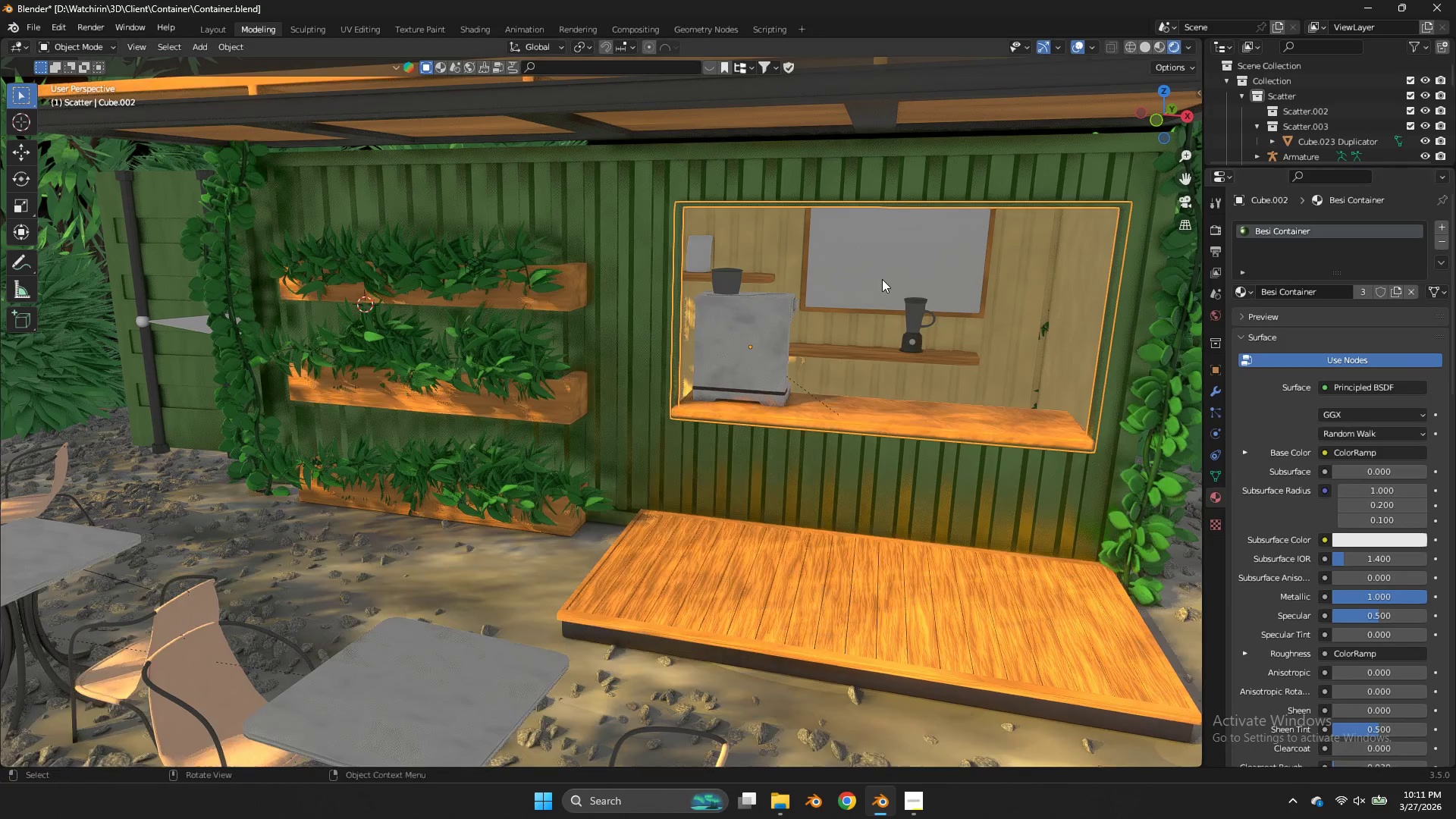 
left_click([882, 279])
 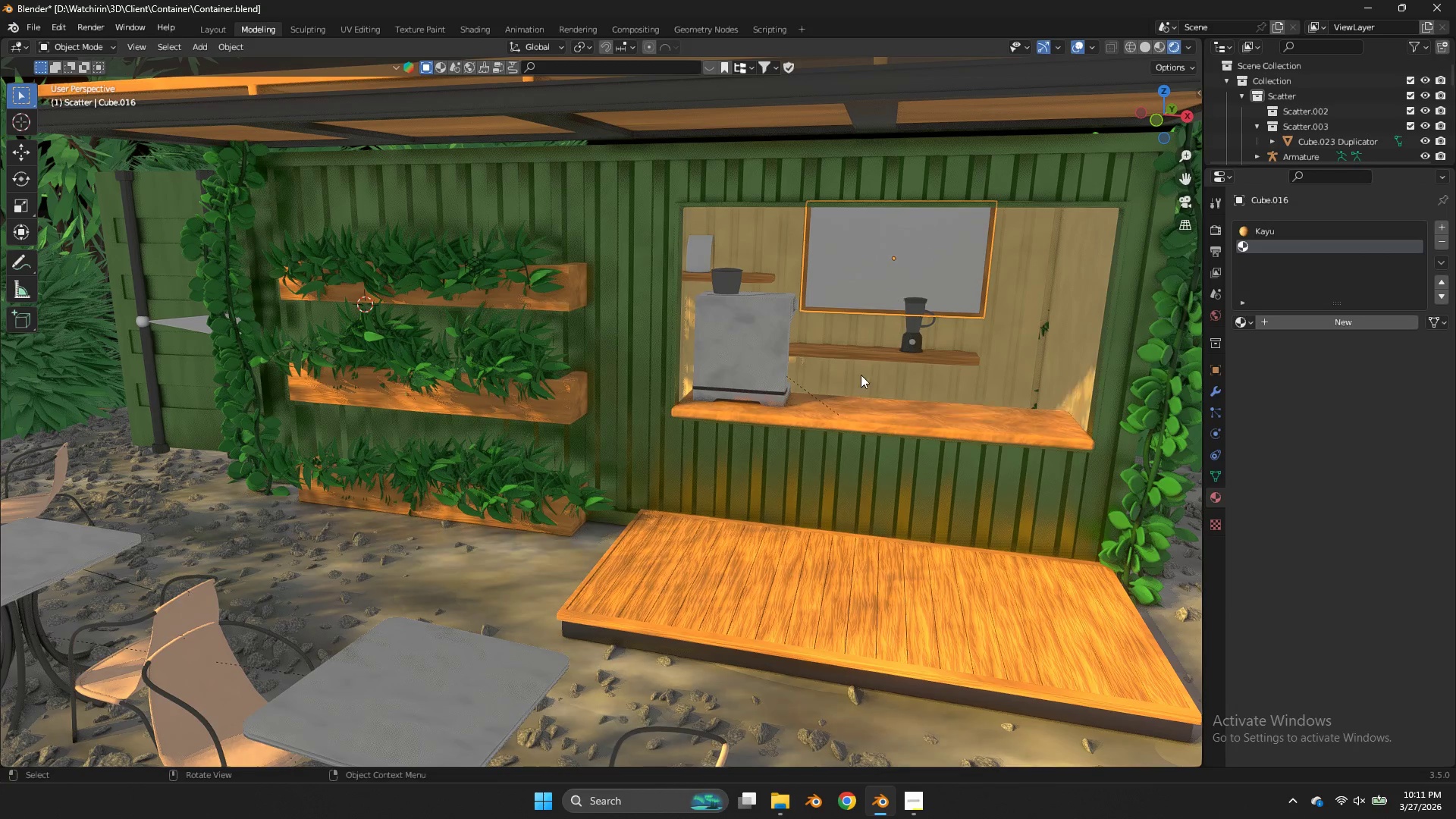 
left_click([814, 464])
 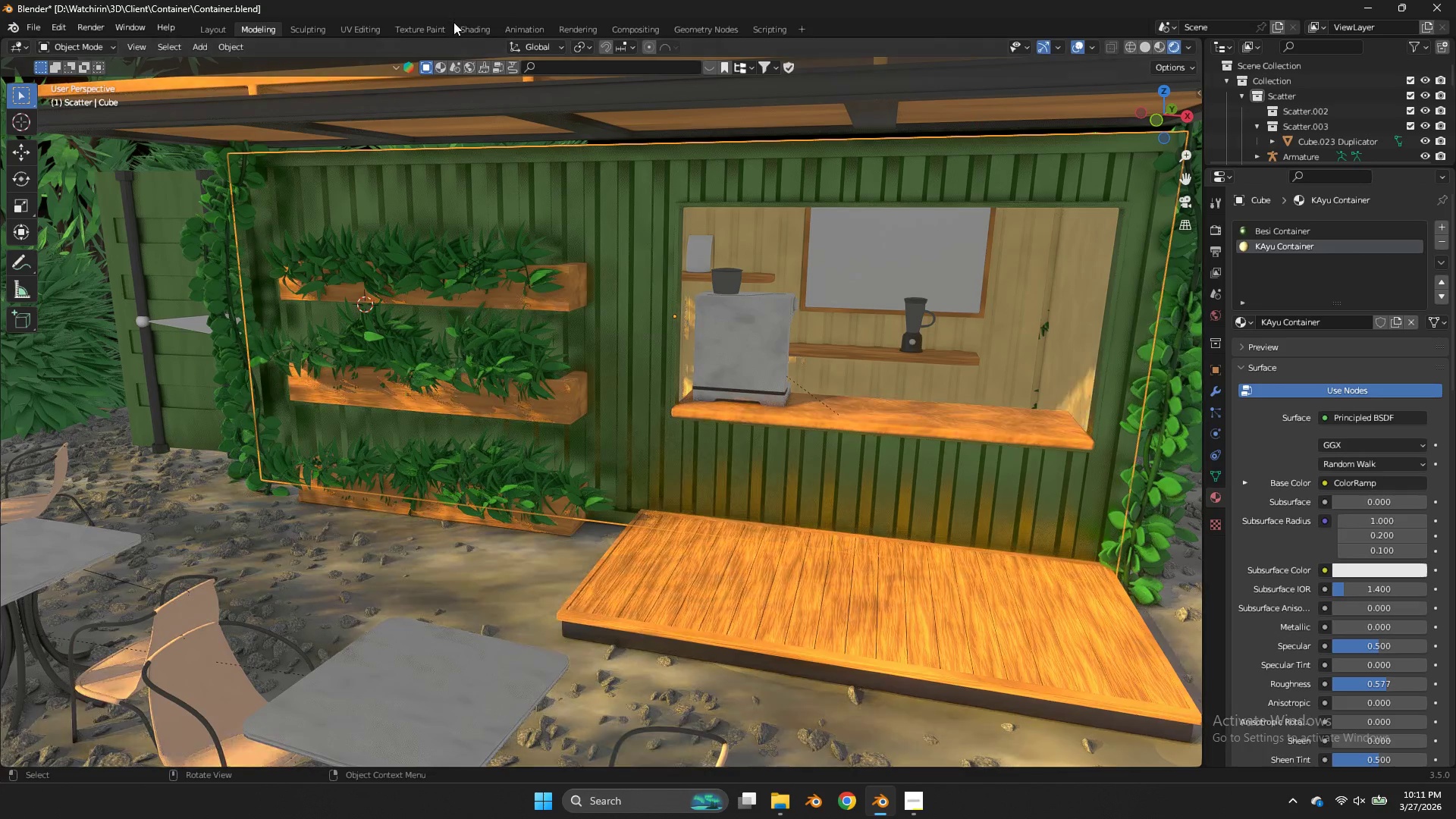 
left_click([463, 28])
 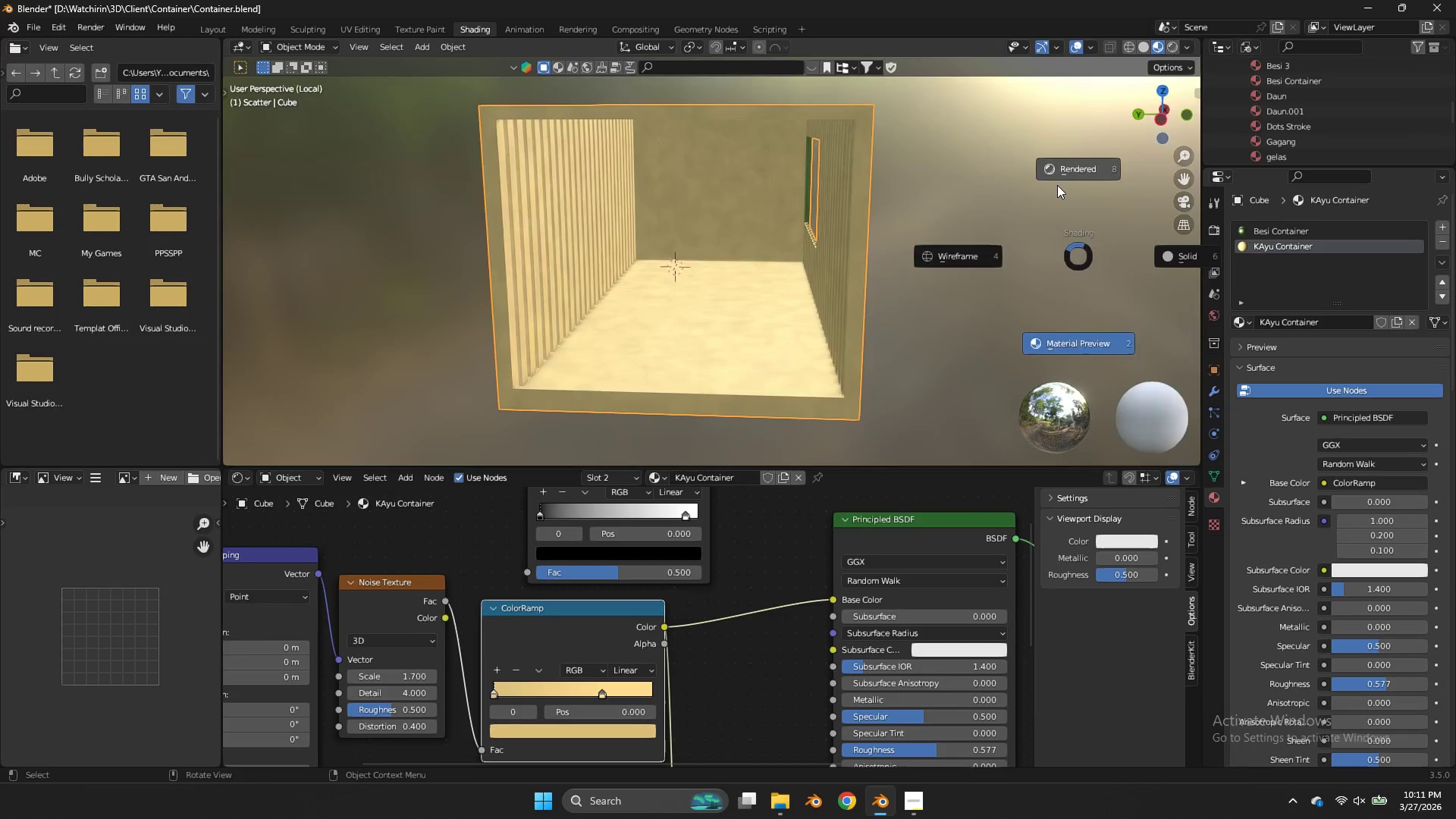 
left_click([1281, 237])
 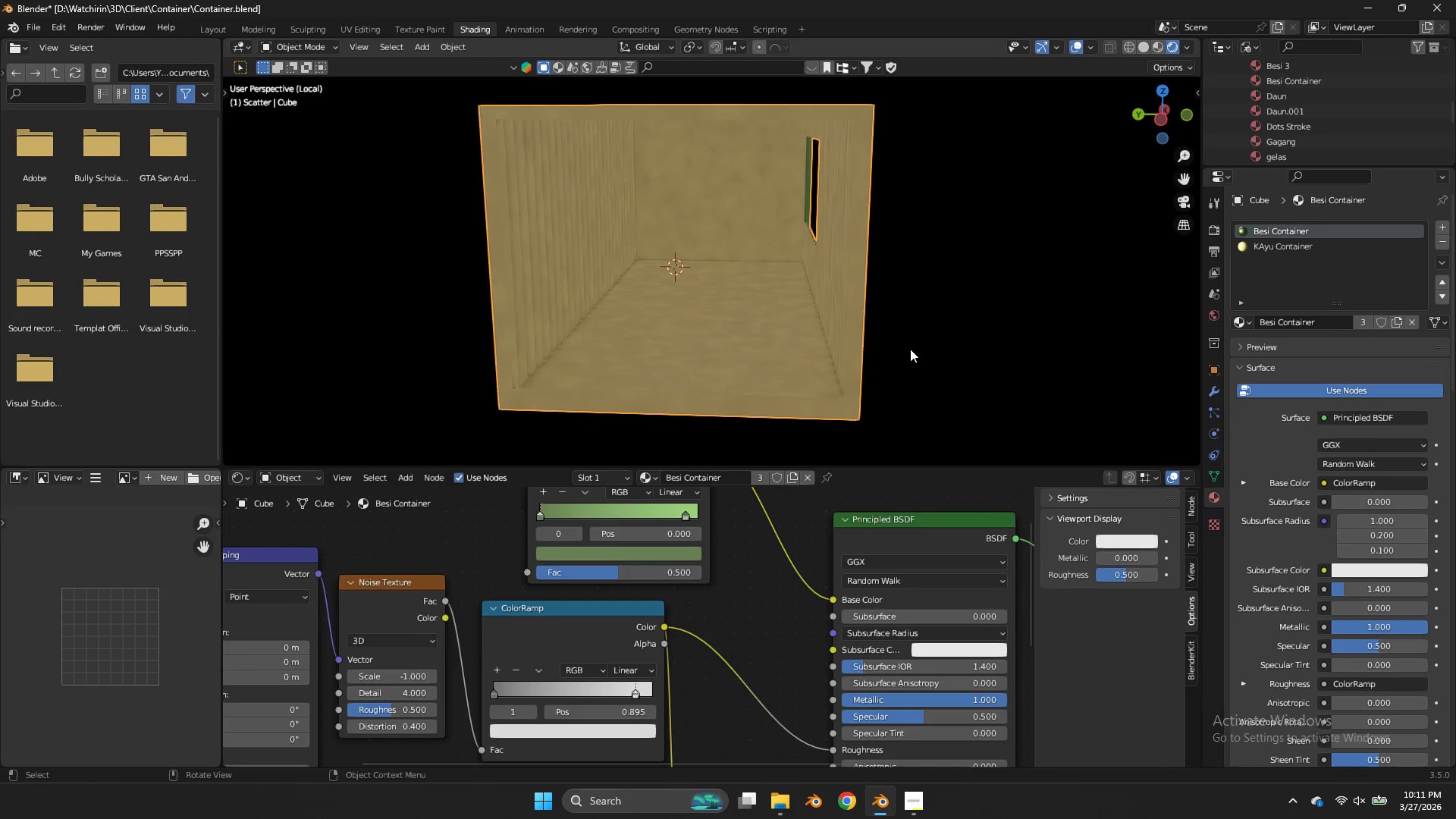 
key(Z)
 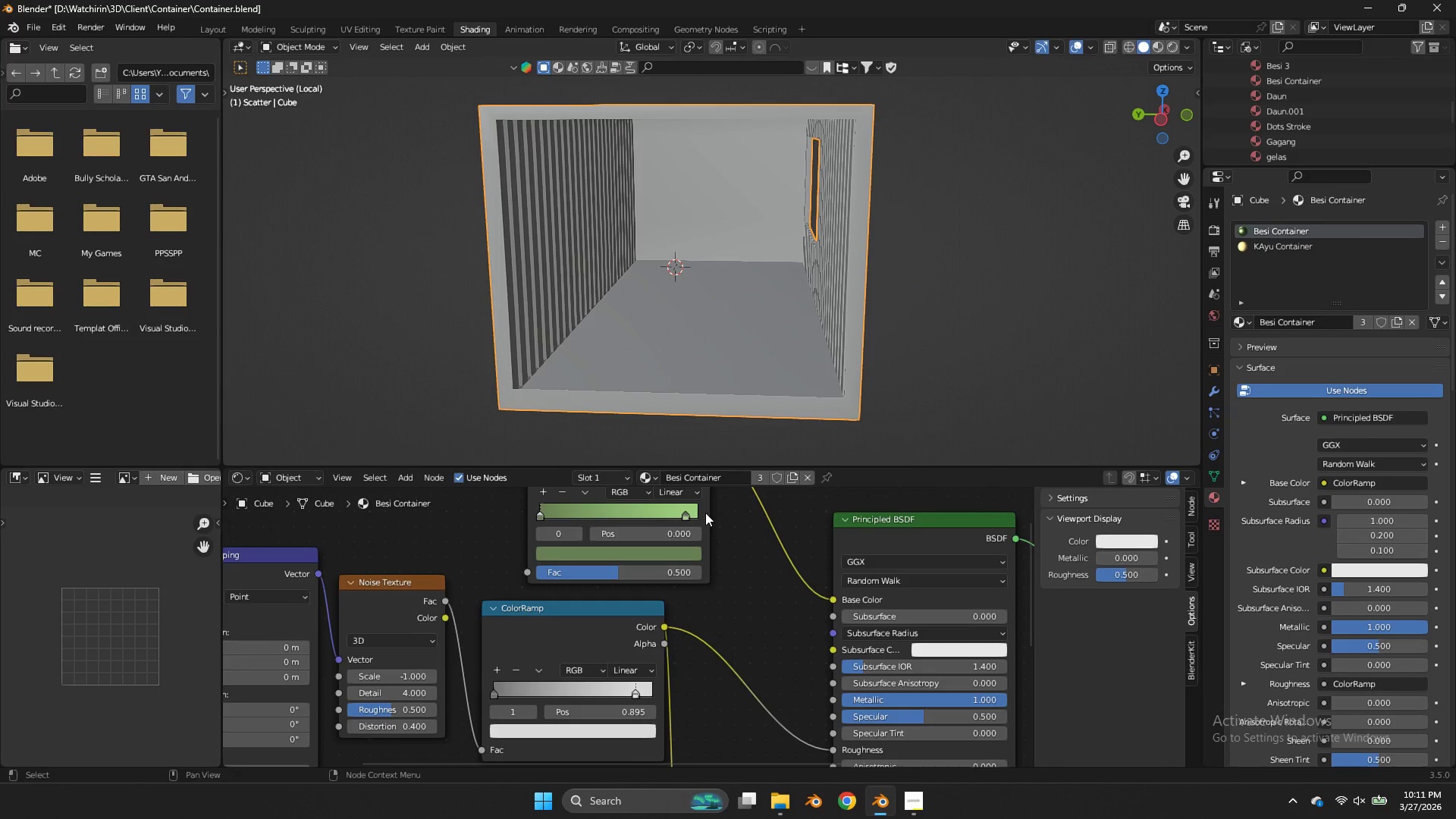 
left_click([688, 509])
 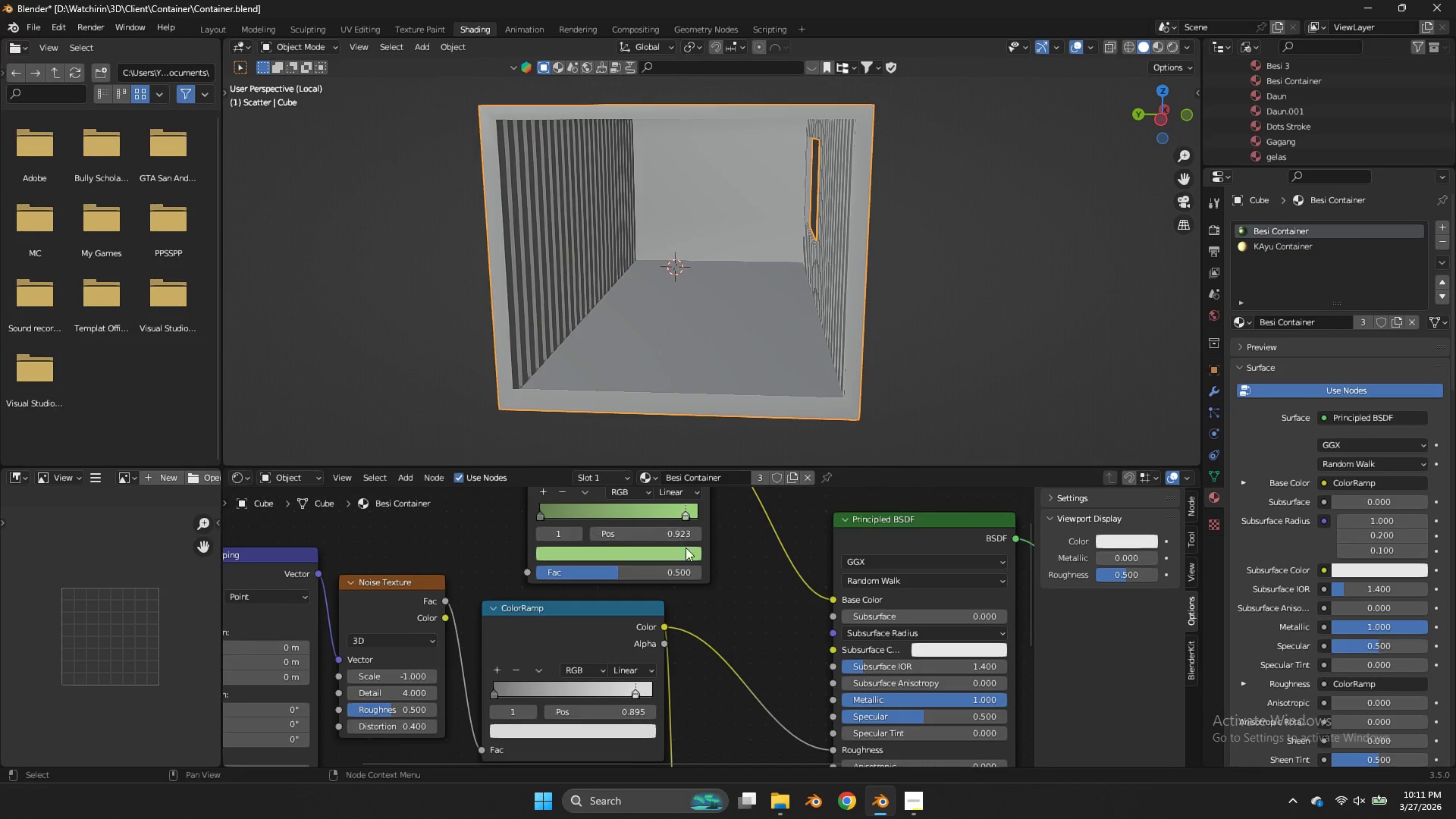 
left_click([685, 550])
 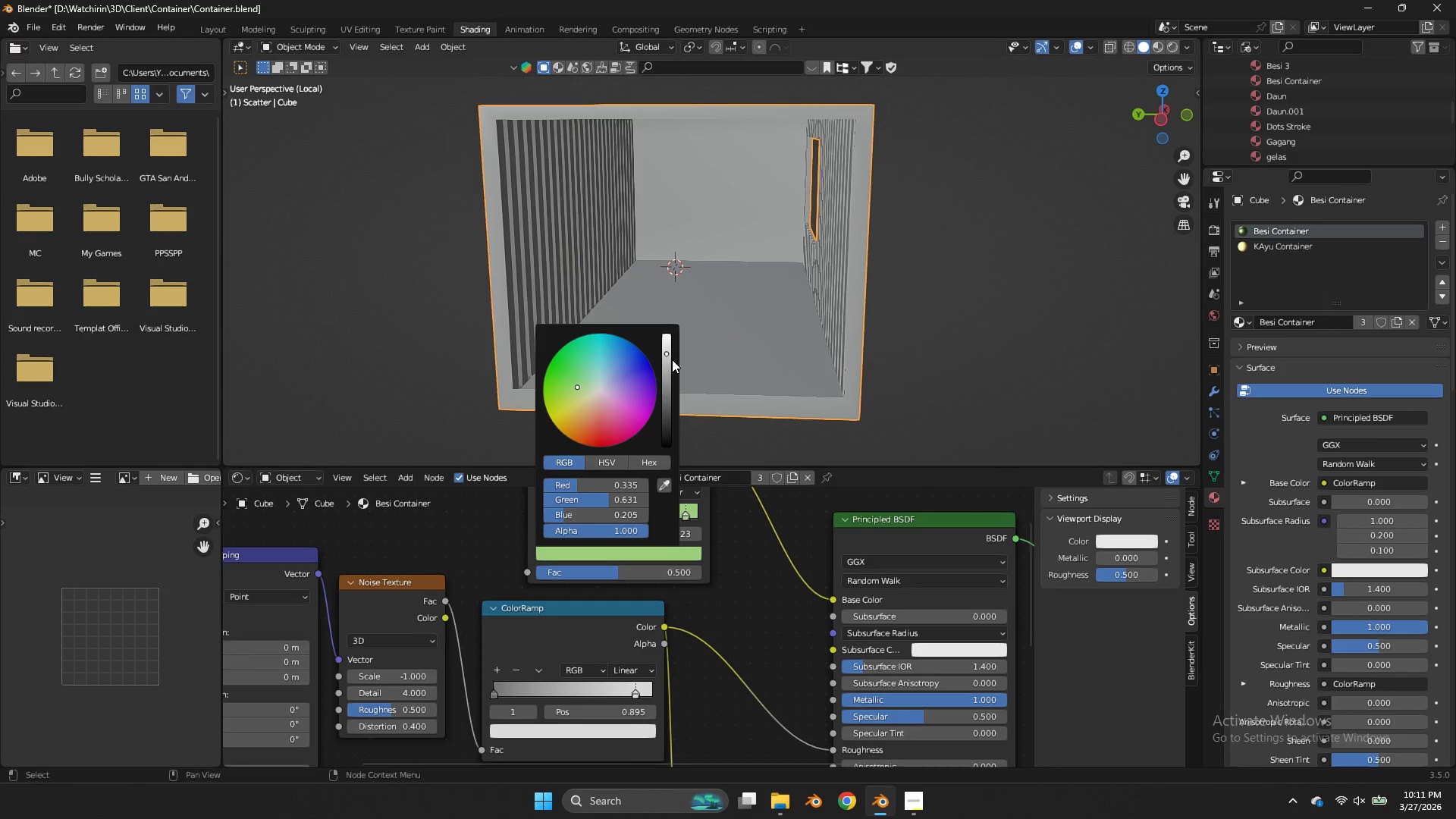 
left_click([670, 359])
 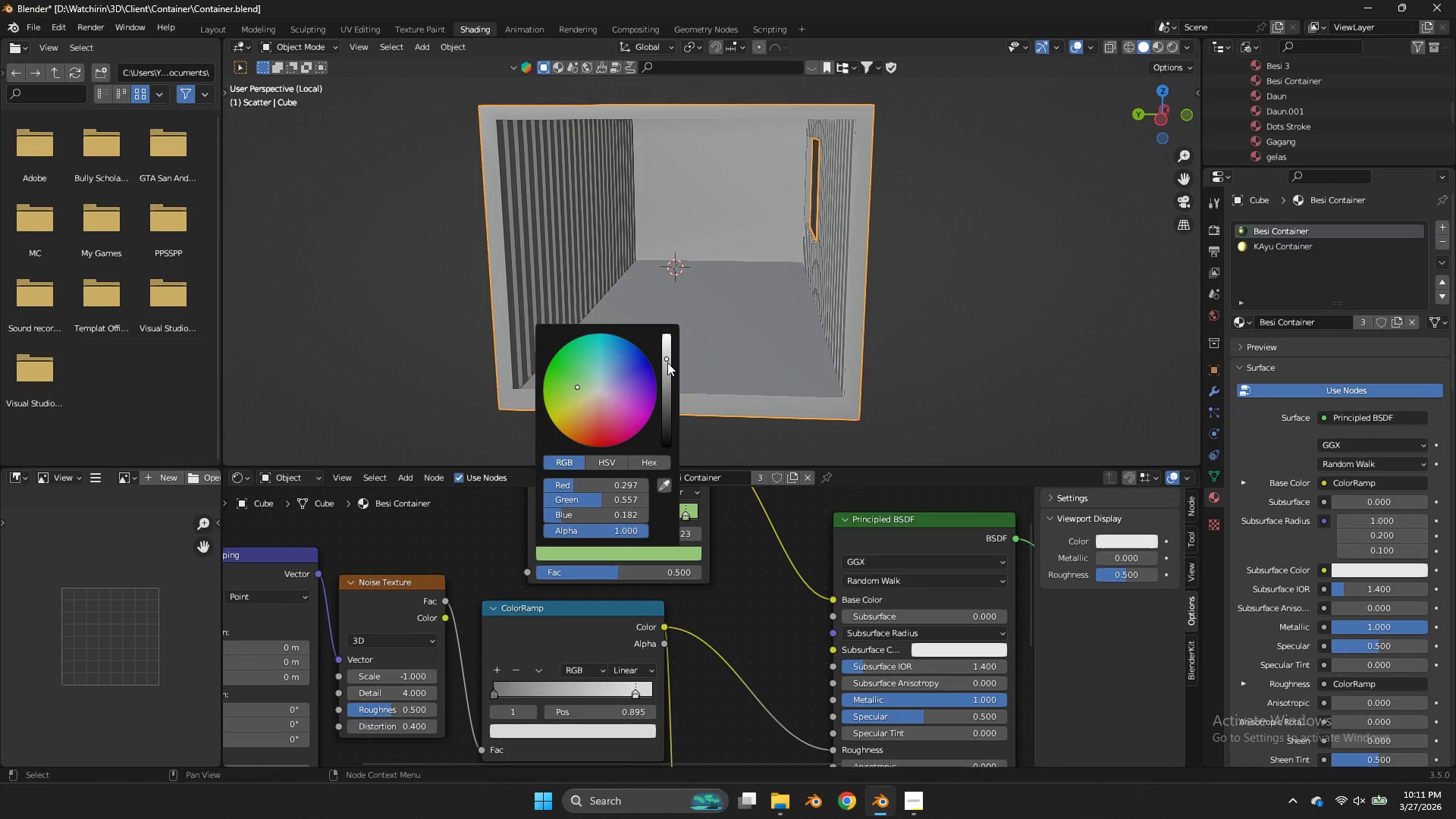 
left_click([667, 362])
 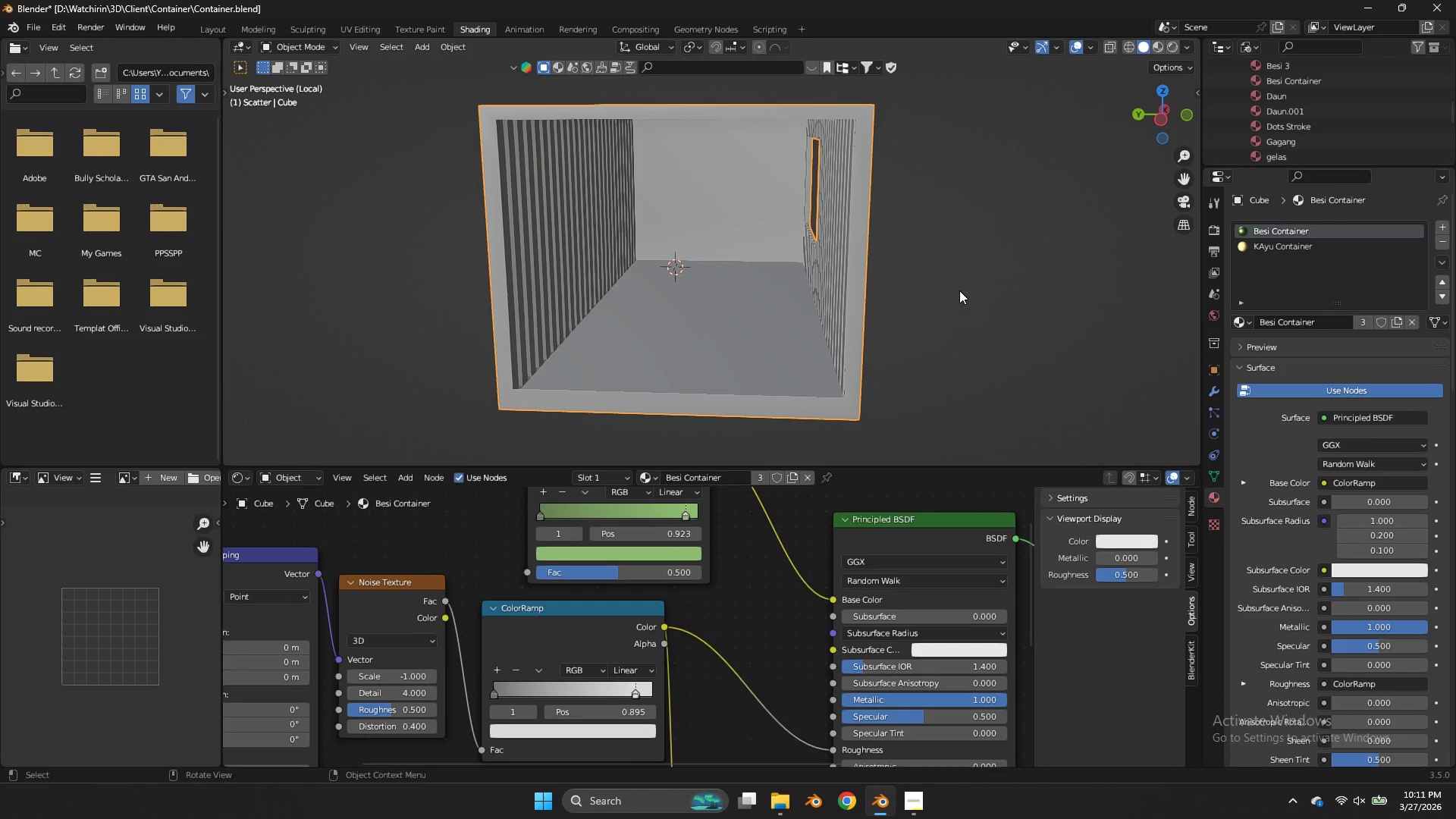 
type(zz)
 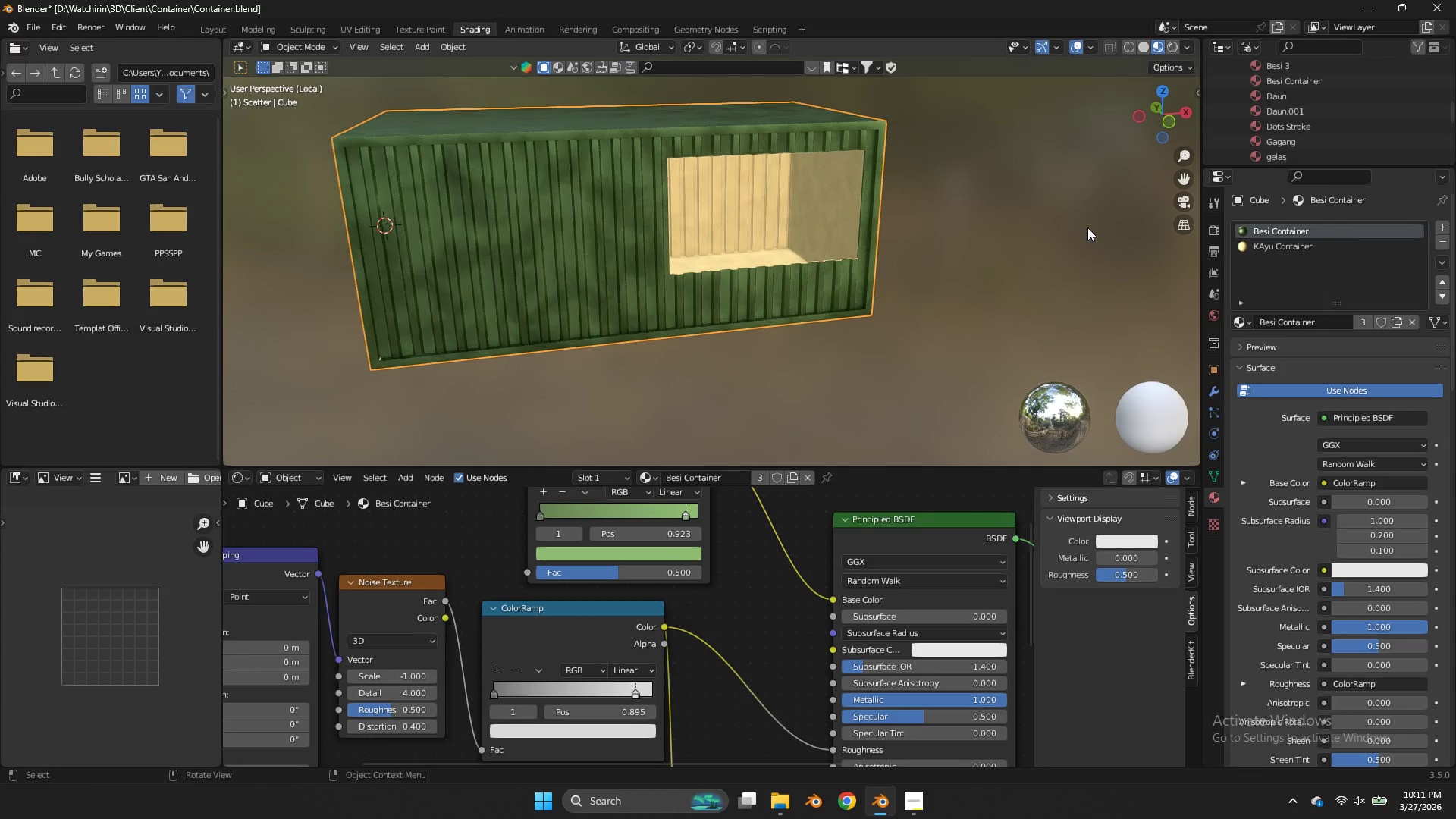 
left_click_drag(start_coordinate=[1163, 118], to_coordinate=[1024, 128])
 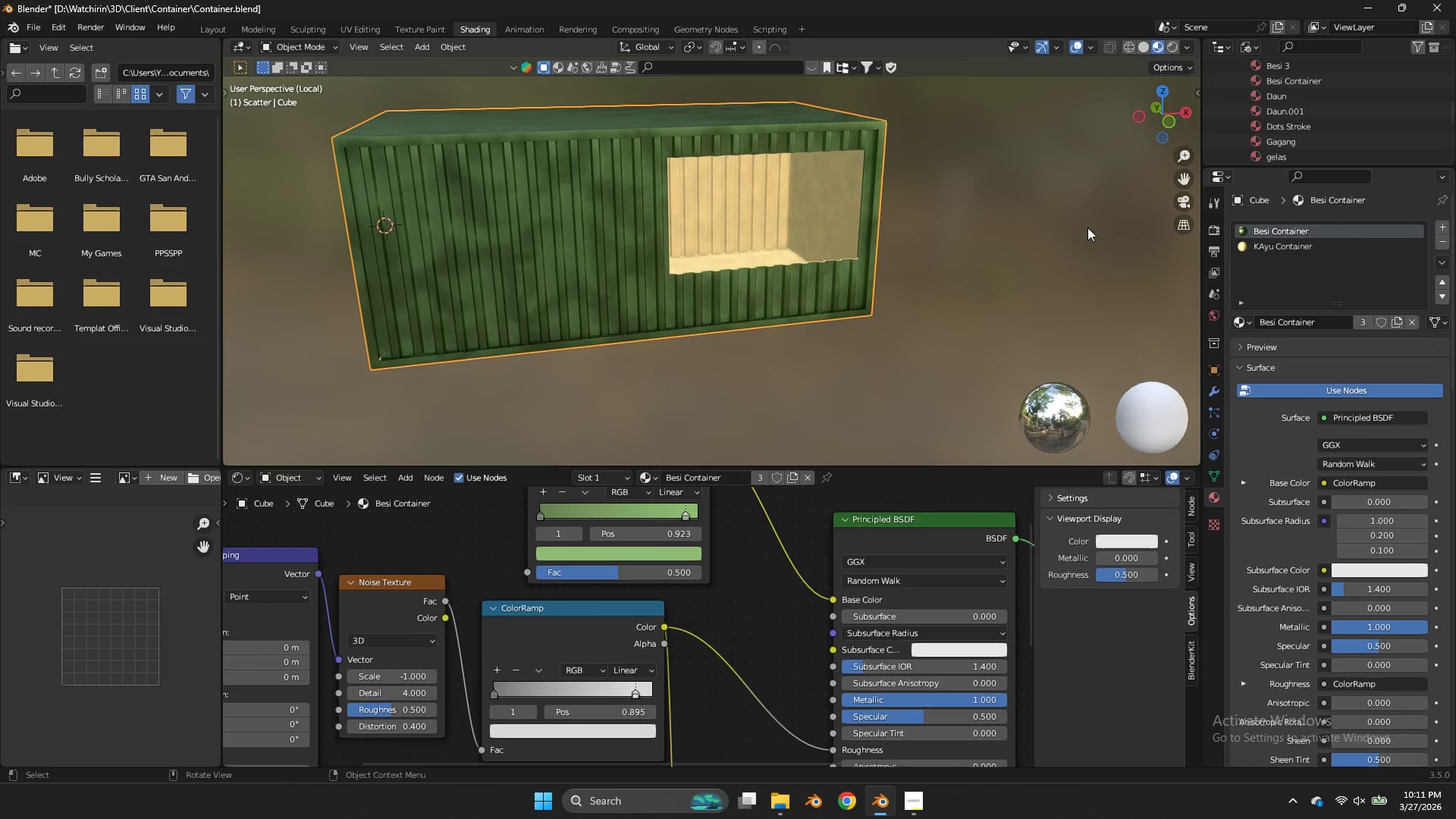 
scroll: coordinate [1087, 228], scroll_direction: up, amount: 3.0
 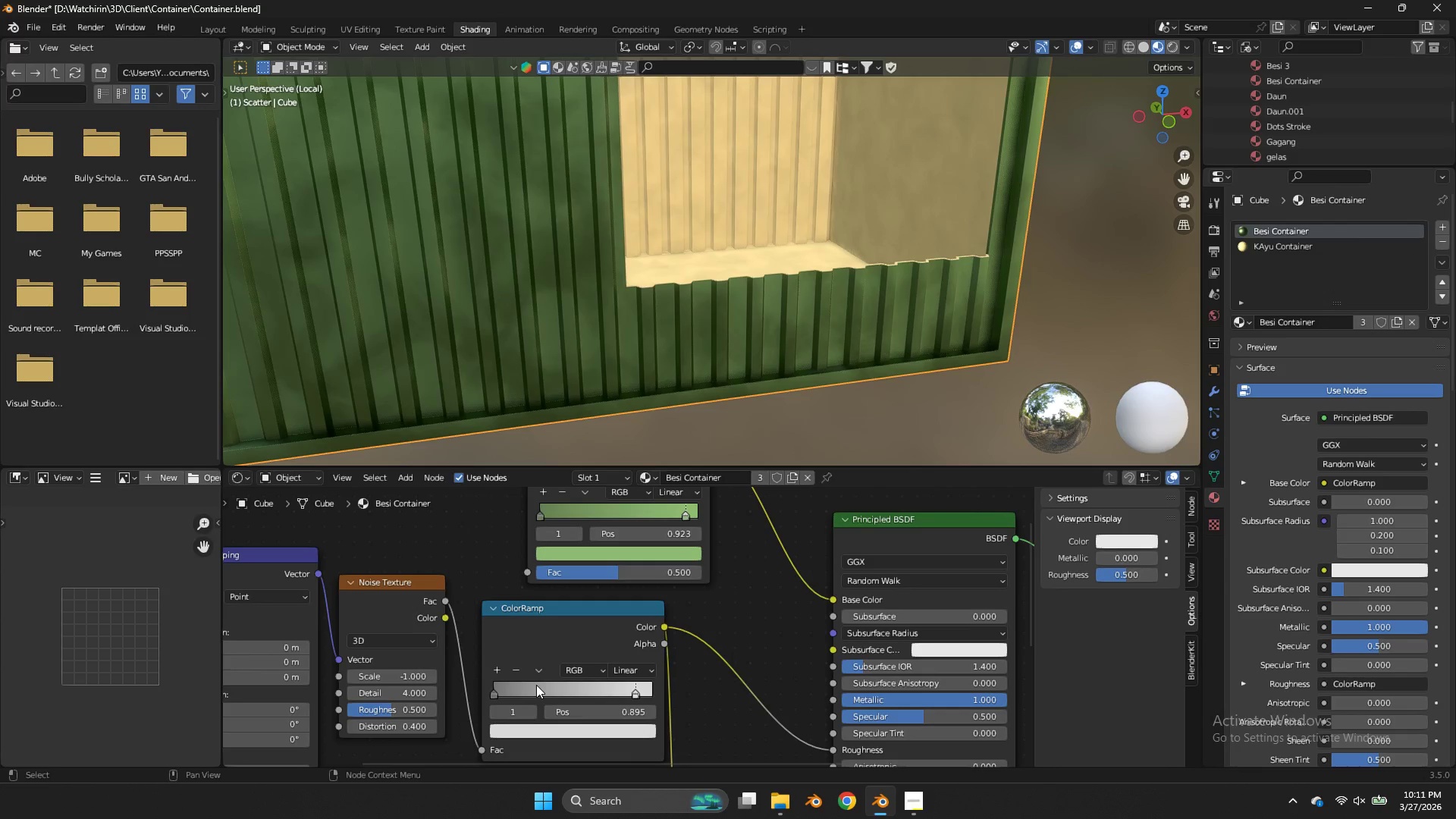 
left_click_drag(start_coordinate=[509, 690], to_coordinate=[477, 688])
 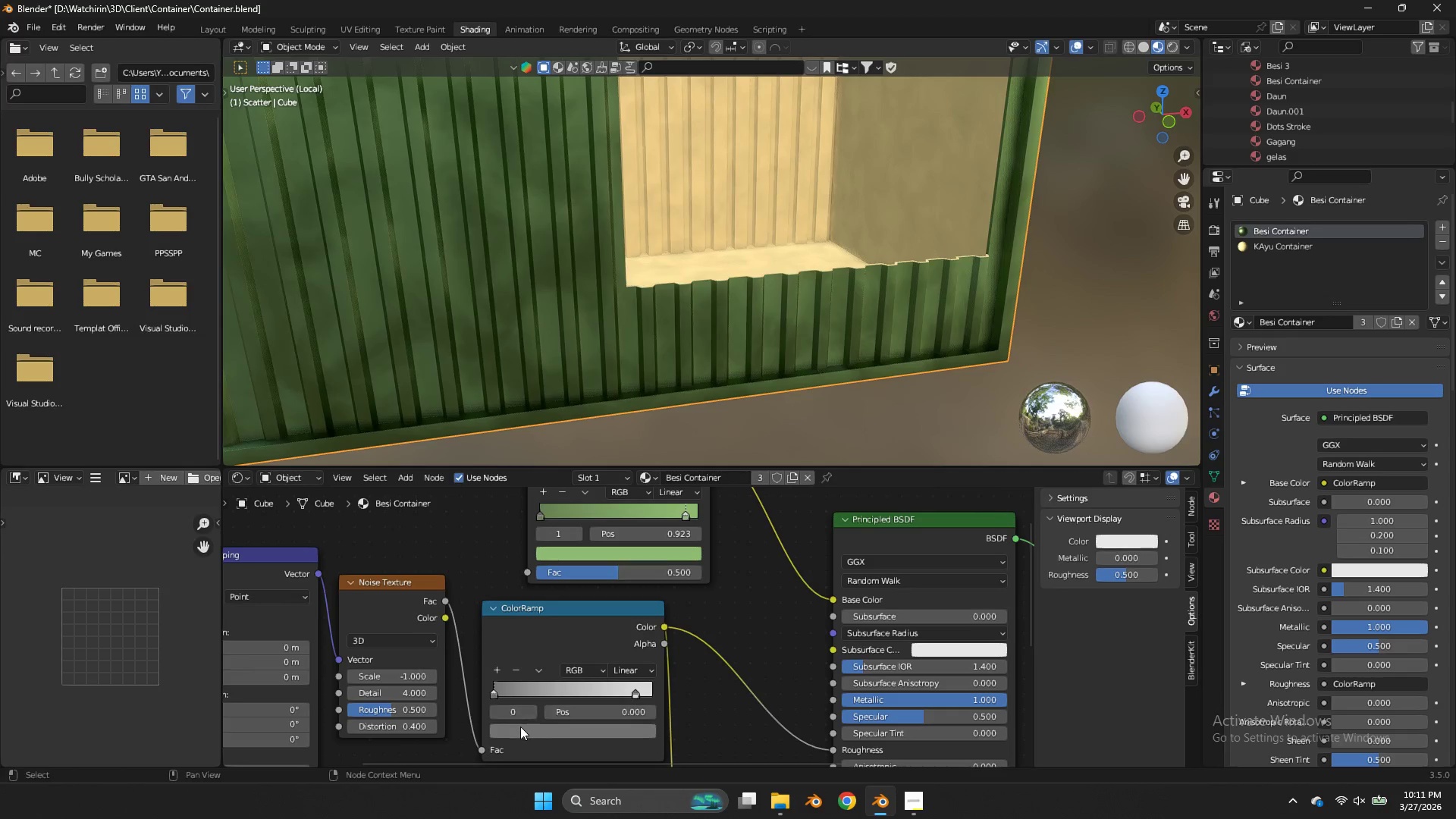 
left_click([521, 726])
 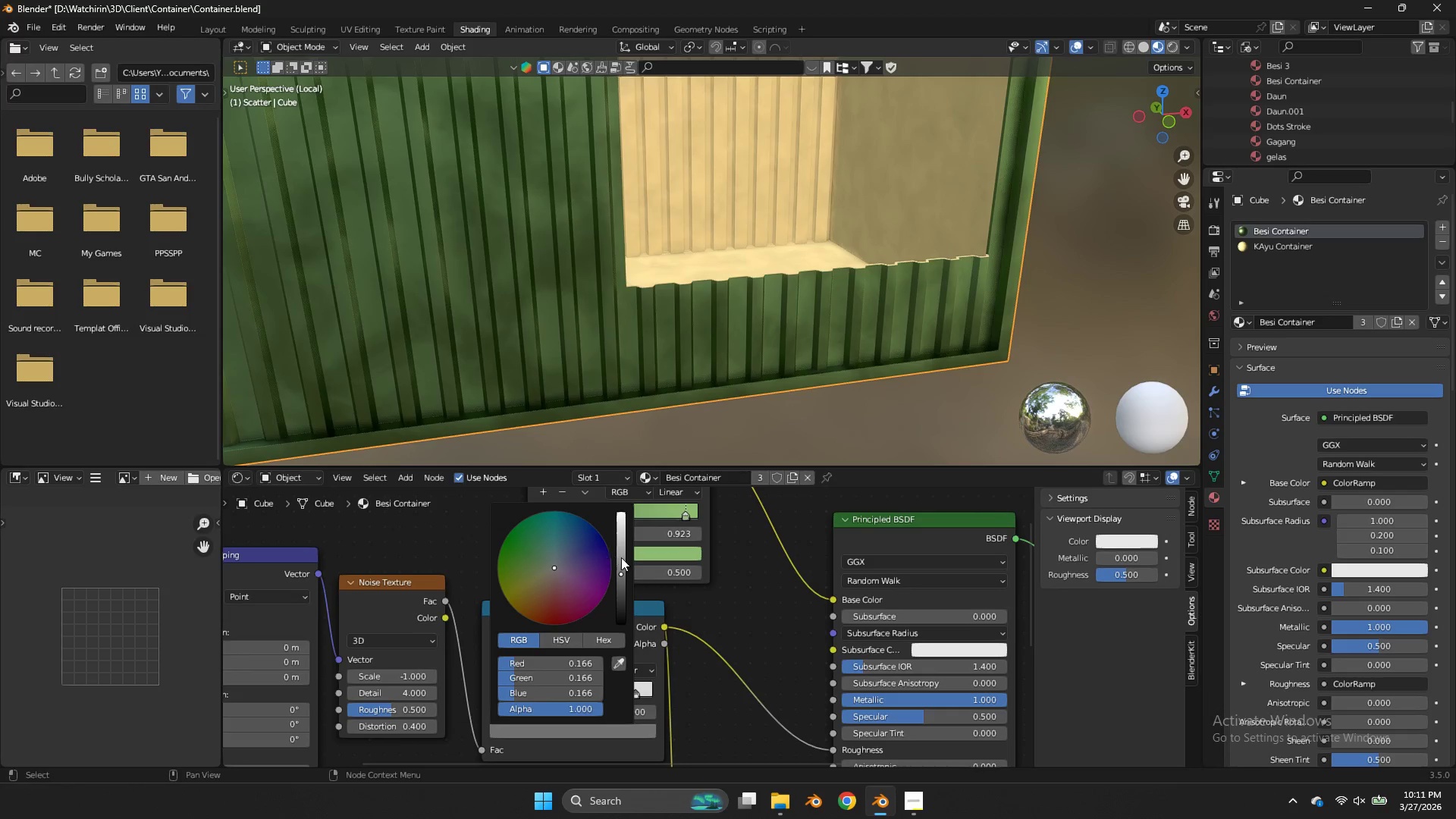 
left_click_drag(start_coordinate=[621, 557], to_coordinate=[617, 370])
 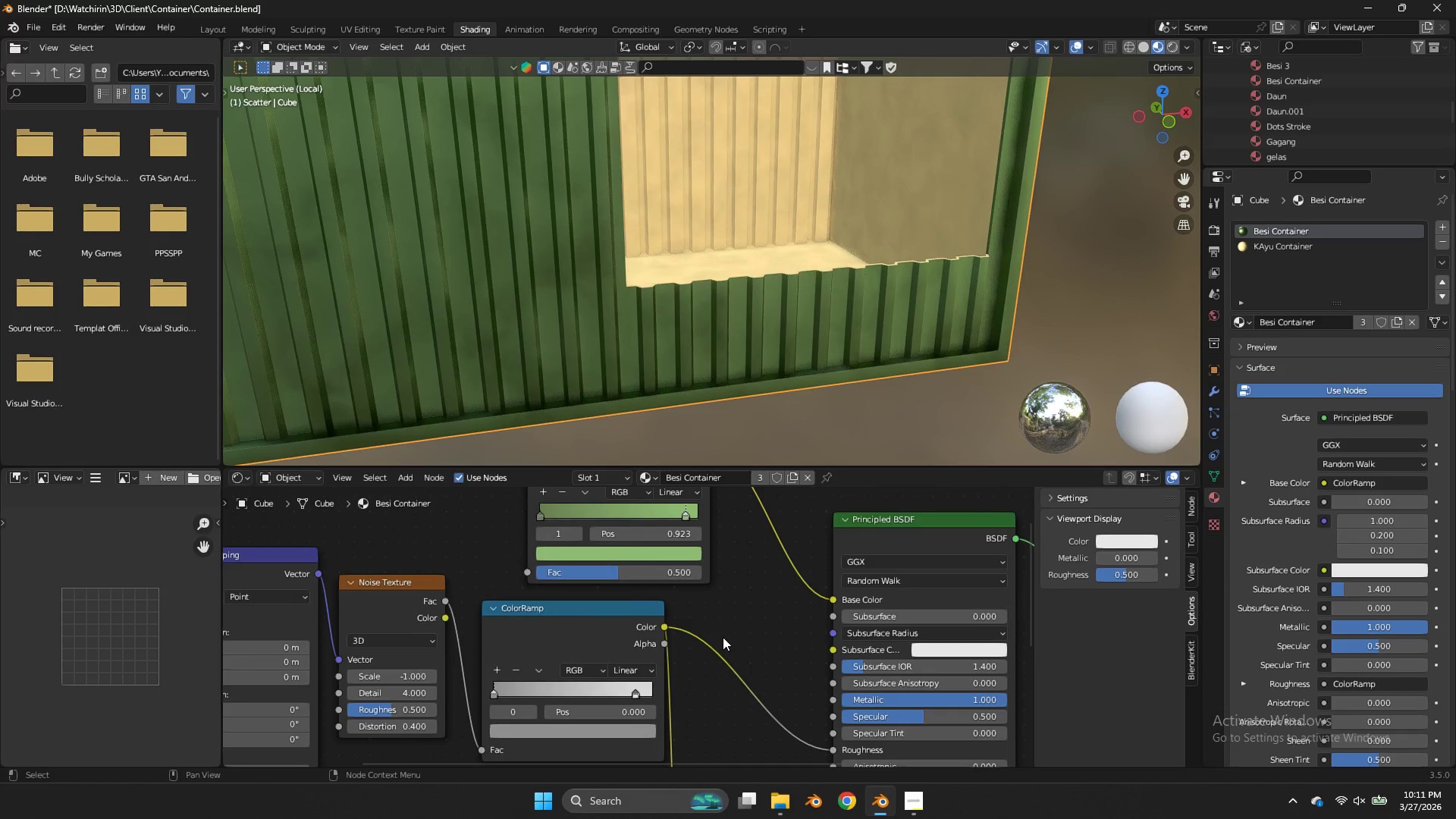 
left_click([723, 637])
 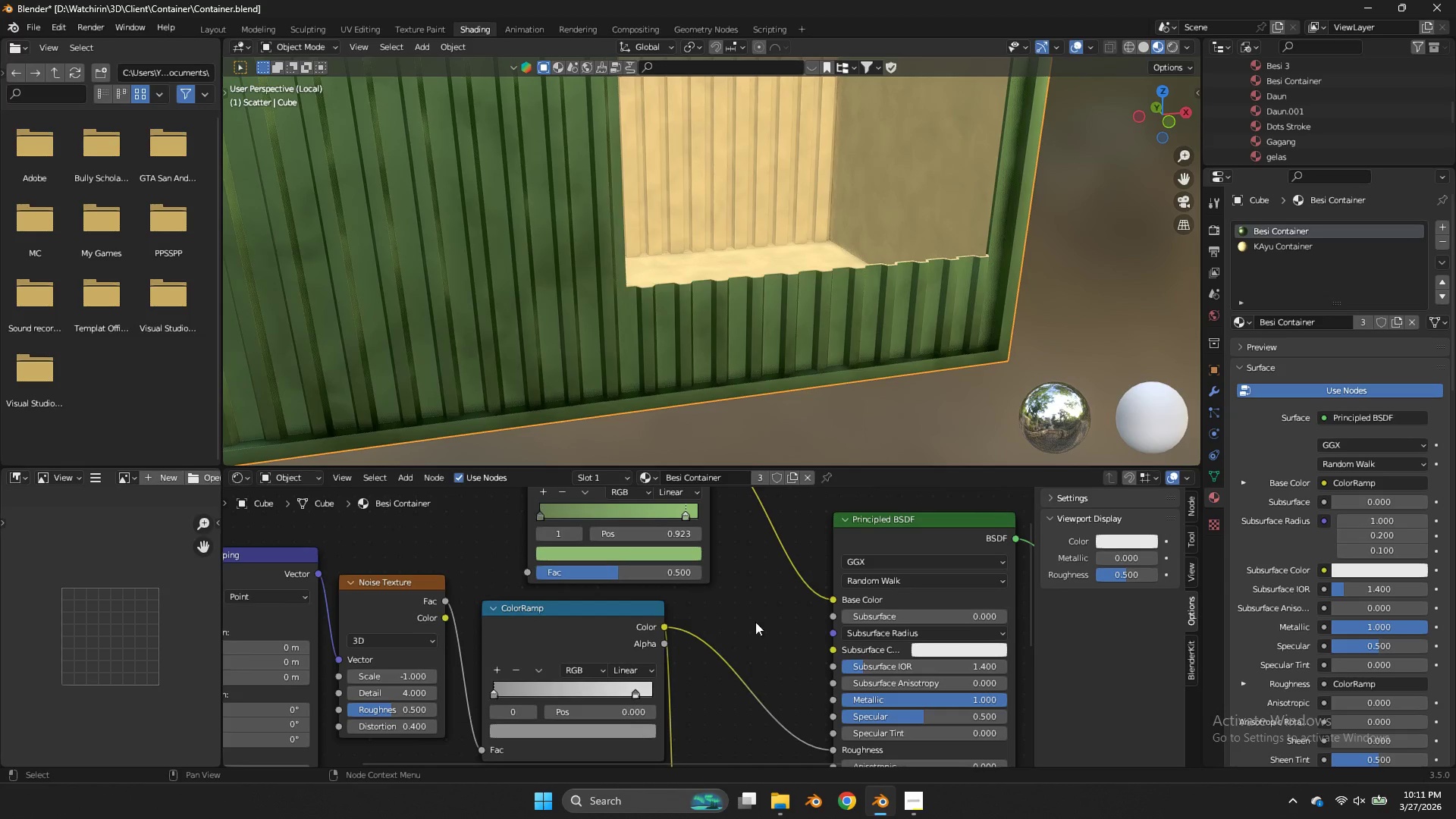 
key(Control+ControlLeft)
 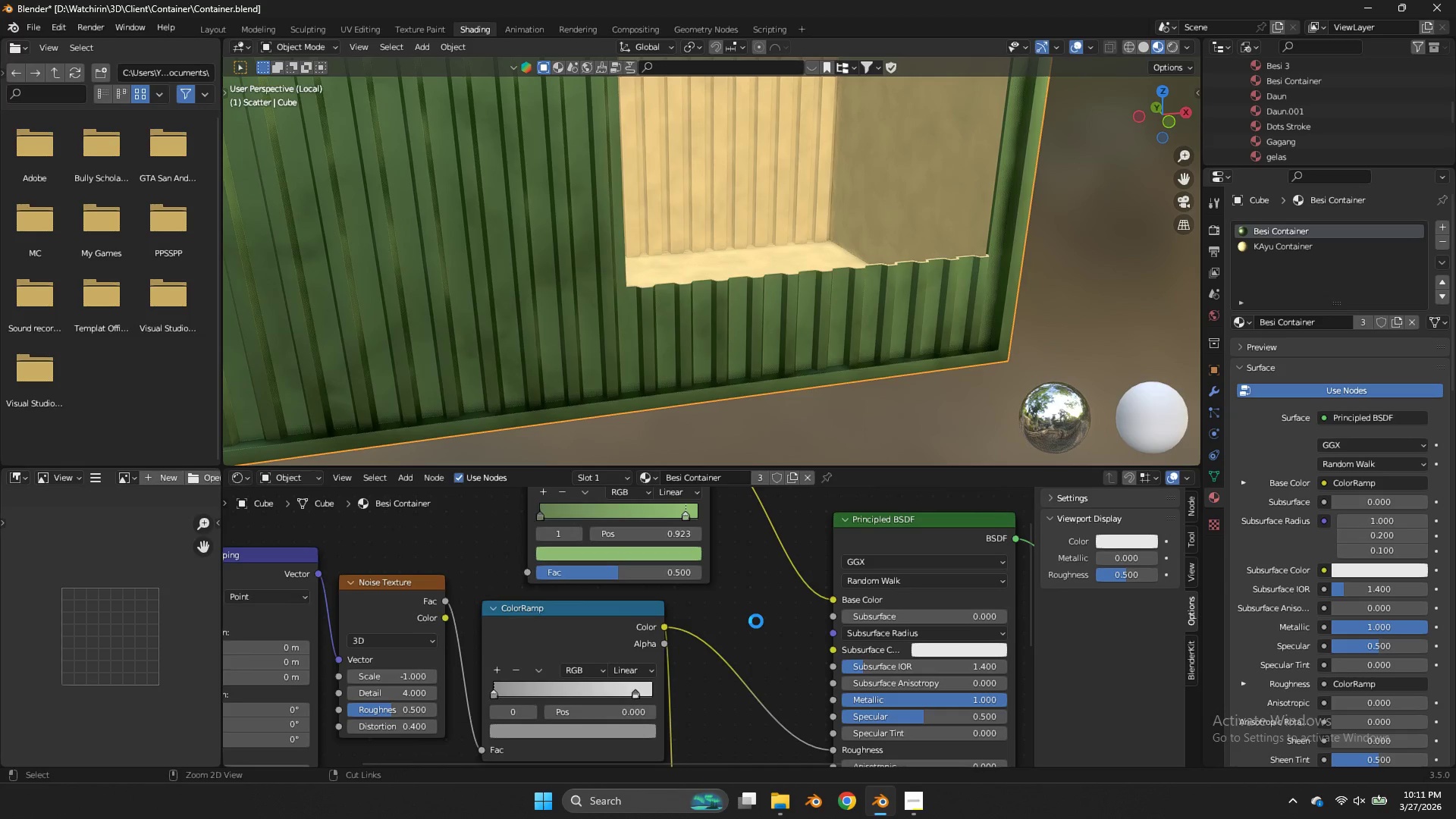 
key(Control+S)
 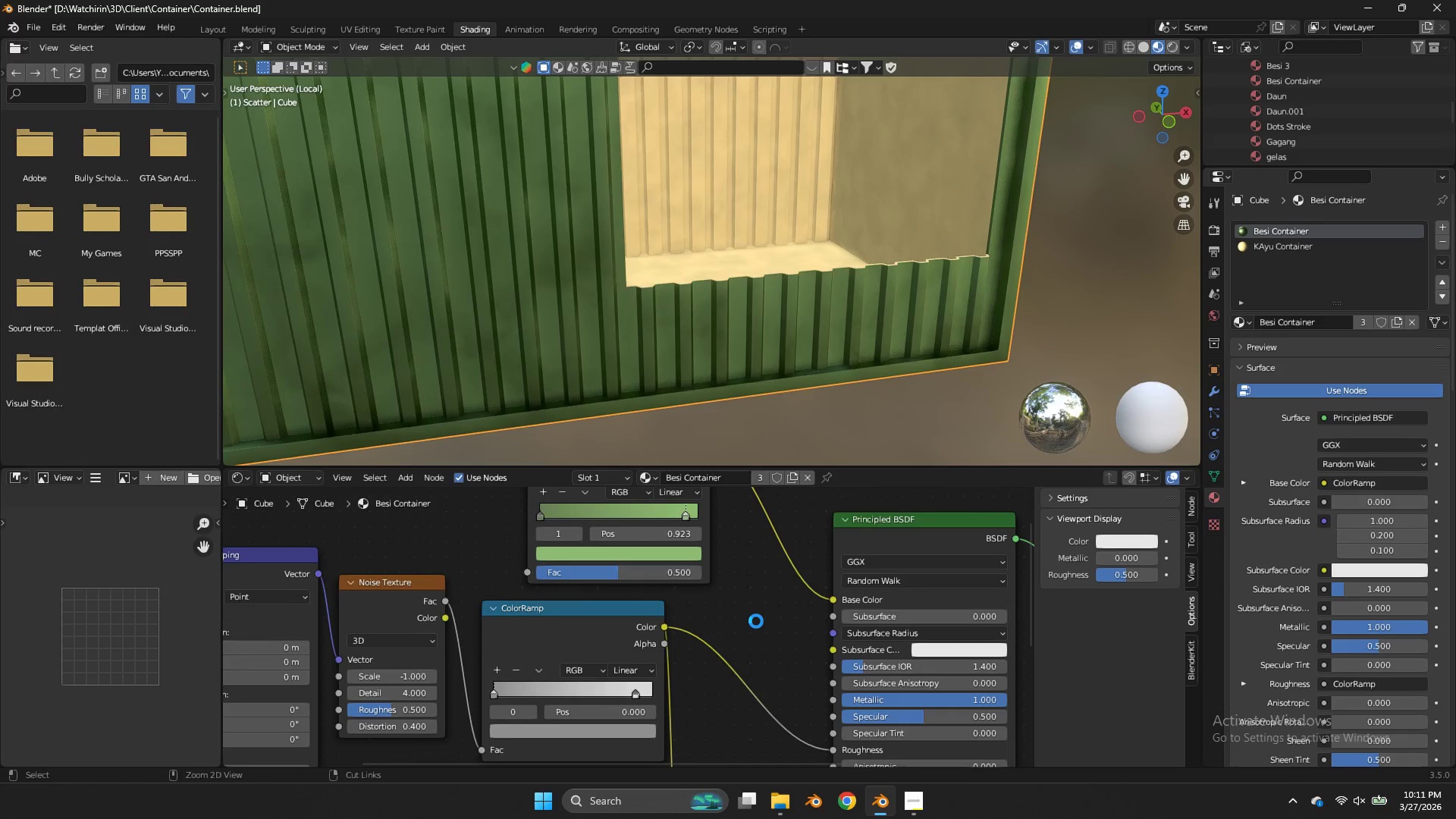 
scroll: coordinate [756, 621], scroll_direction: down, amount: 8.0
 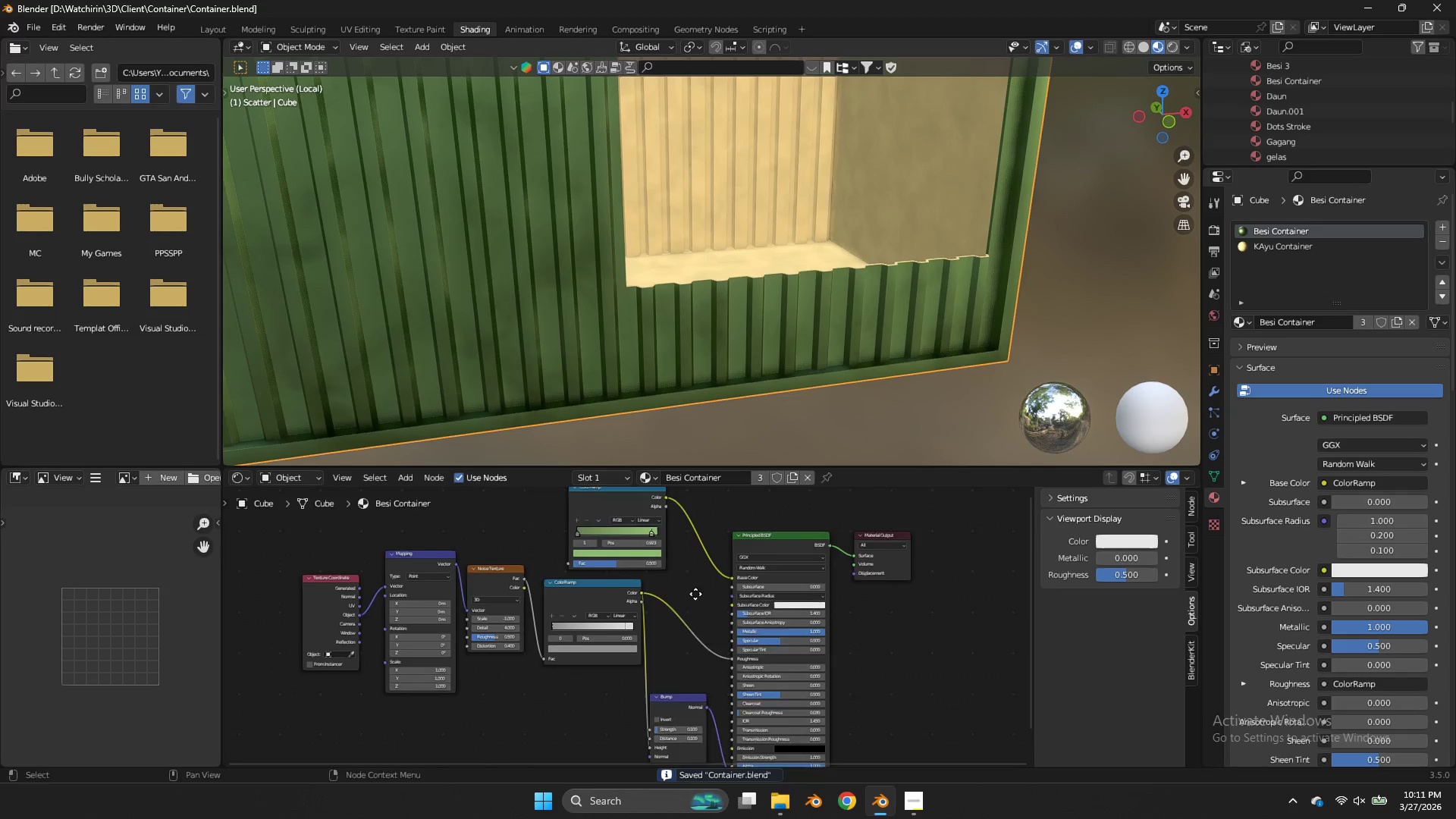 
scroll: coordinate [713, 656], scroll_direction: up, amount: 5.0
 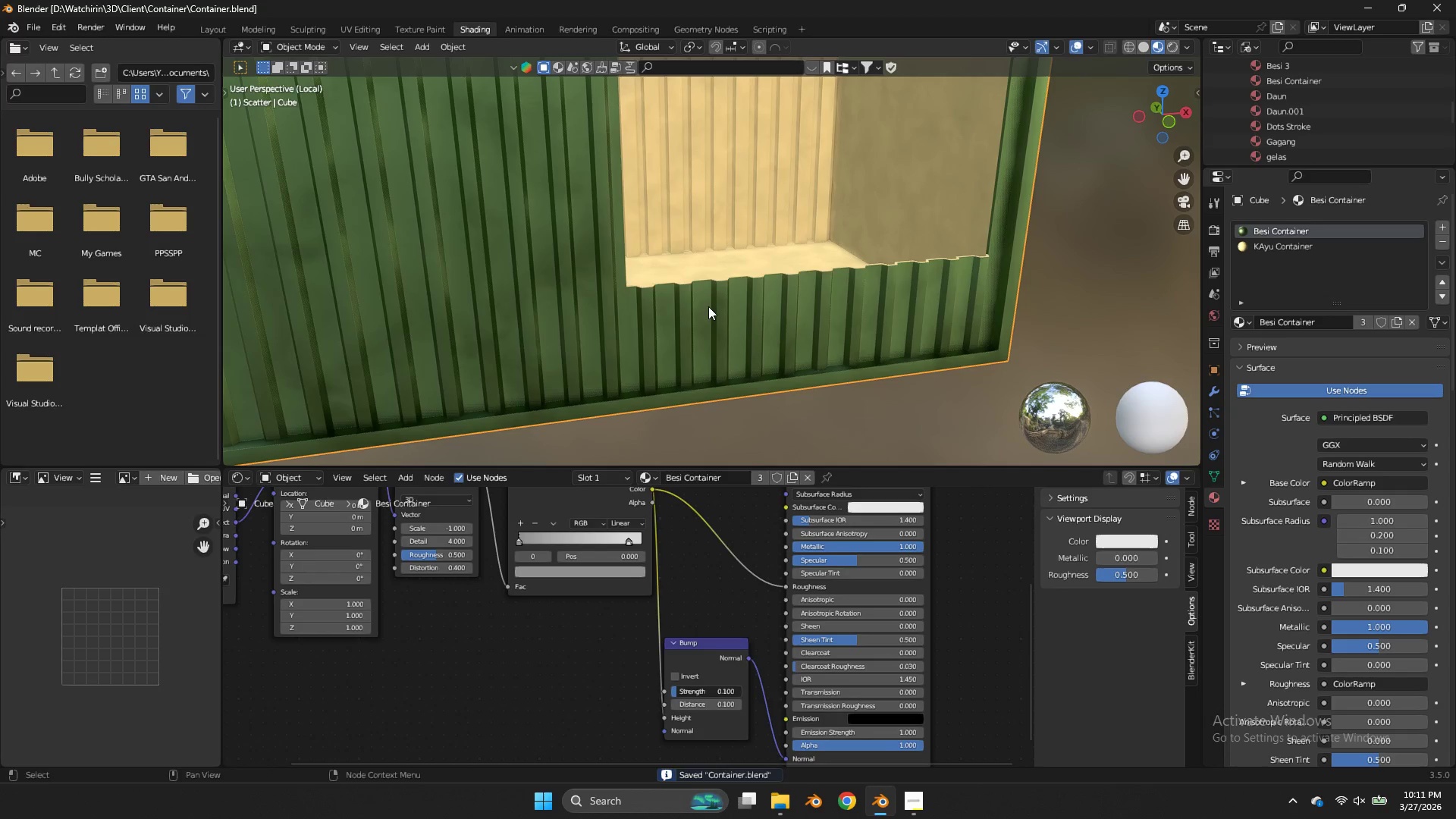 
left_click_drag(start_coordinate=[708, 689], to_coordinate=[733, 332])
 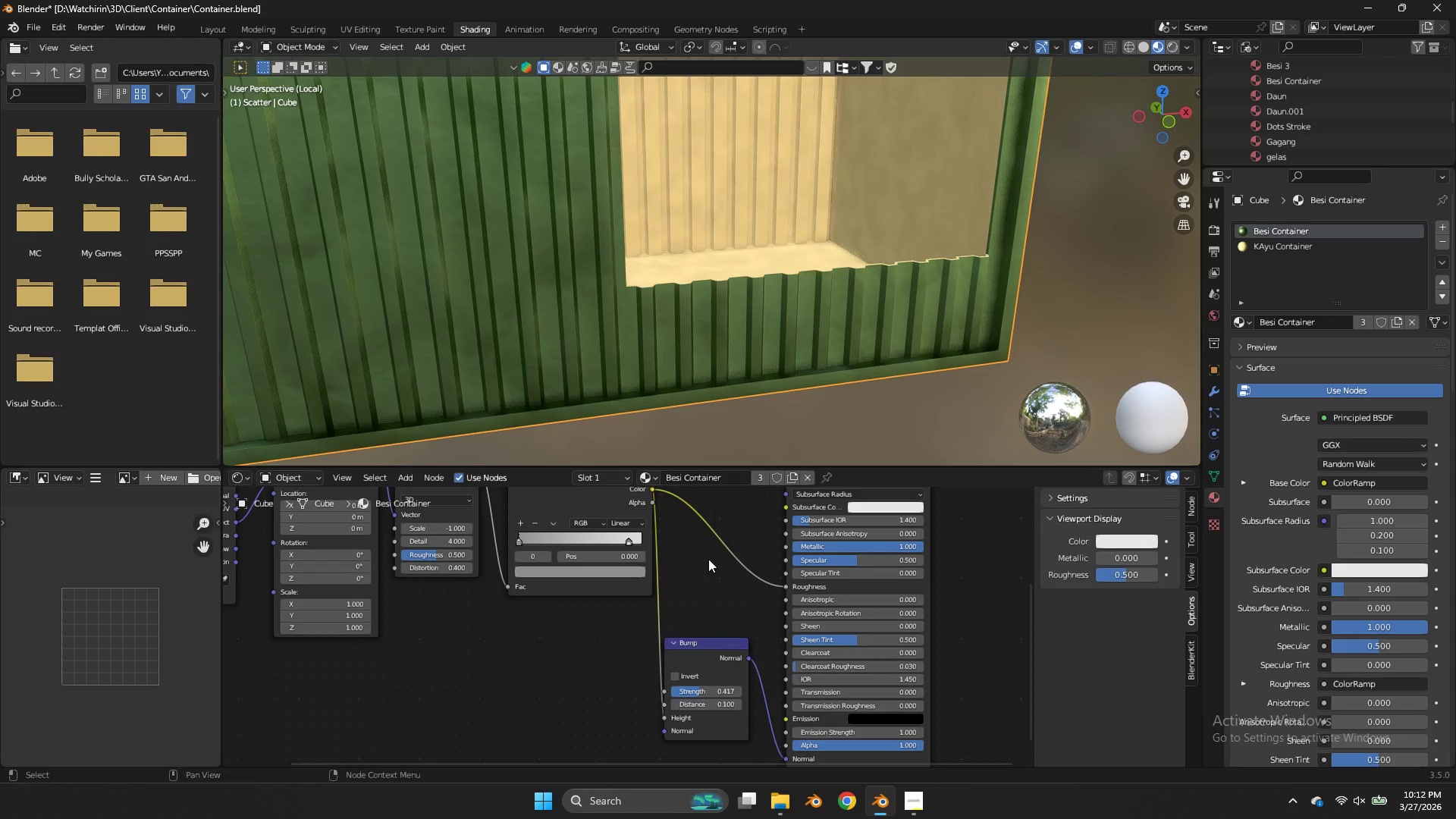 
left_click([708, 559])
 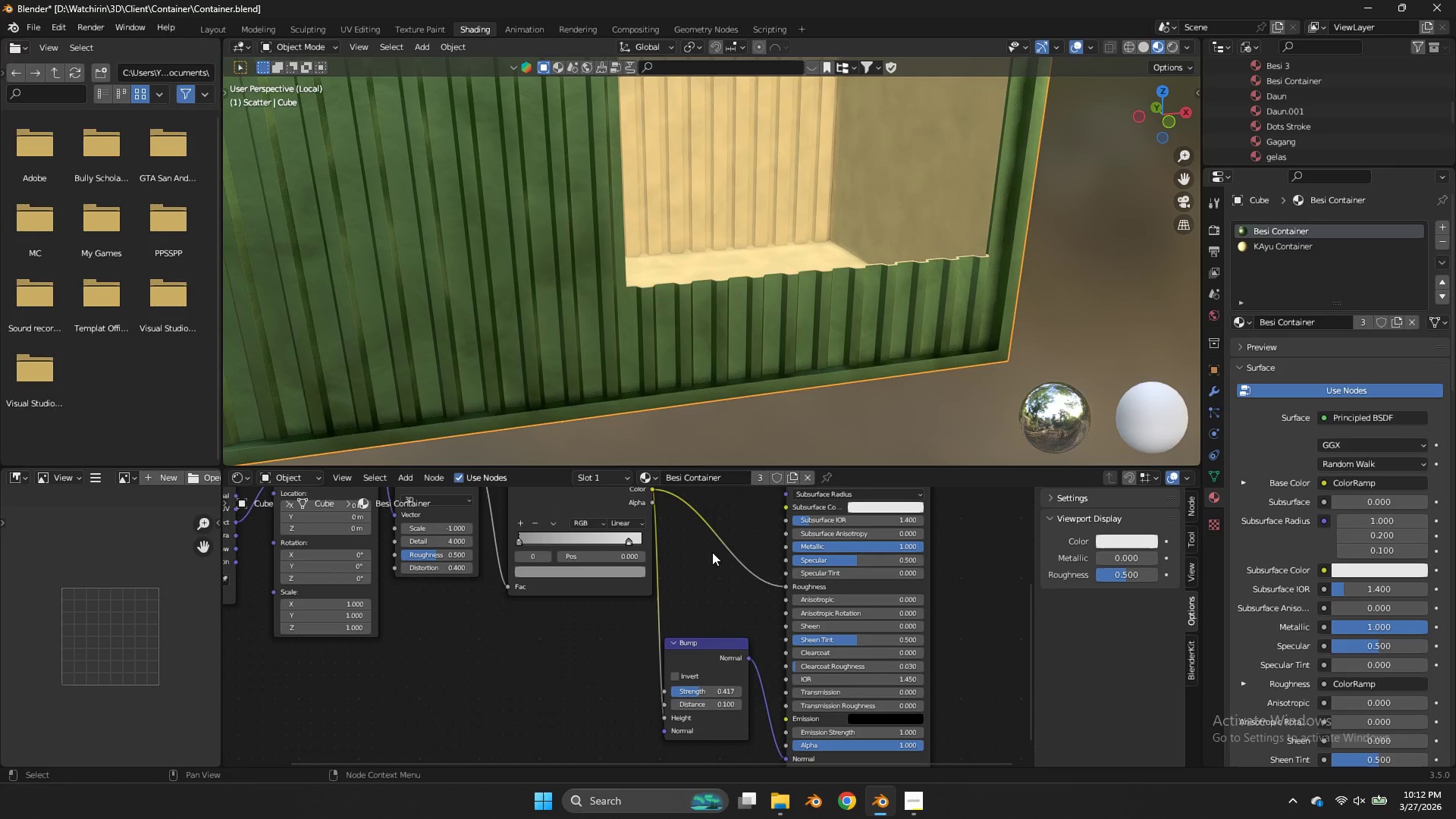 
key(Control+S)
 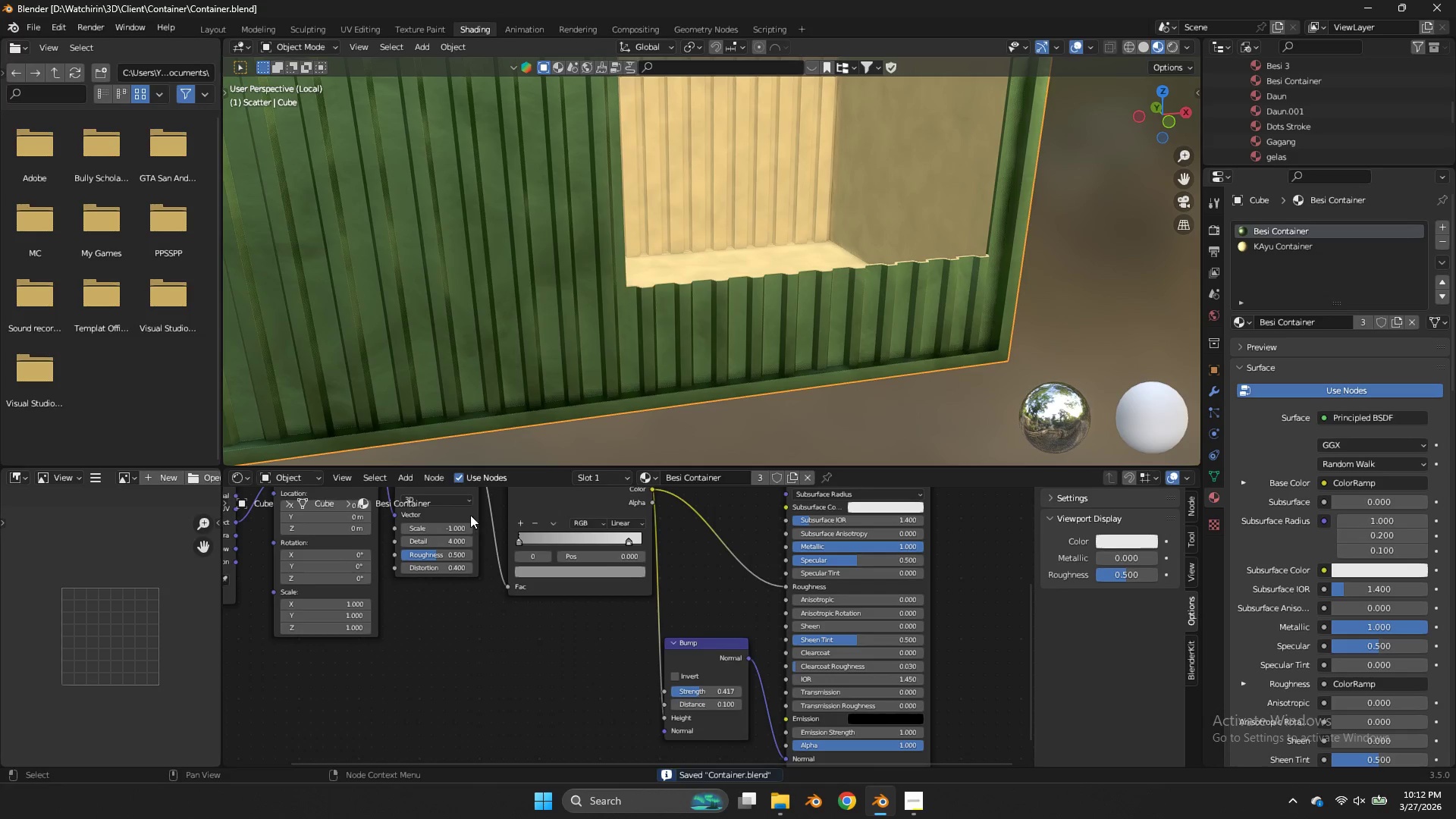 
key(Control+ControlLeft)
 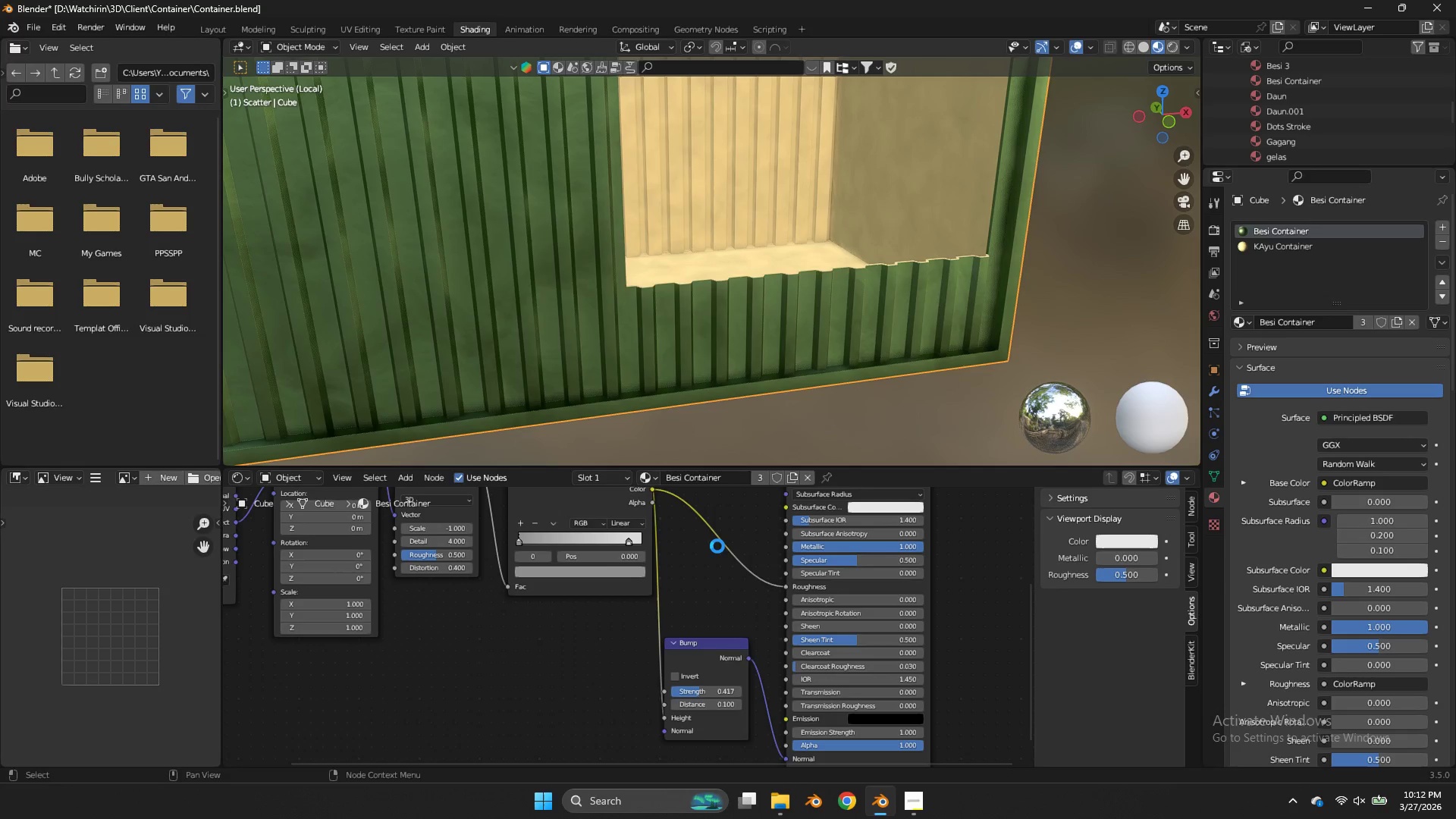 
left_click_drag(start_coordinate=[455, 526], to_coordinate=[836, 340])
 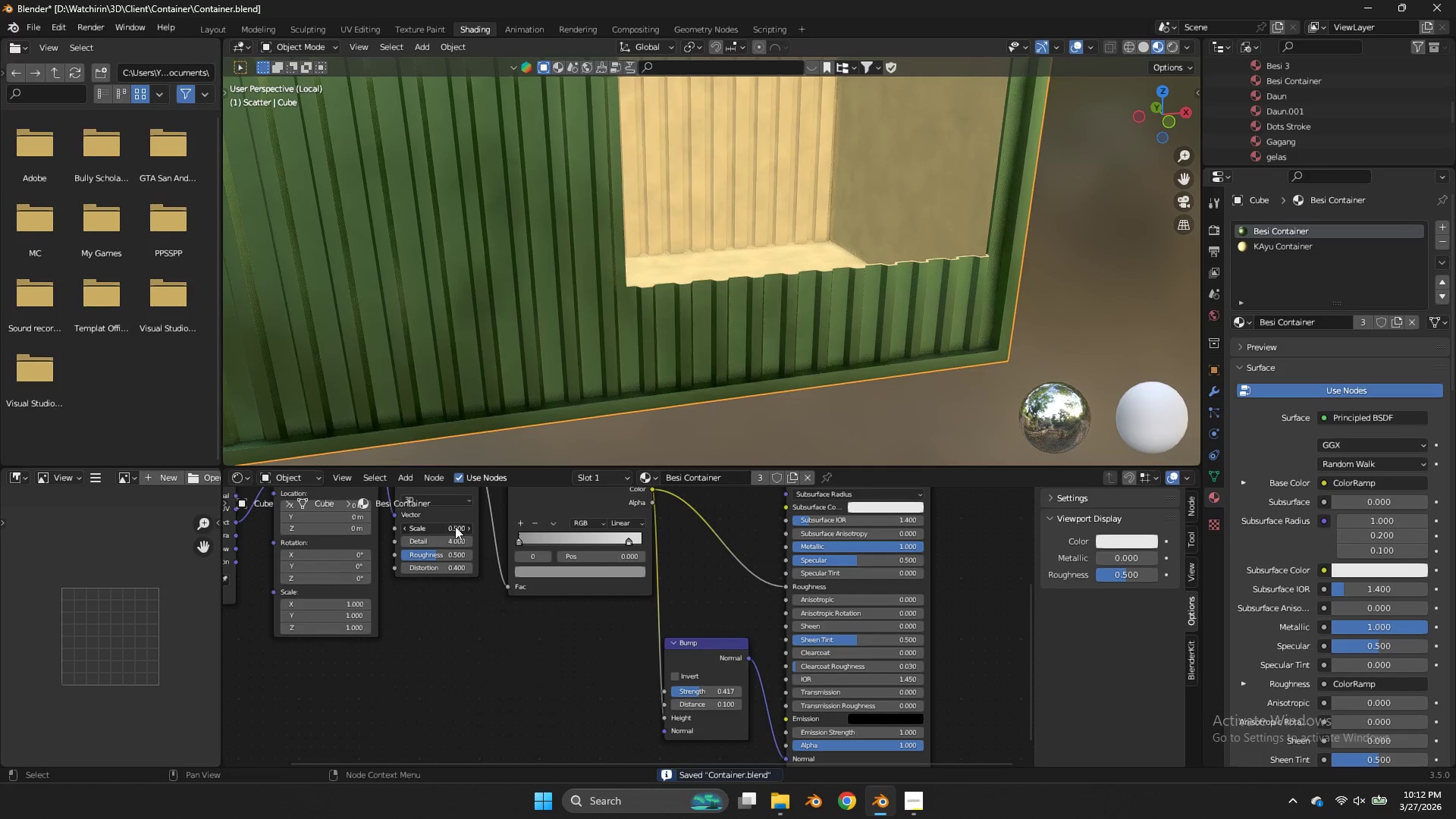 
left_click([455, 526])
 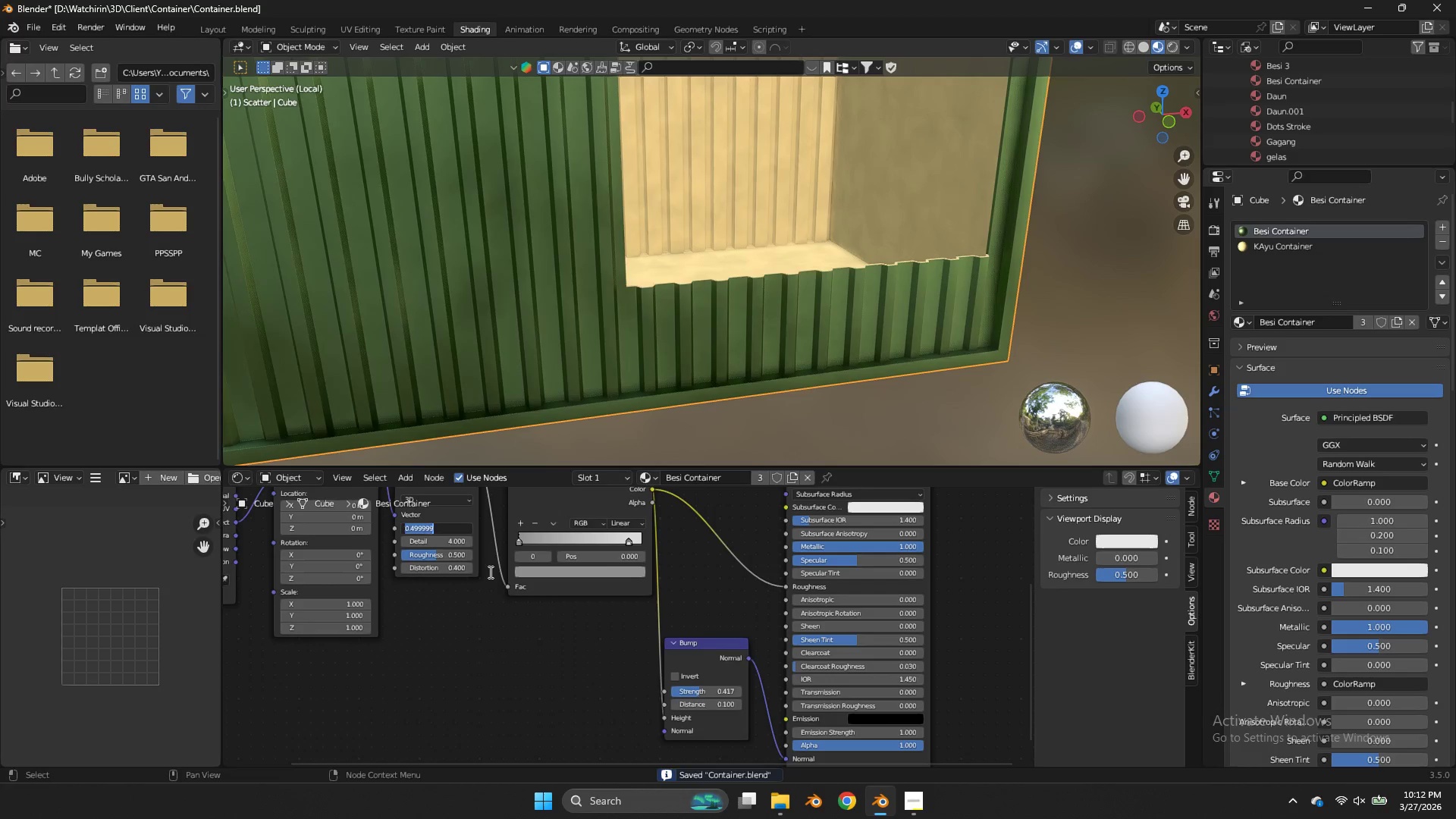 
key(1)
 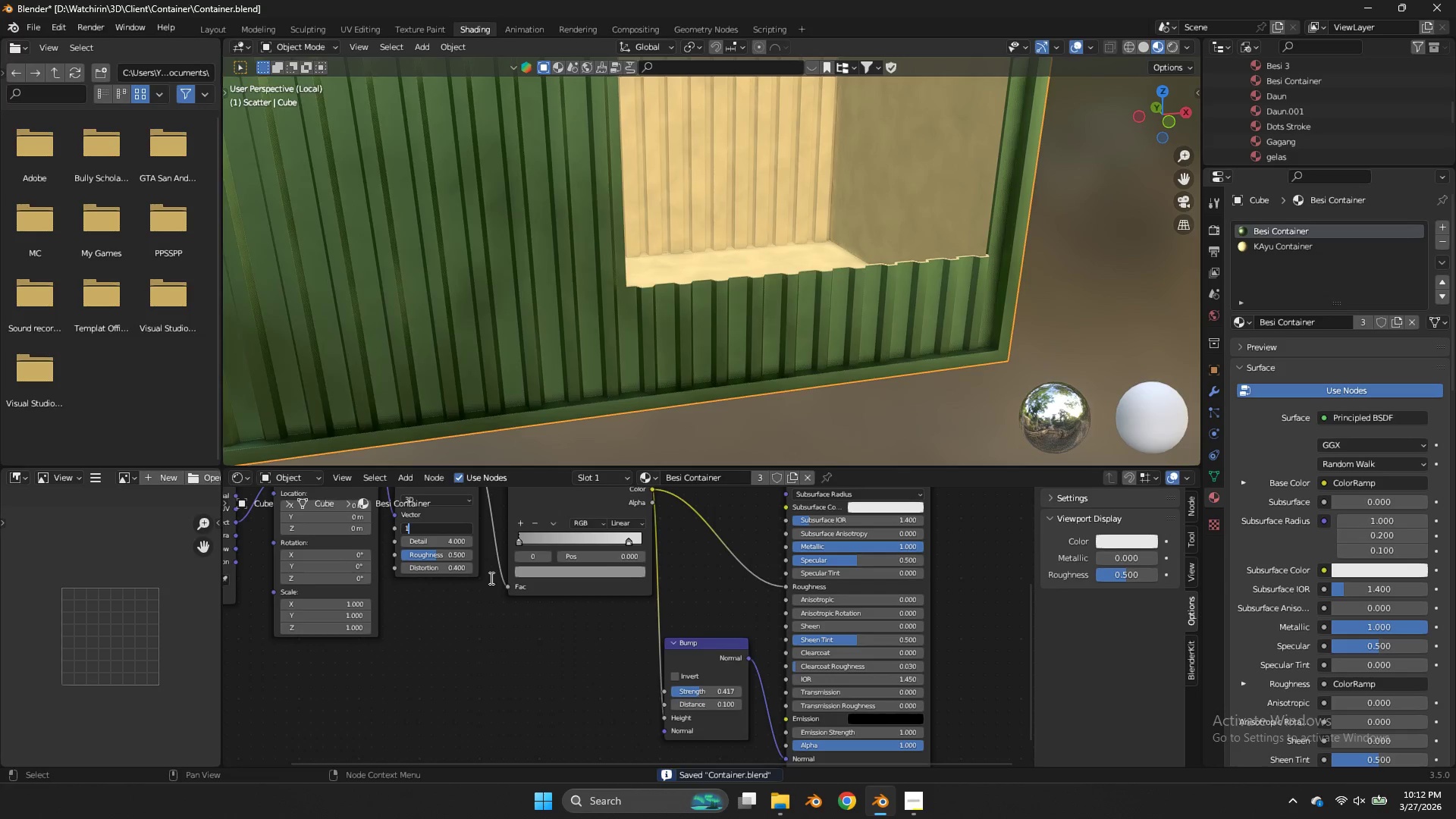 
left_click([490, 578])
 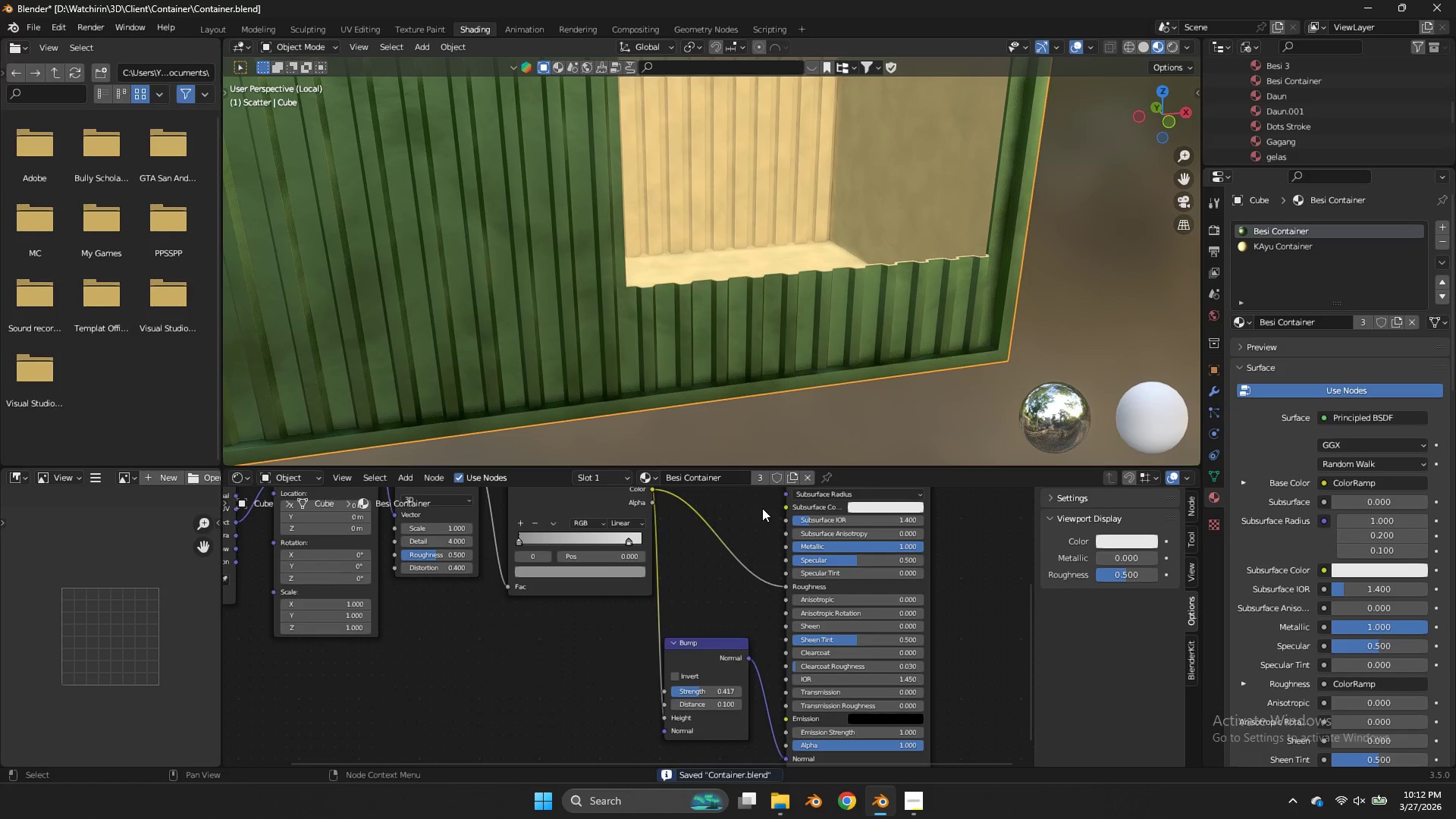 
key(Control+ControlLeft)
 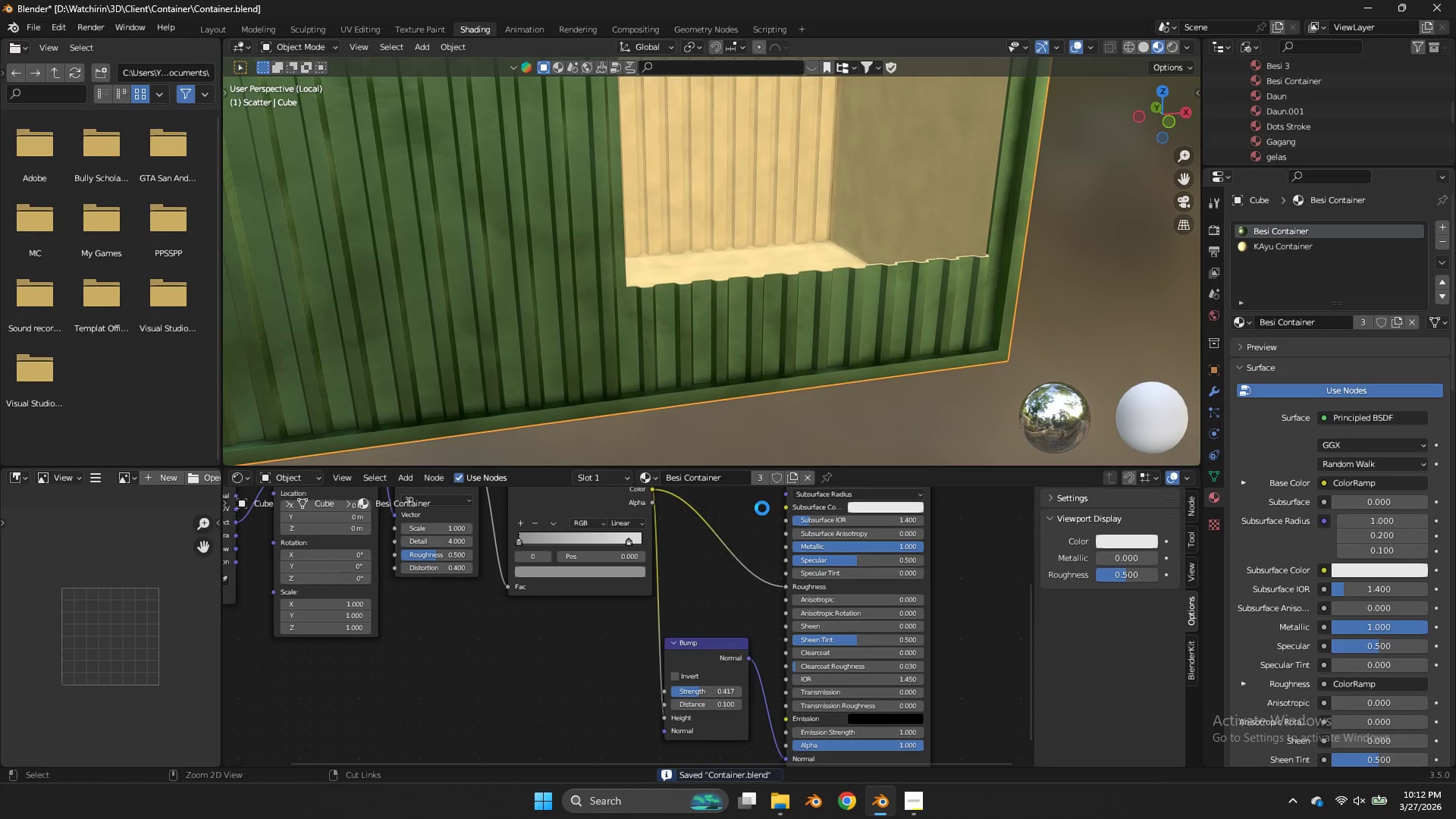 
key(Control+S)
 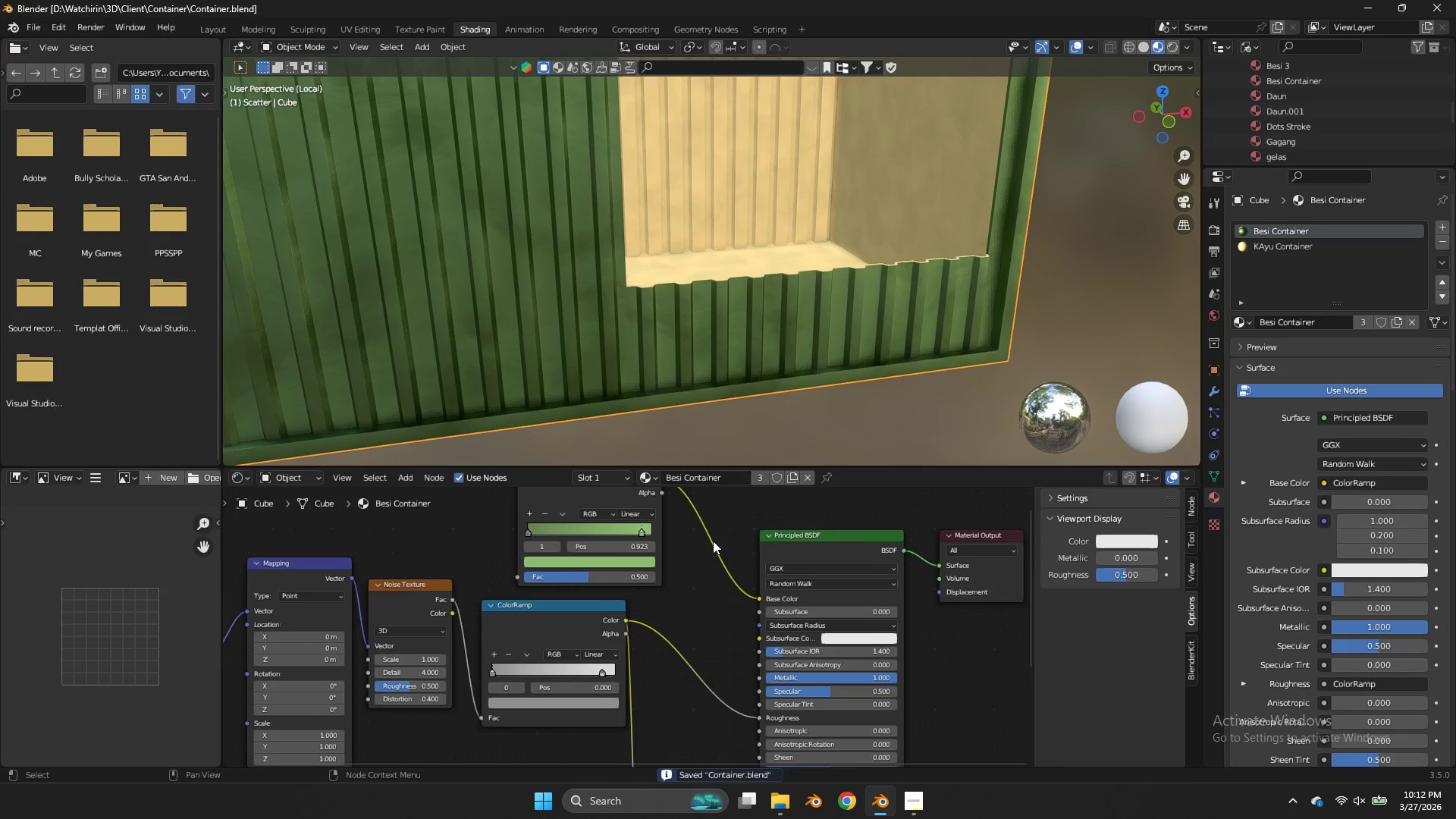 
left_click_drag(start_coordinate=[530, 542], to_coordinate=[559, 544])
 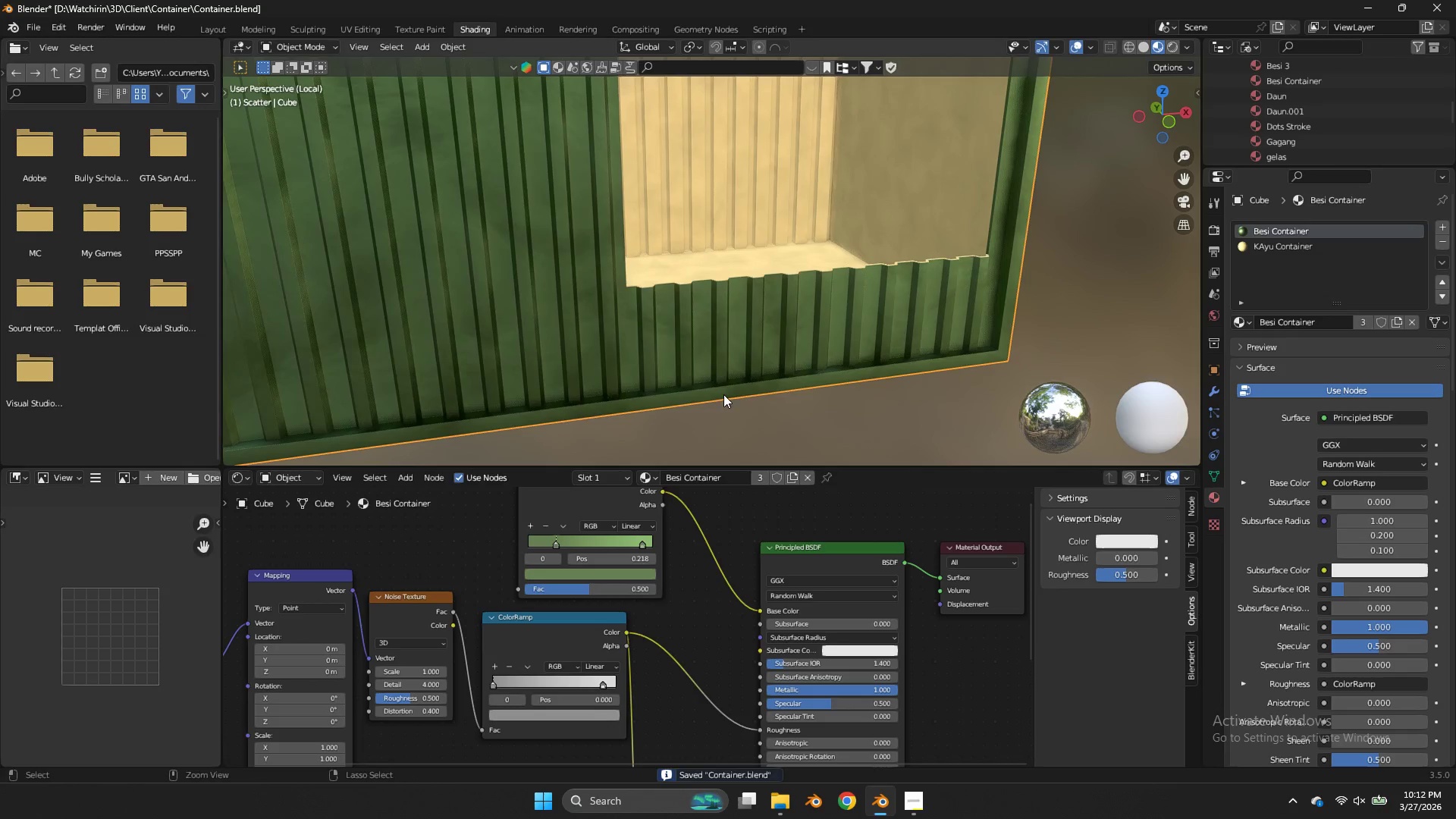 
key(Control+ControlLeft)
 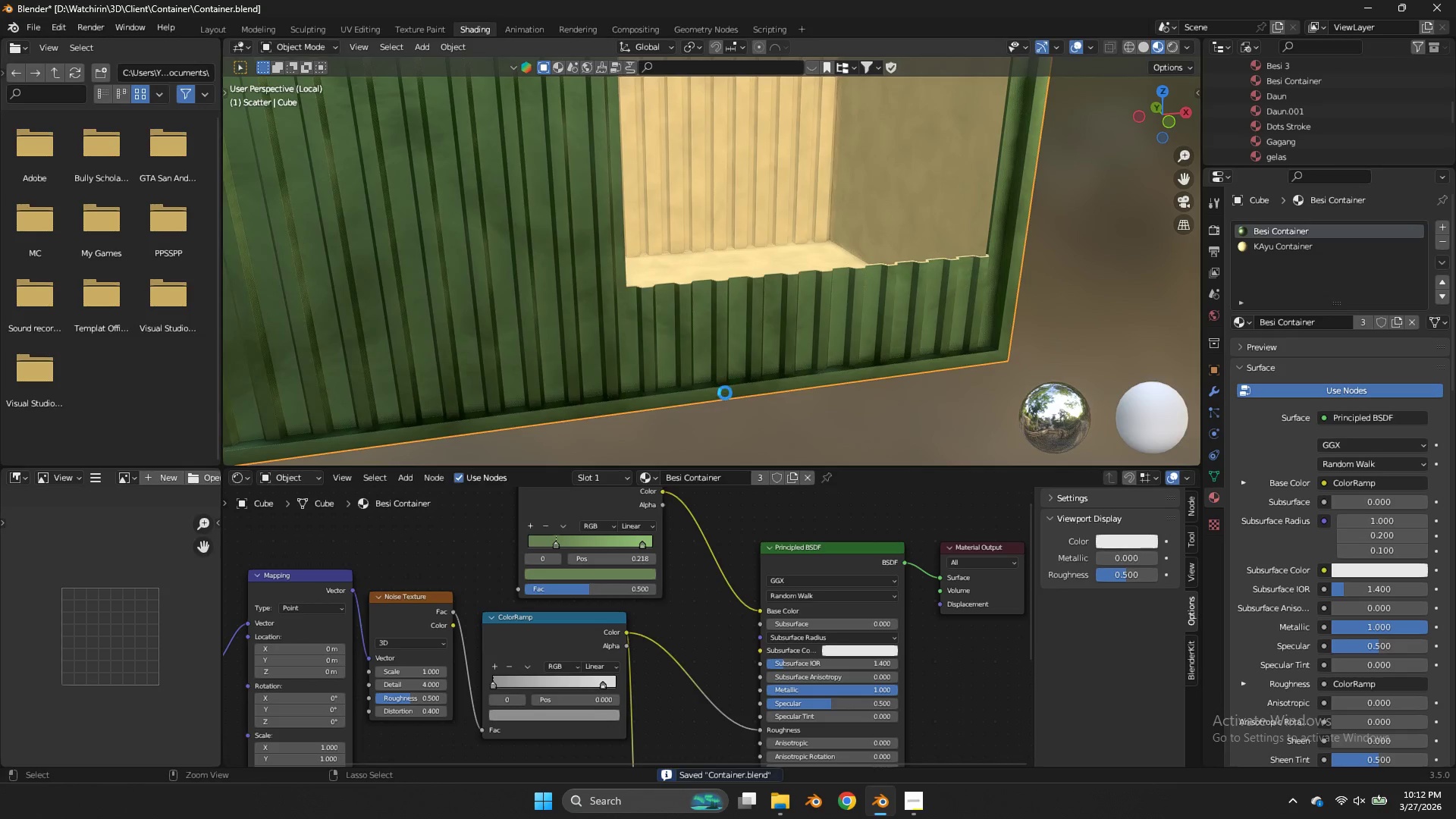 
key(Control+S)
 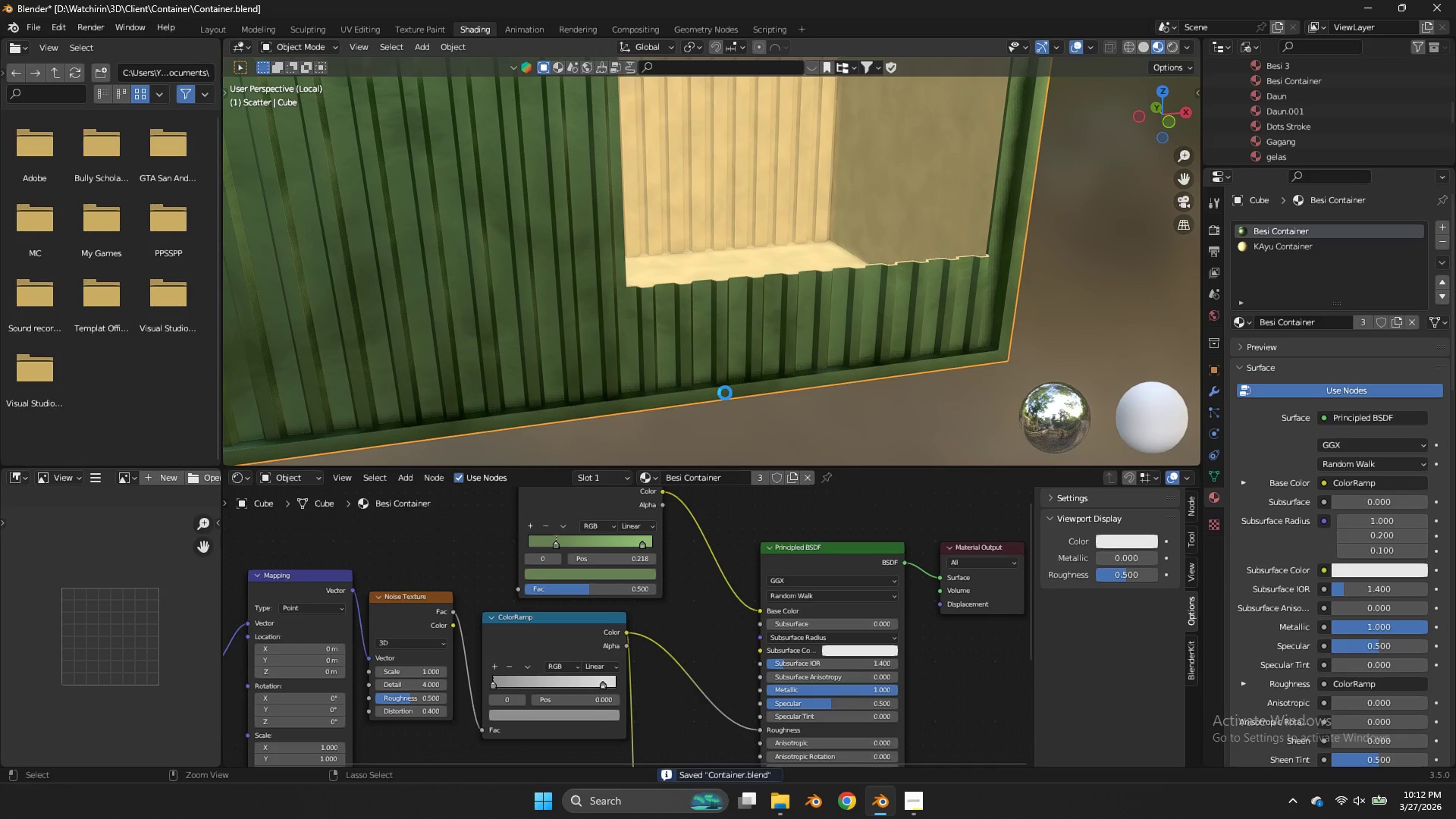 
key(NumpadDivide)
 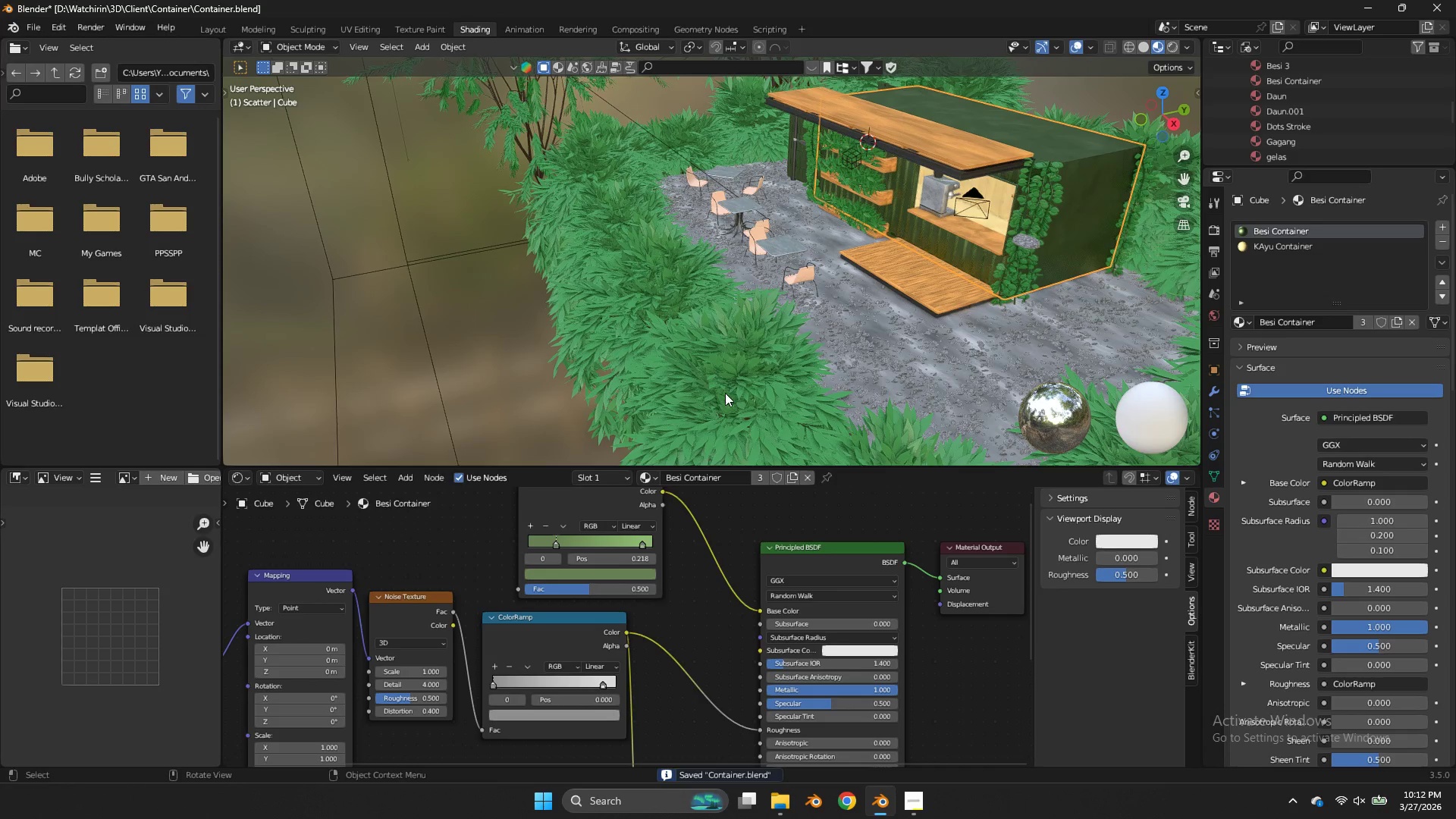 
key(Z)
 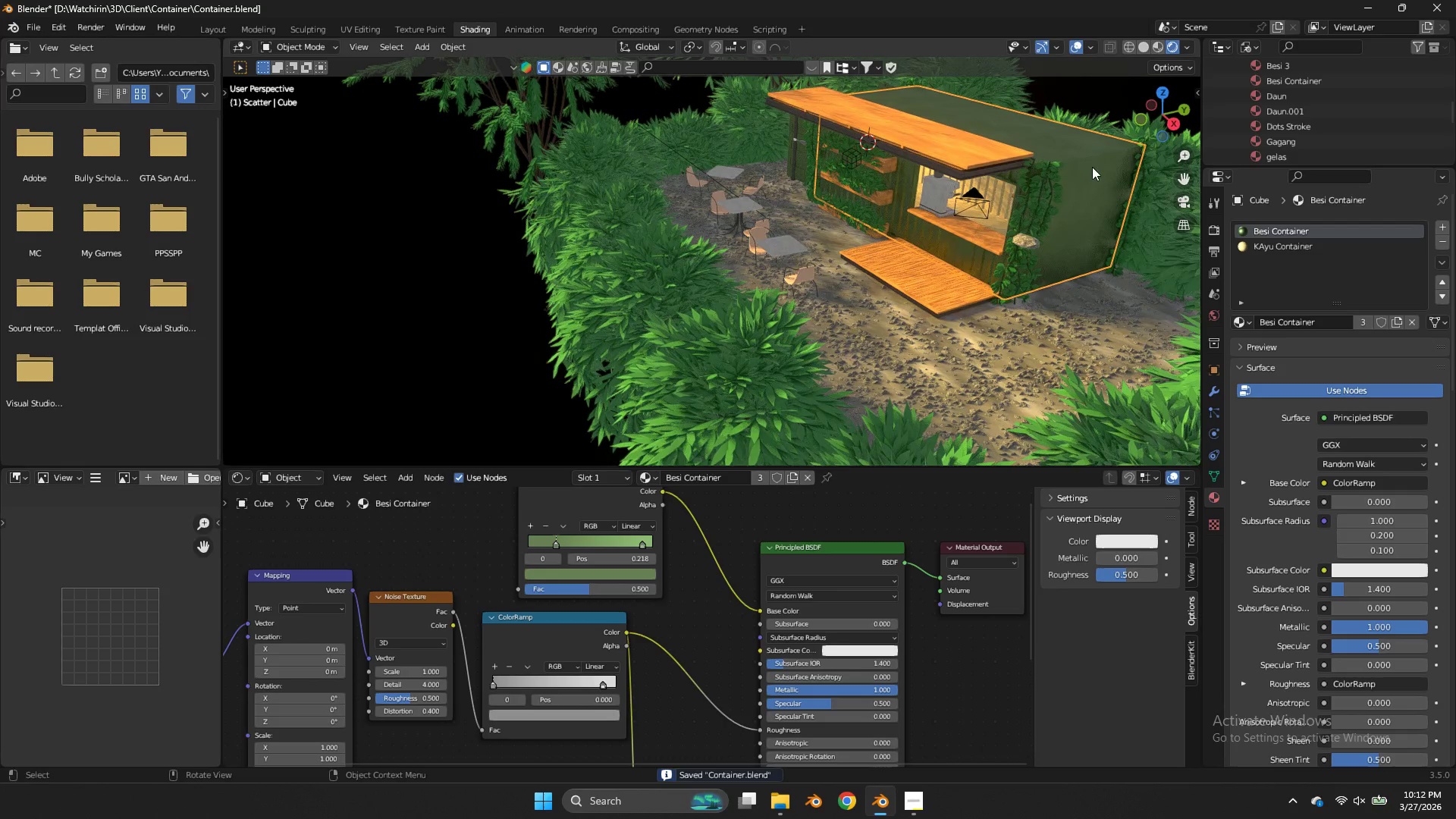 
left_click([1096, 186])
 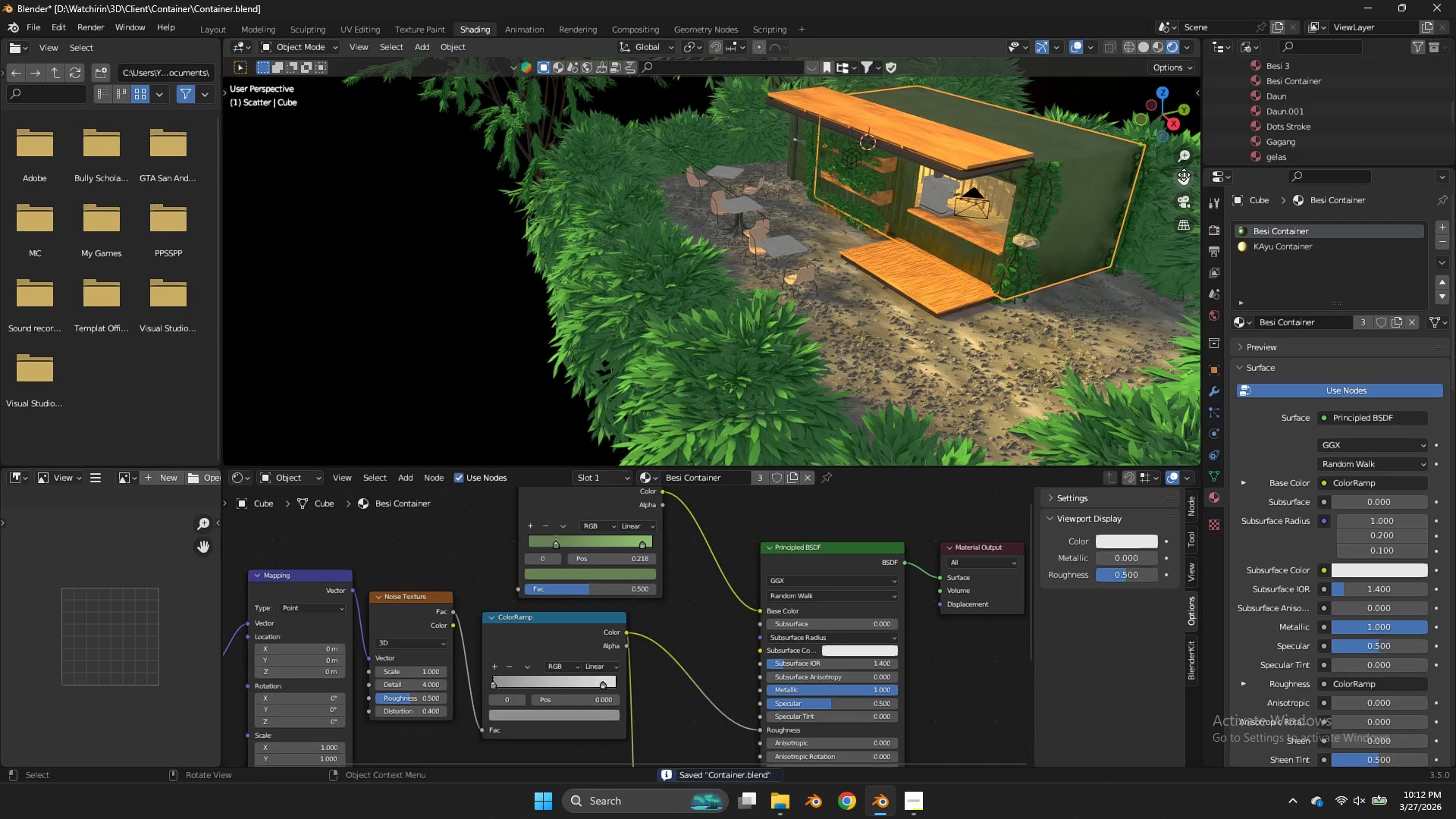 
left_click_drag(start_coordinate=[1184, 174], to_coordinate=[966, 322])
 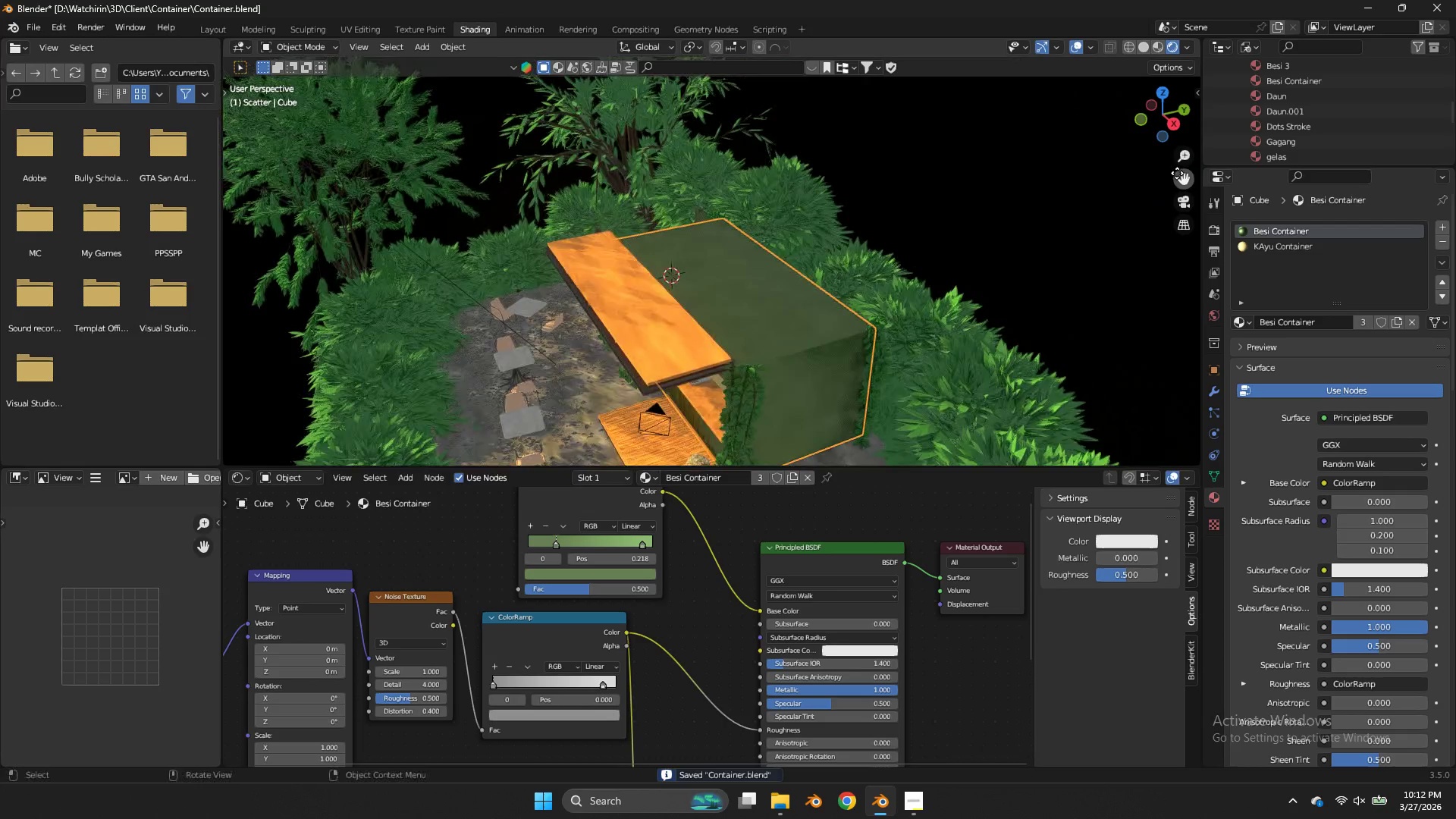 
left_click_drag(start_coordinate=[1181, 102], to_coordinate=[240, 451])
 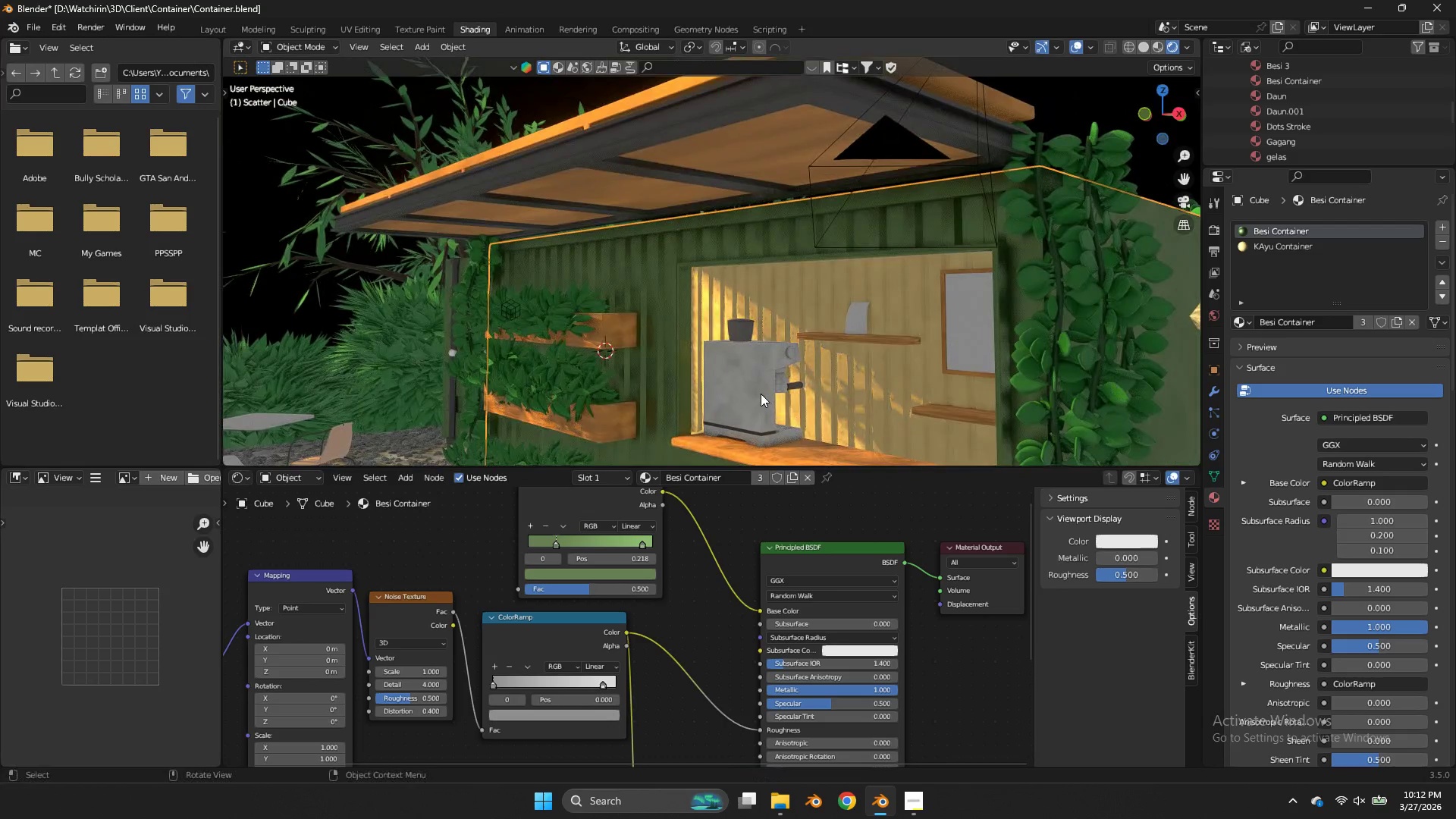 
scroll: coordinate [1177, 173], scroll_direction: up, amount: 4.0
 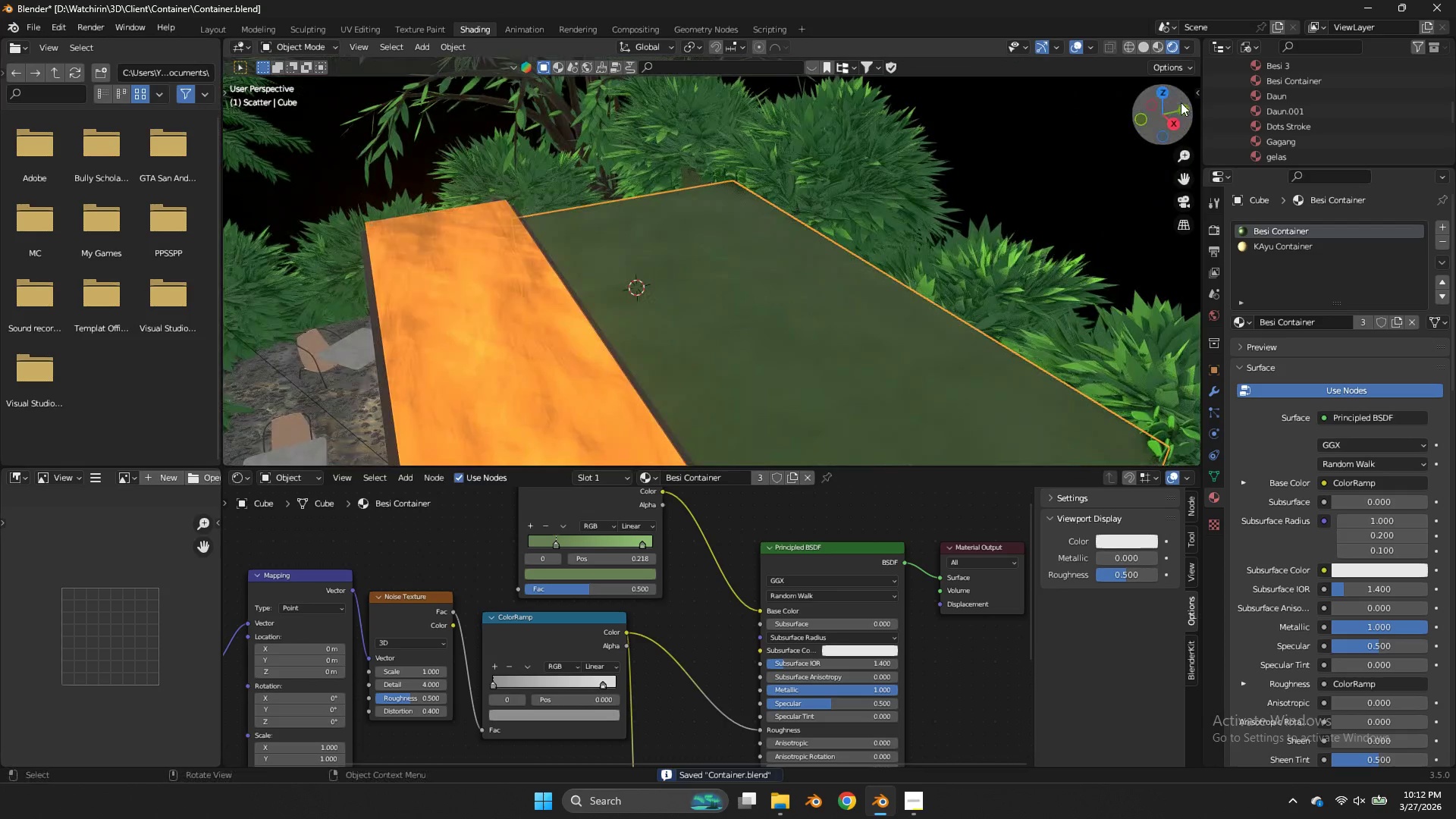 
left_click([761, 394])
 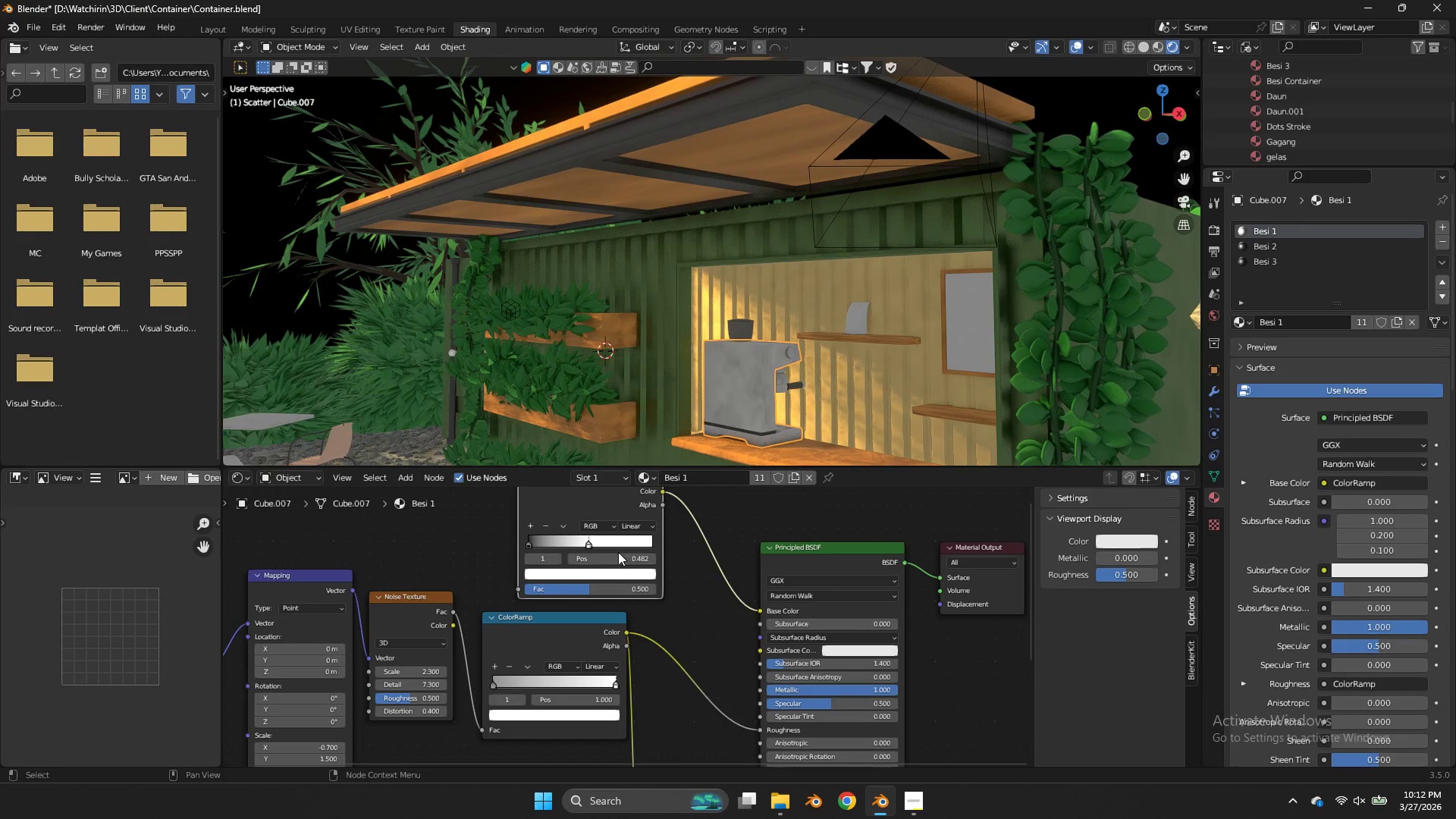 
left_click_drag(start_coordinate=[585, 542], to_coordinate=[652, 543])
 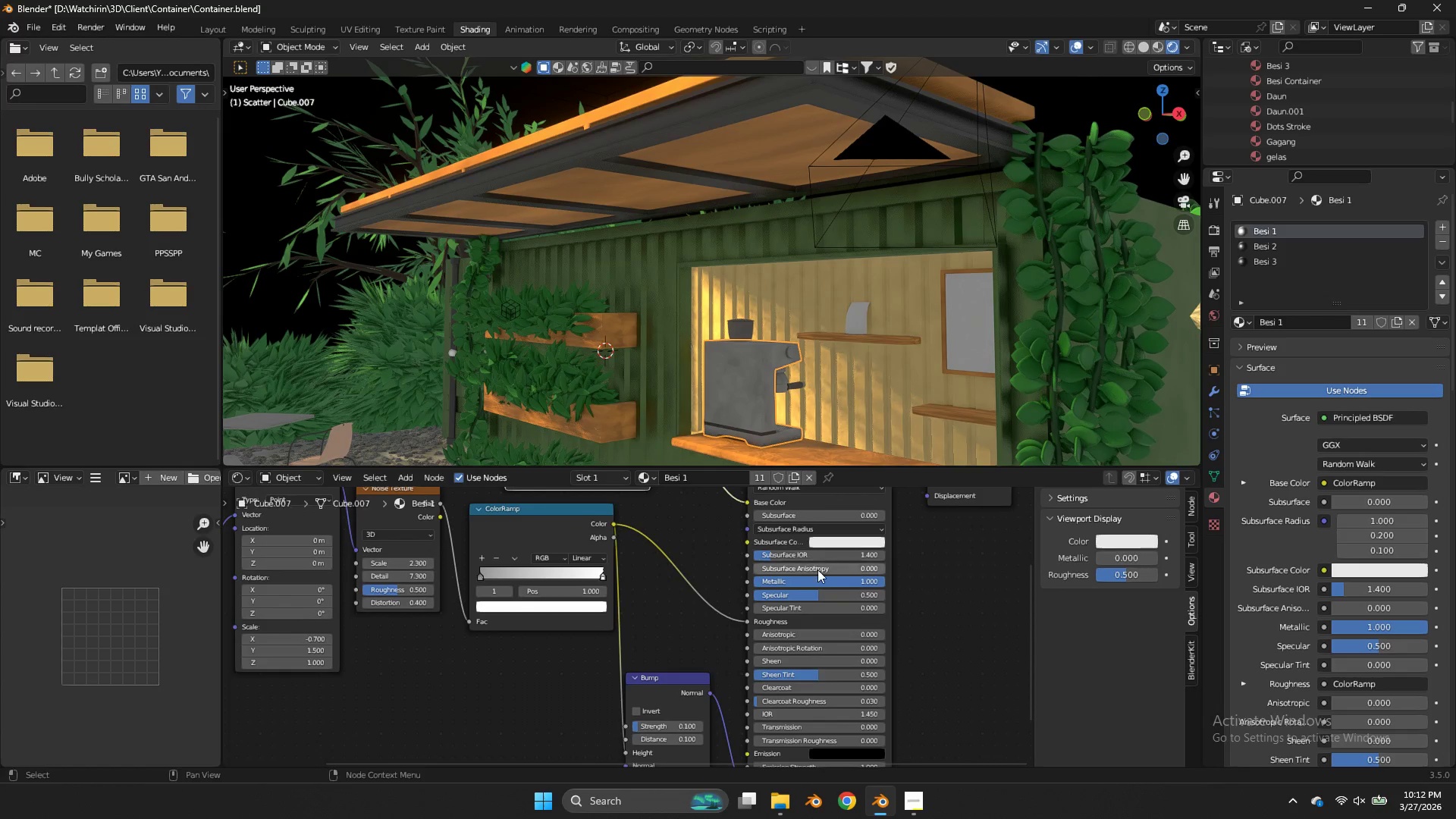 
left_click_drag(start_coordinate=[821, 579], to_coordinate=[846, 391])
 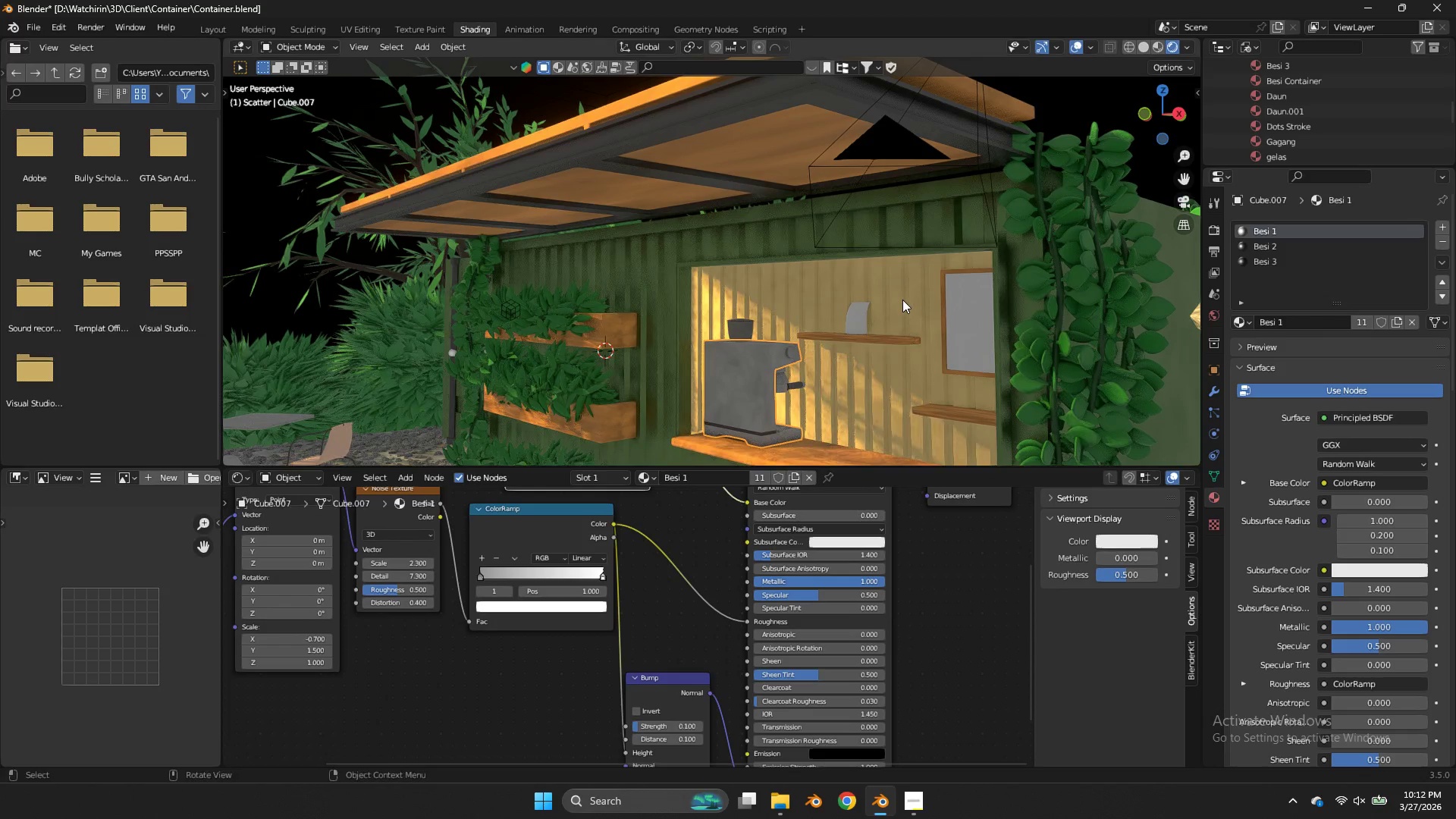 
scroll: coordinate [902, 300], scroll_direction: up, amount: 2.0
 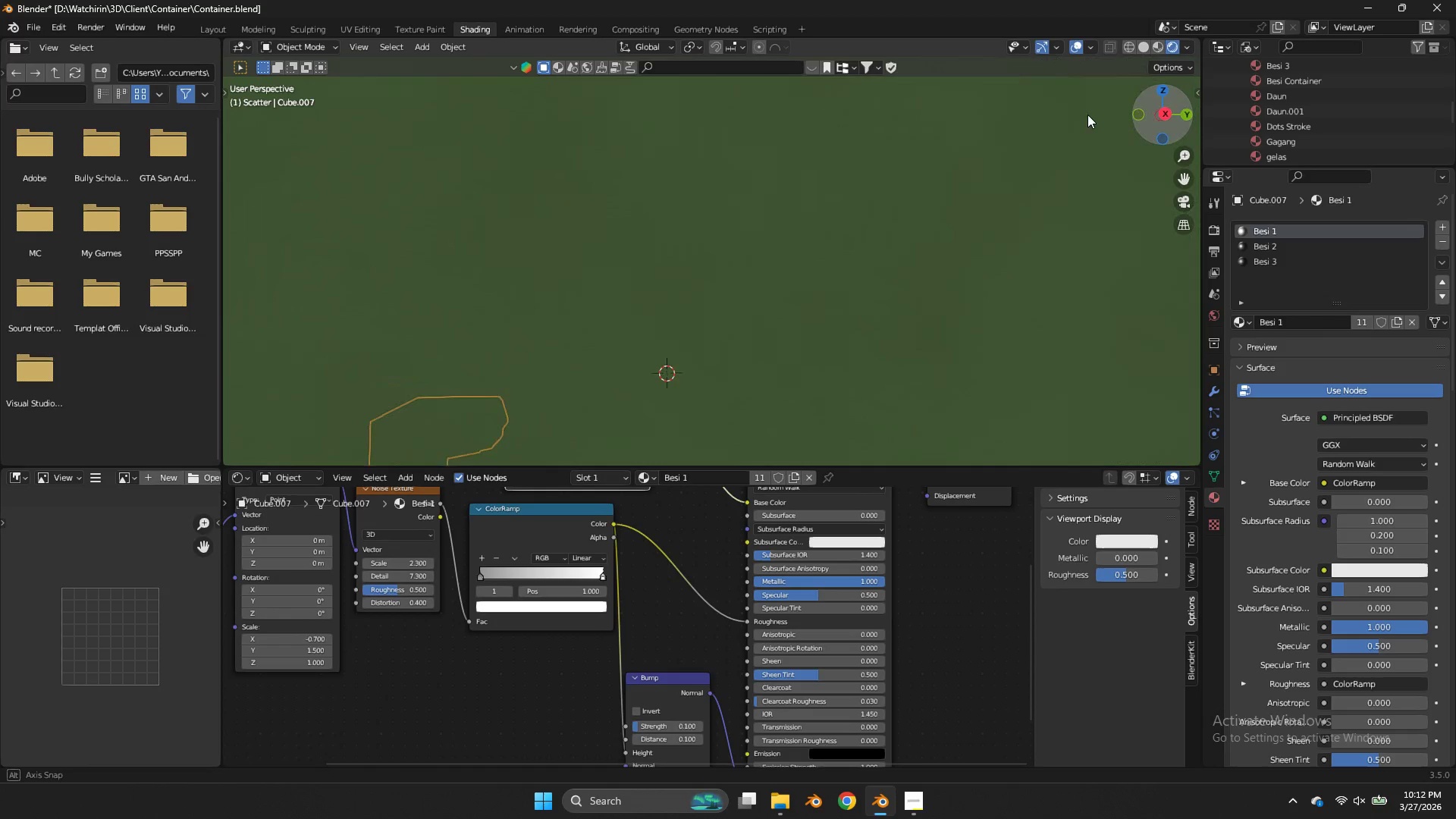 
key(Control+ControlLeft)
 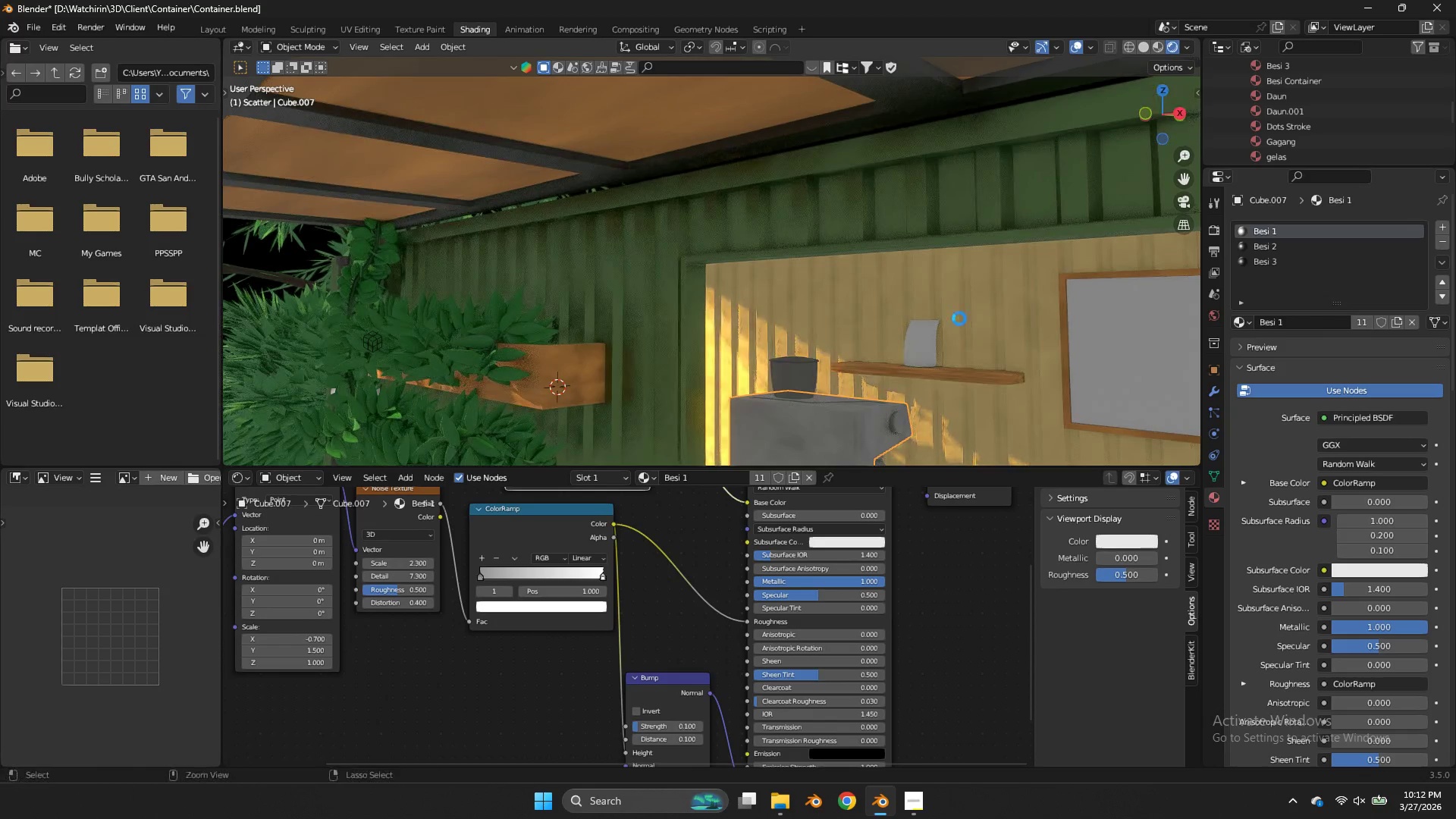 
key(Control+S)
 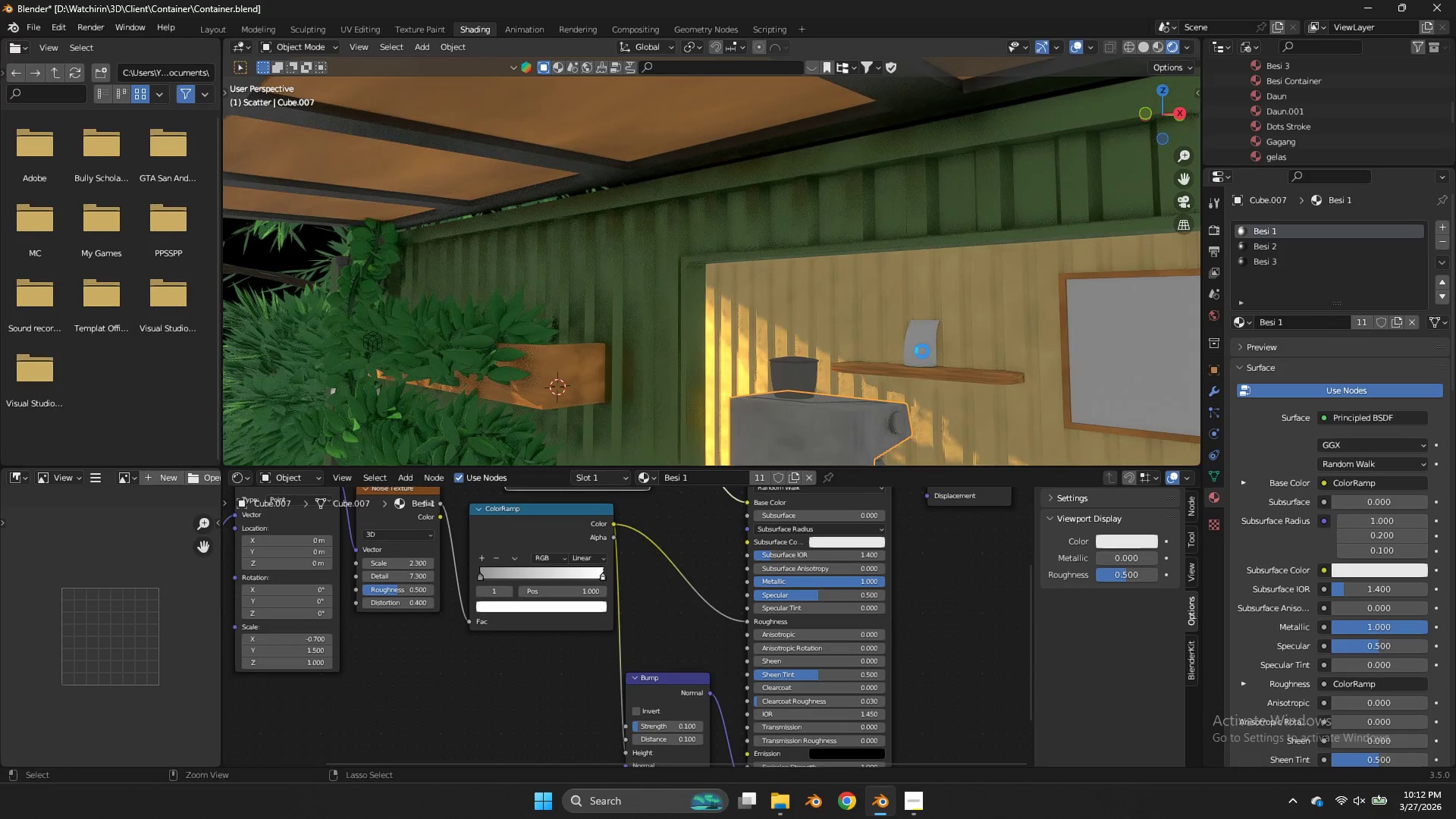 
left_click([922, 351])
 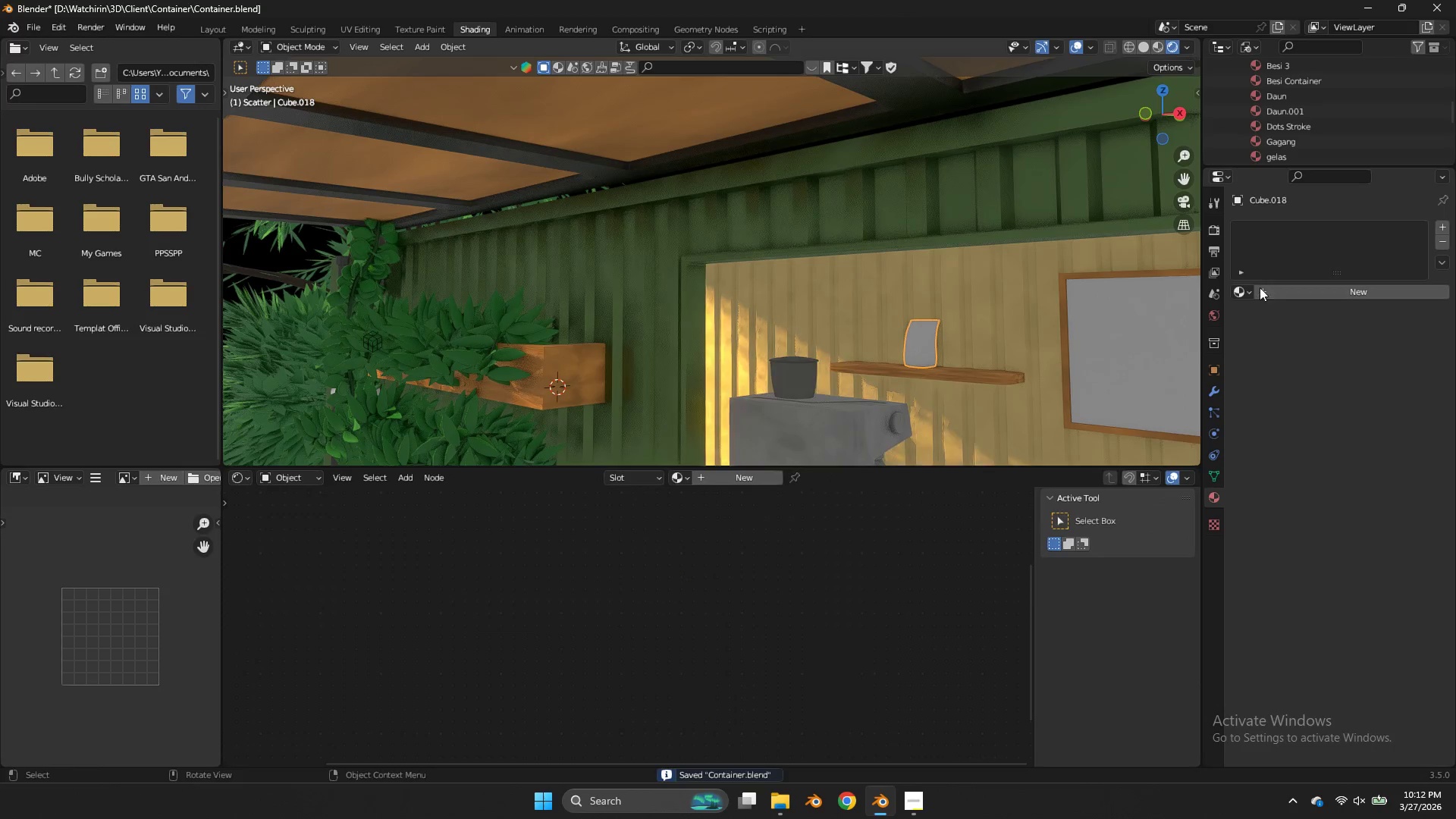 
left_click([1277, 288])
 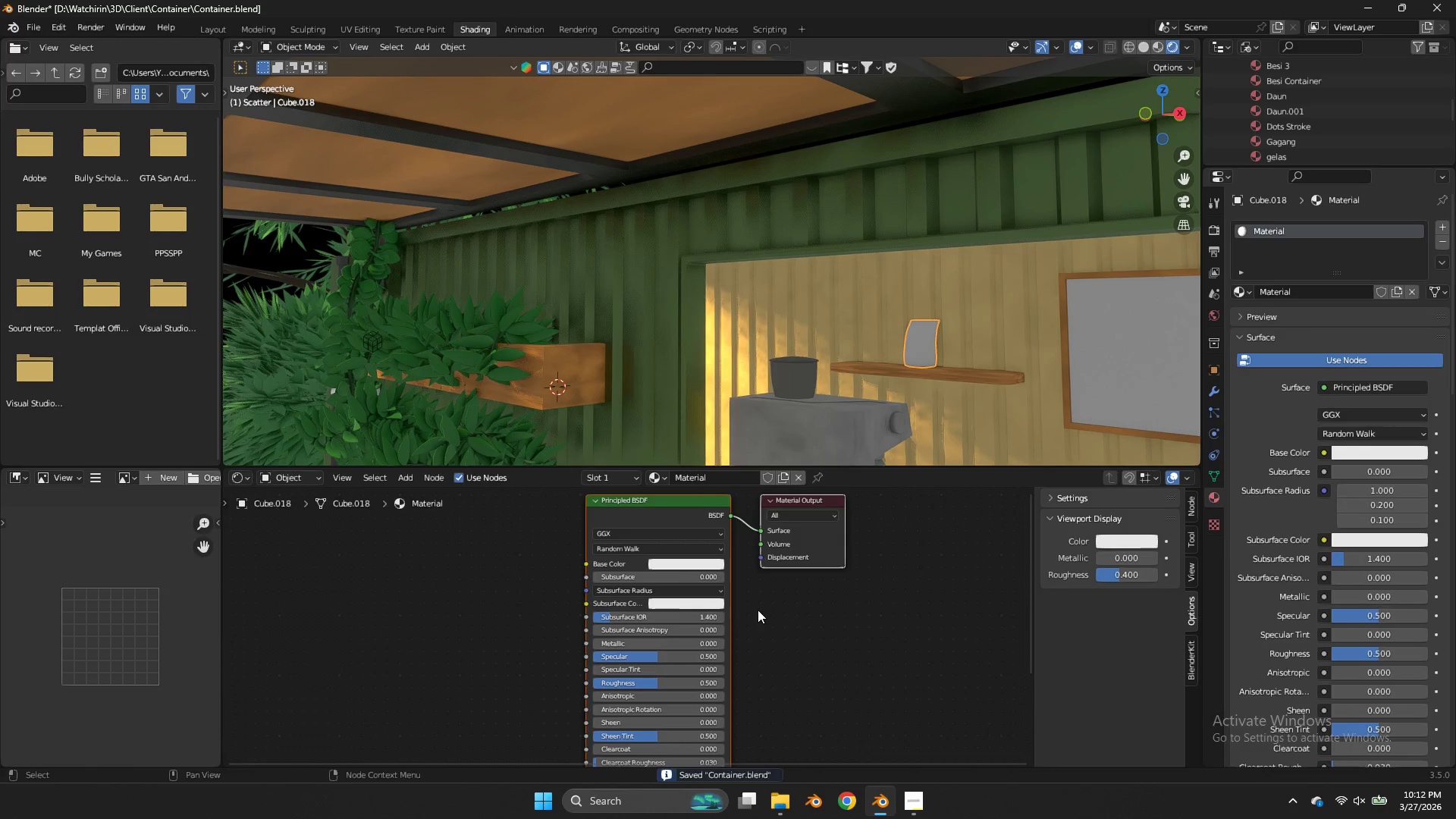 
left_click([698, 563])
 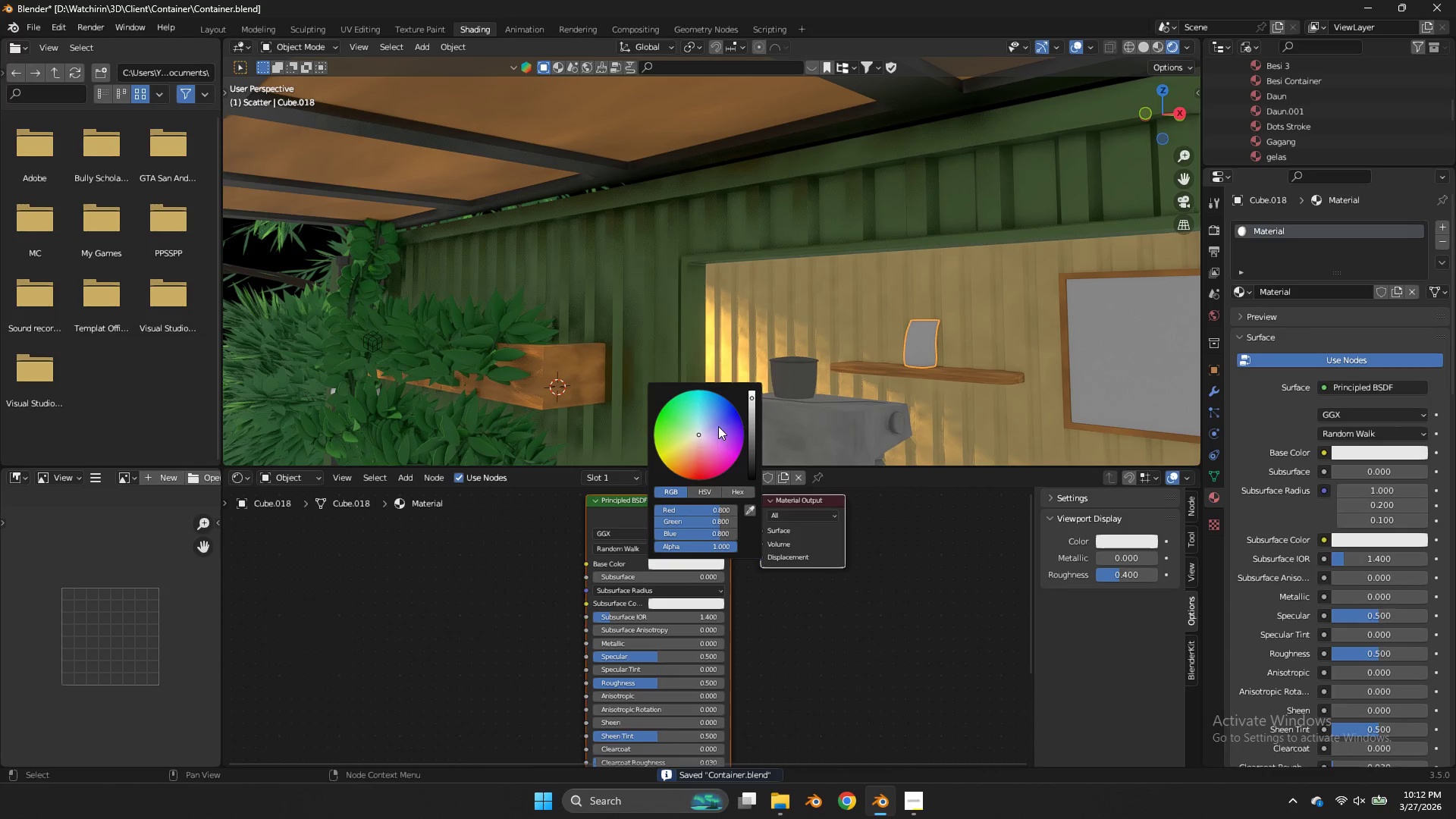 
left_click_drag(start_coordinate=[670, 445], to_coordinate=[685, 454])
 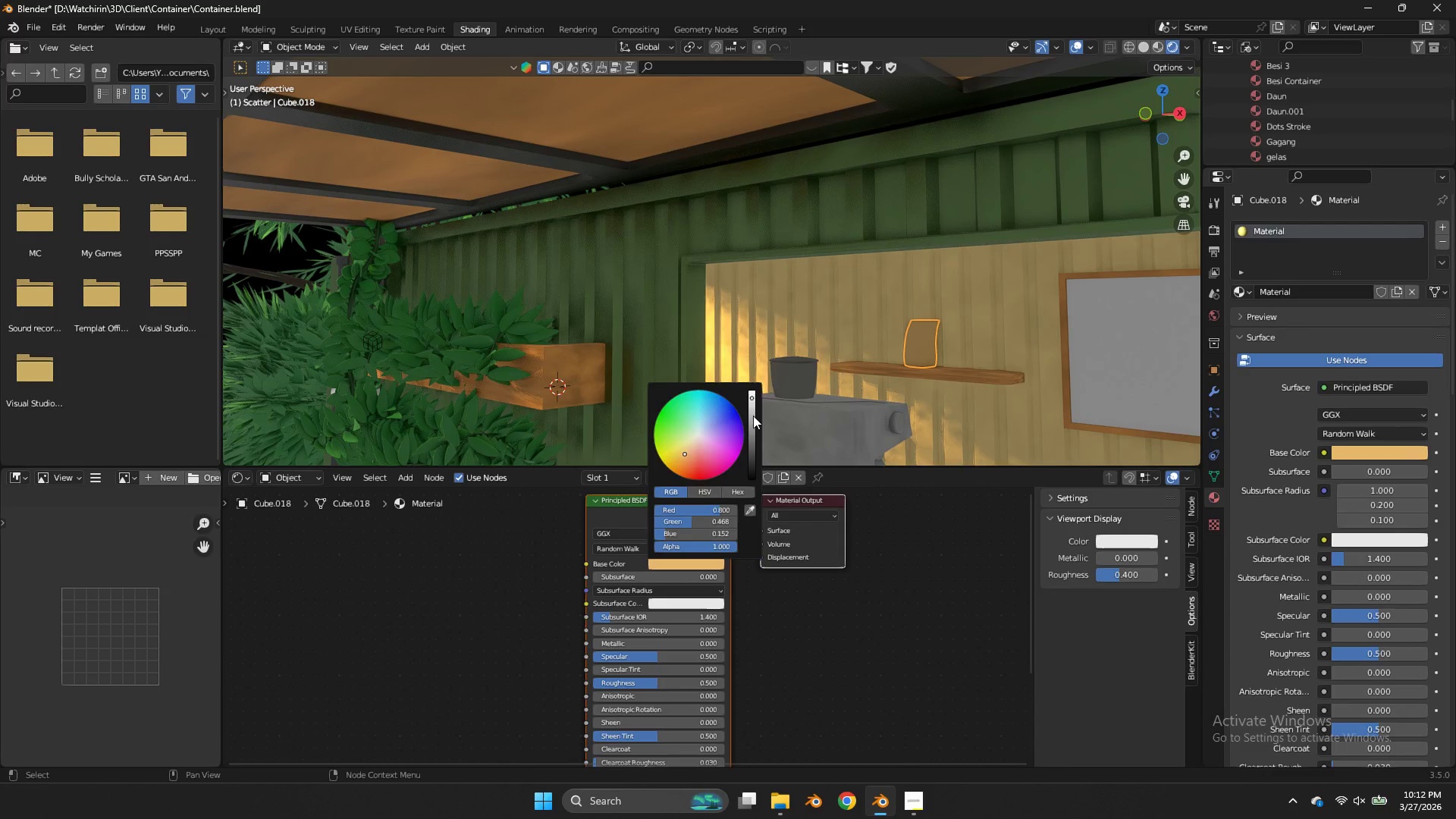 
left_click_drag(start_coordinate=[753, 416], to_coordinate=[754, 431])
 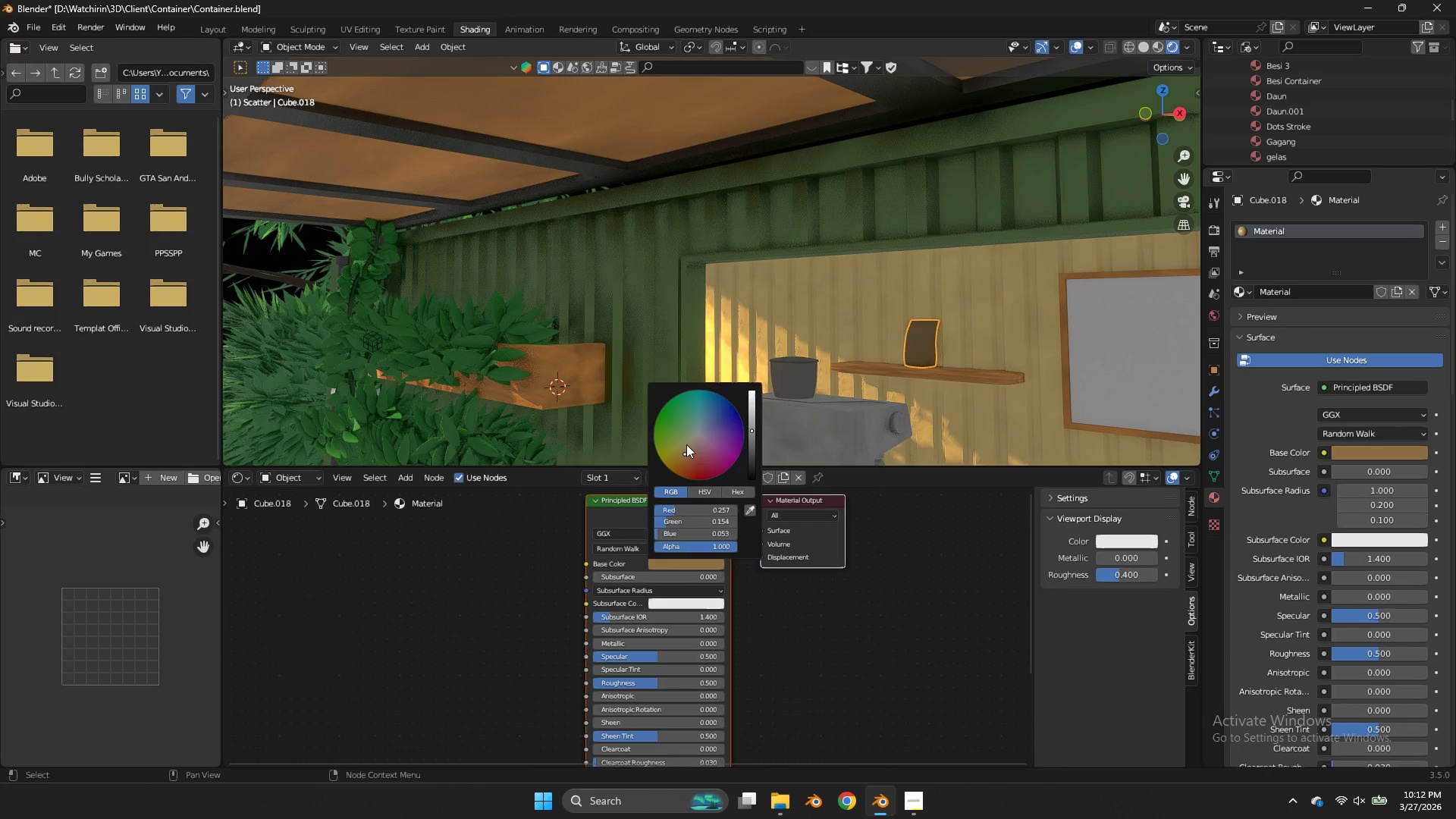 
left_click_drag(start_coordinate=[686, 444], to_coordinate=[676, 451])
 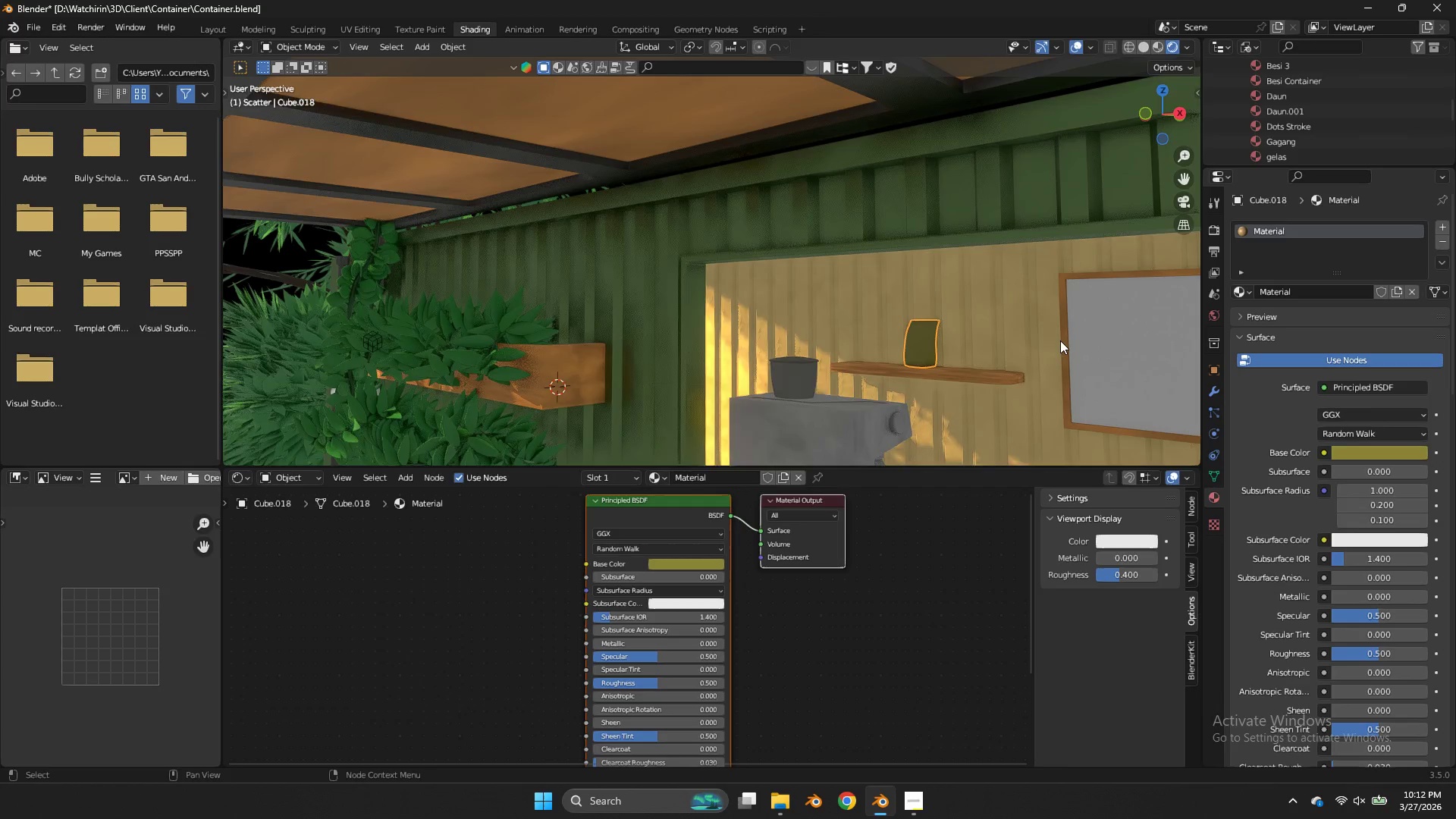 
scroll: coordinate [1060, 340], scroll_direction: down, amount: 3.0
 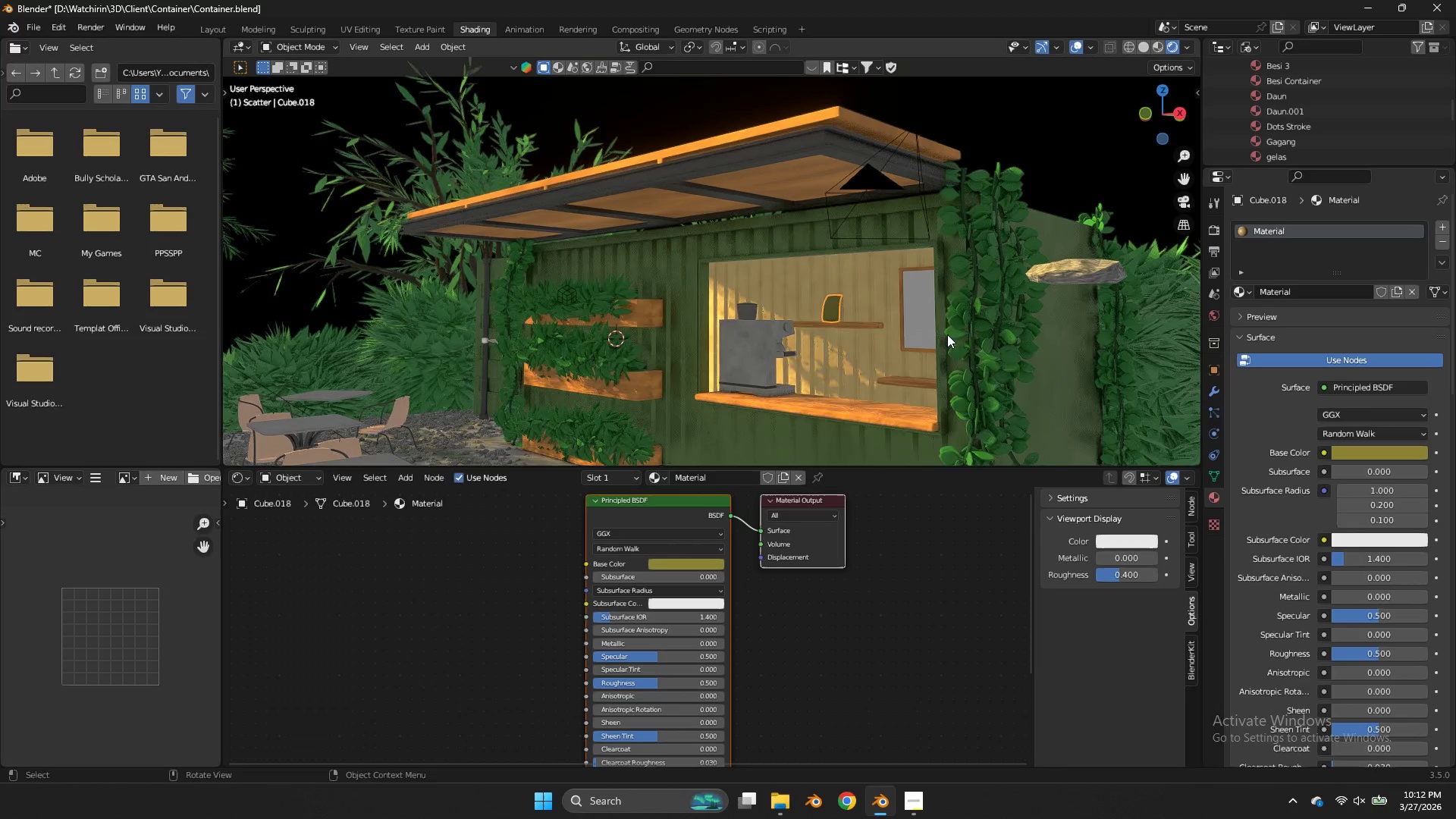 
key(Control+ControlLeft)
 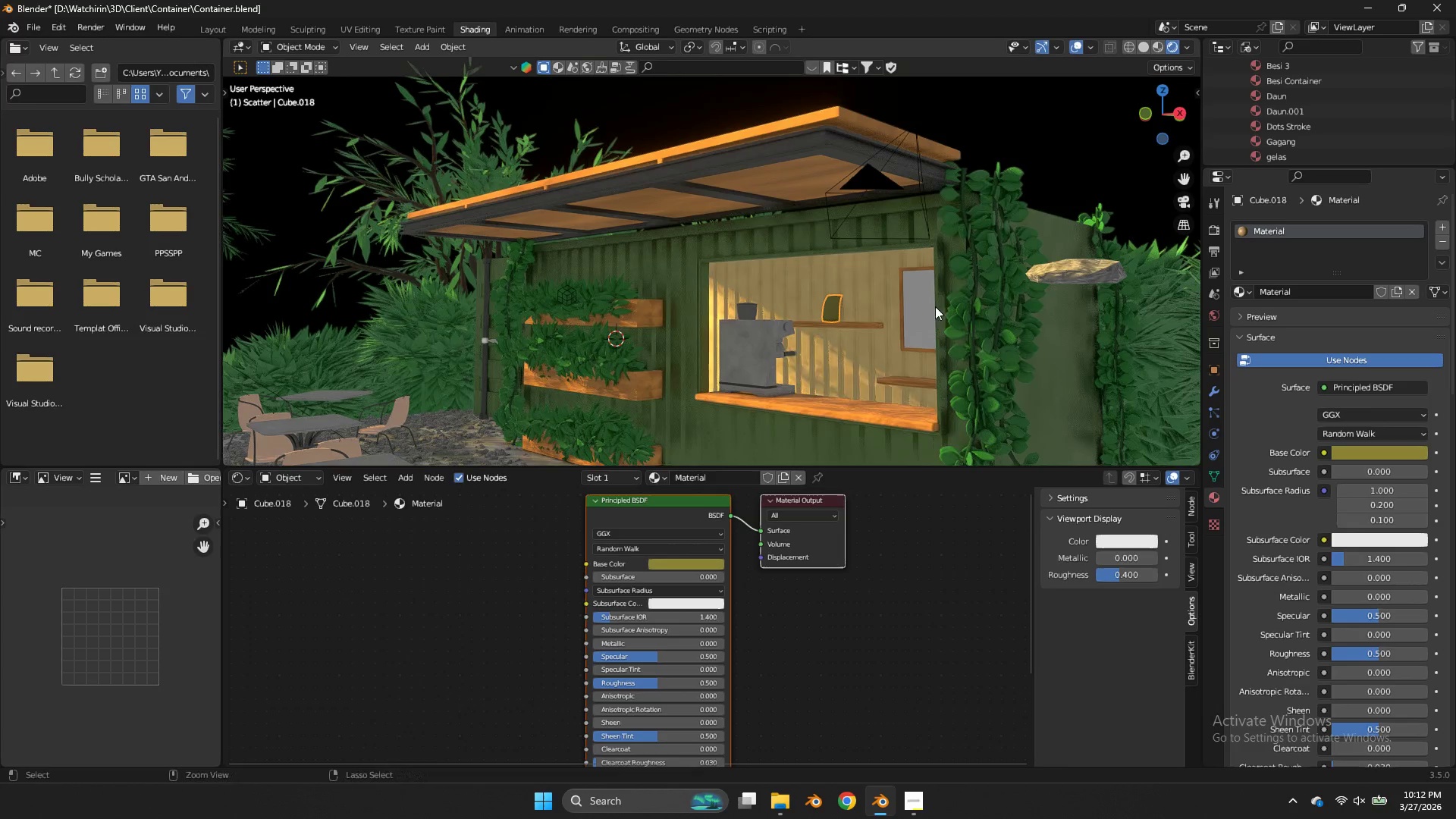 
key(Control+S)
 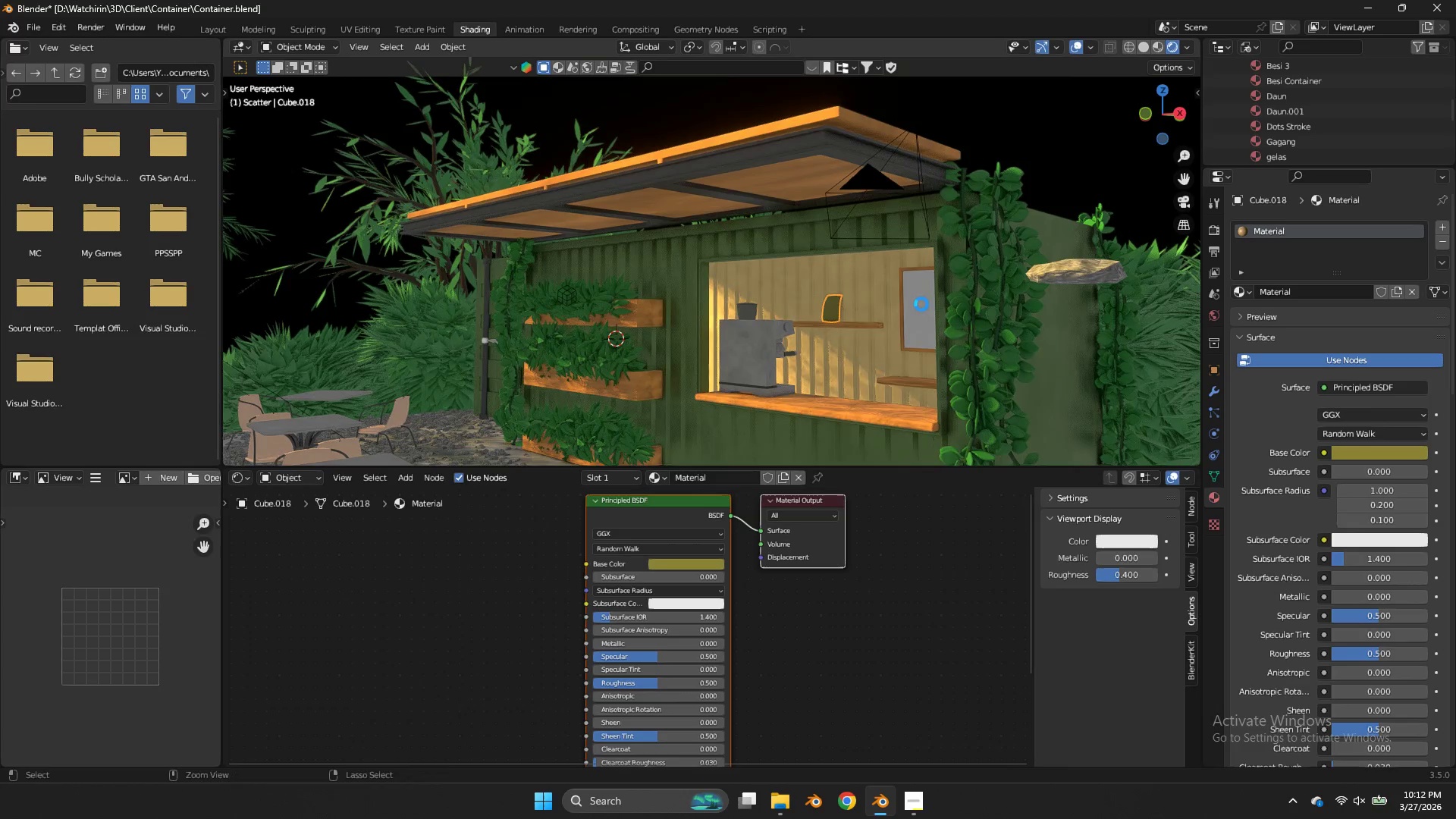 
left_click([921, 304])
 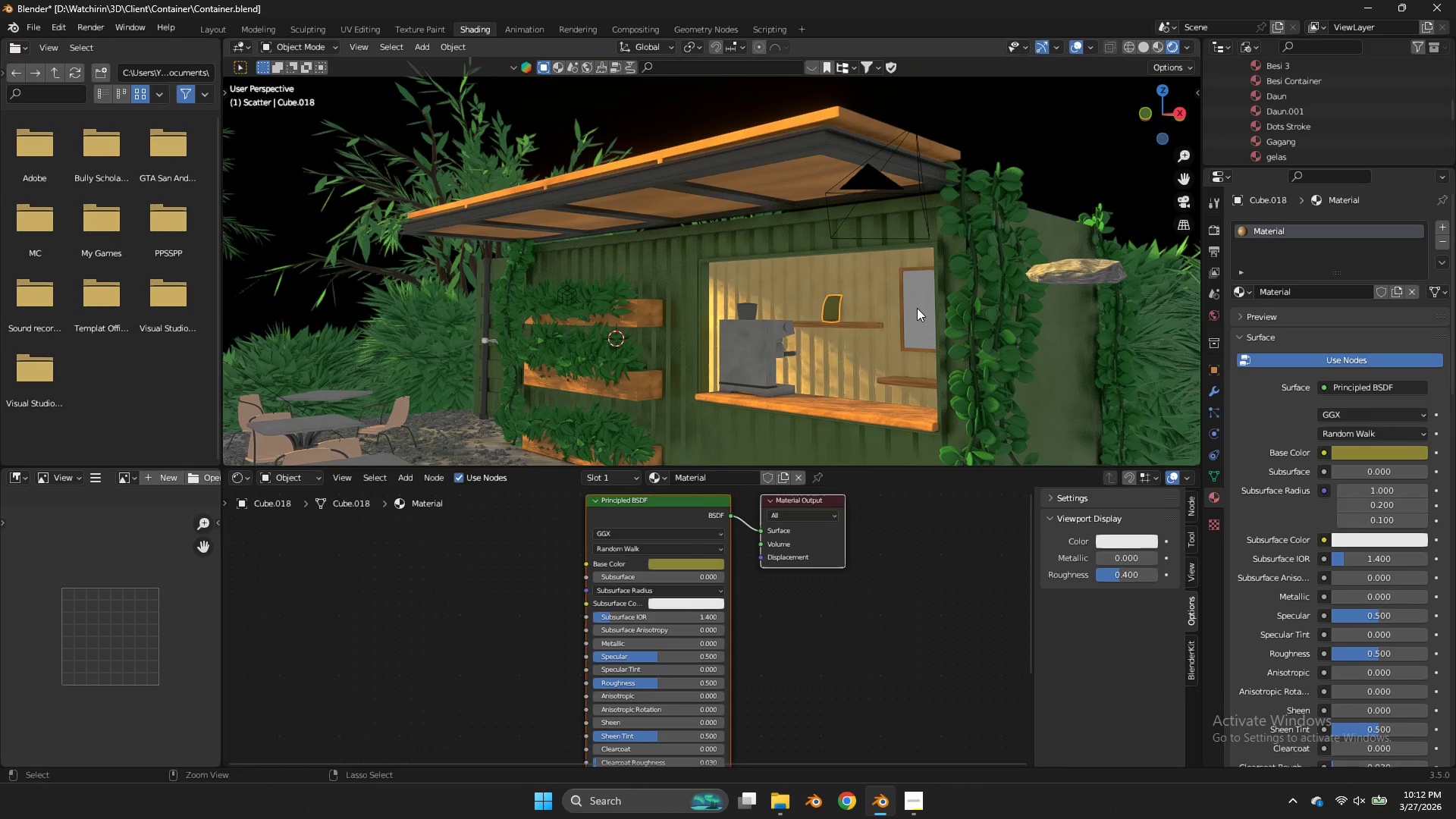 
left_click([917, 308])
 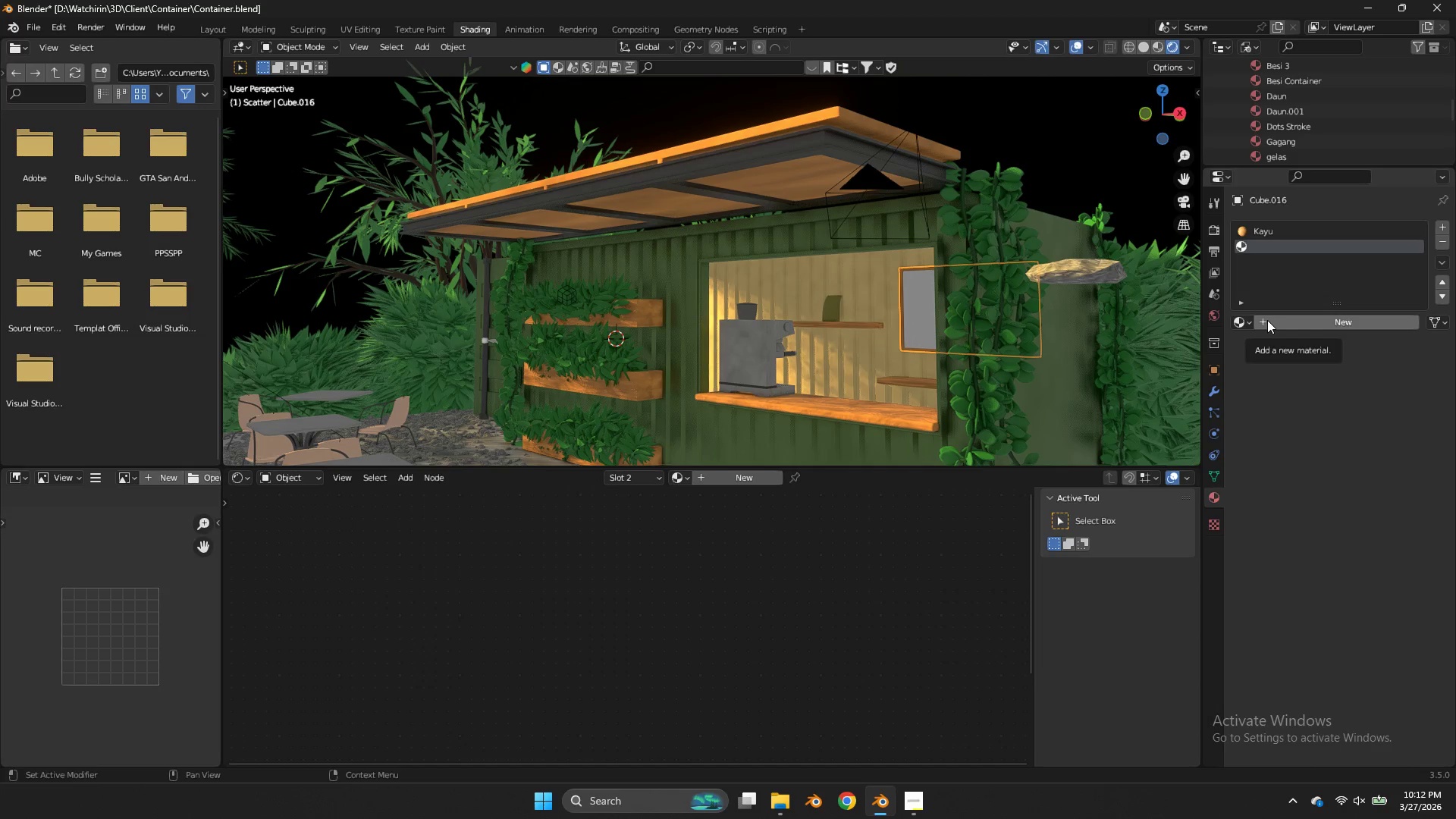 
wait(14.92)
 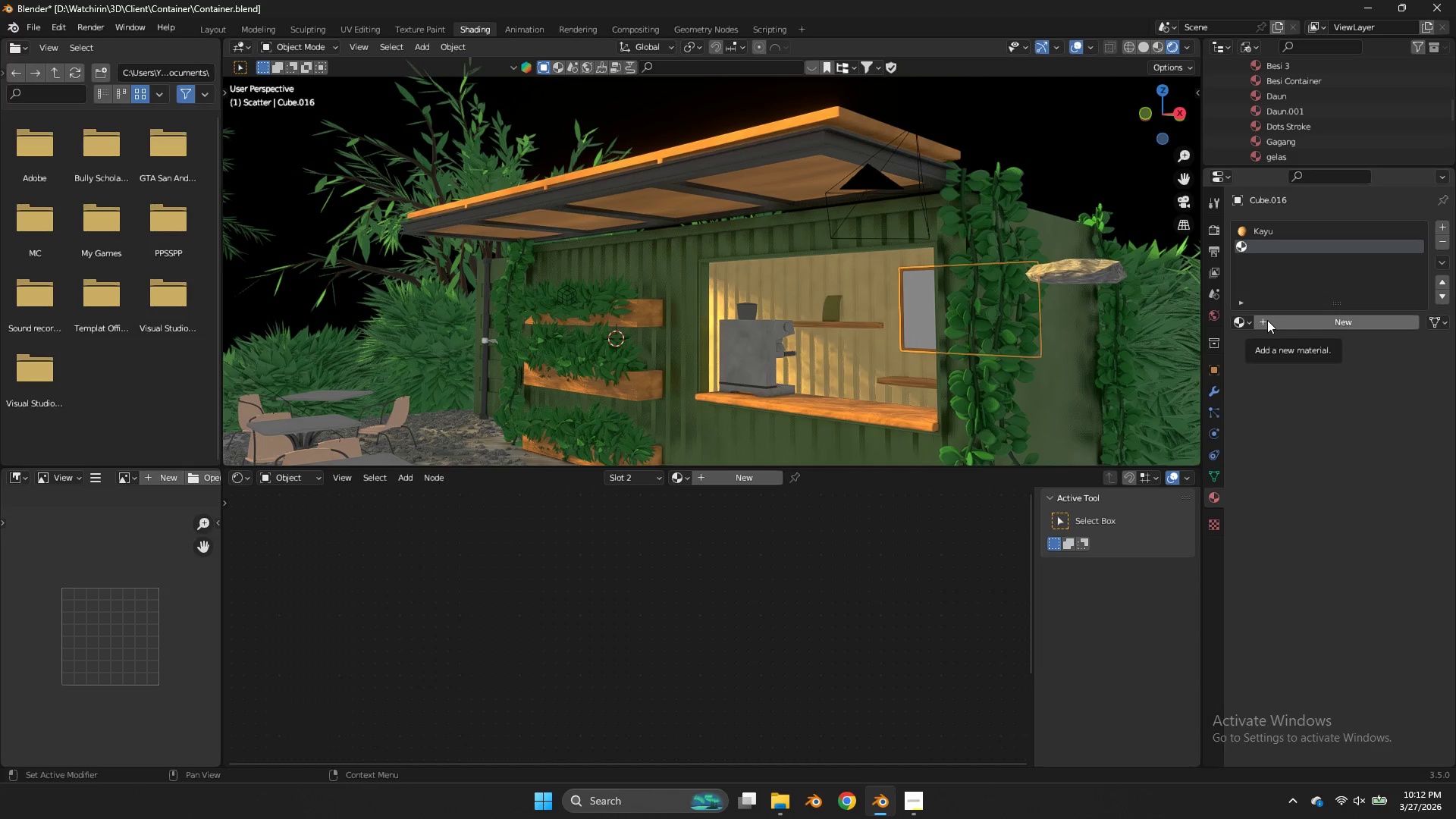 
left_click_drag(start_coordinate=[1158, 126], to_coordinate=[1061, 139])
 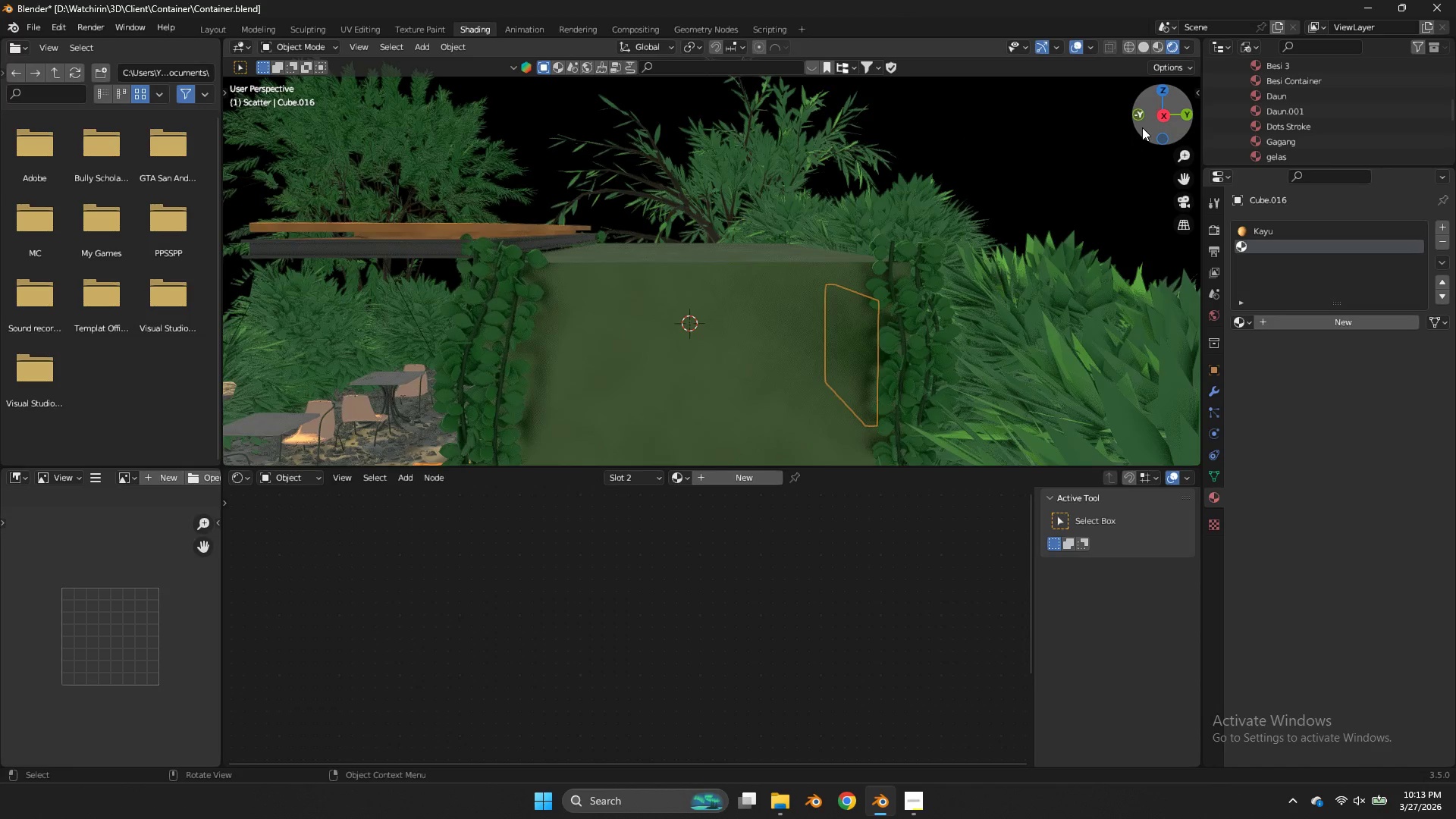 
left_click_drag(start_coordinate=[1142, 127], to_coordinate=[1169, 143])
 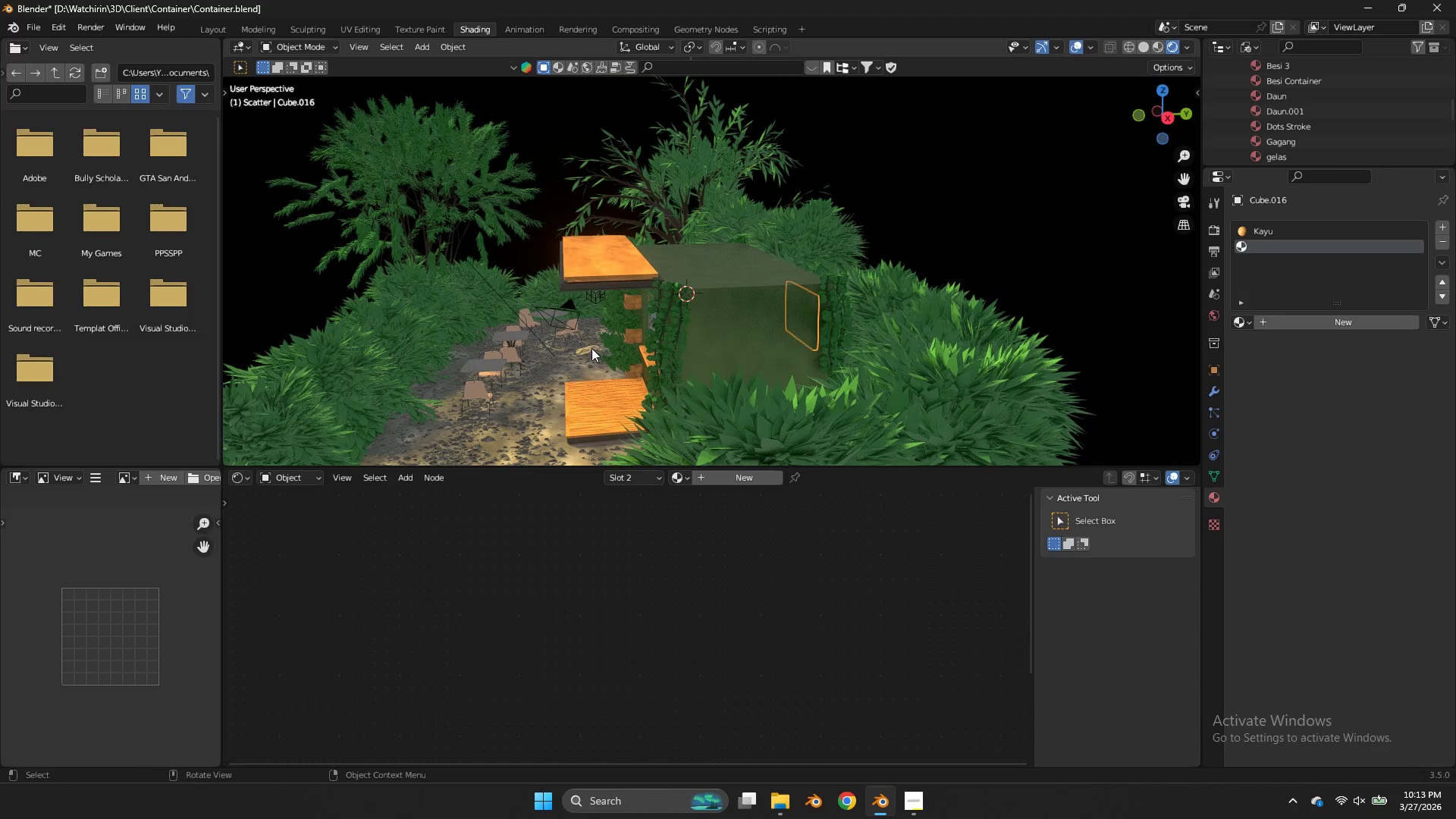 
scroll: coordinate [1142, 127], scroll_direction: down, amount: 3.0
 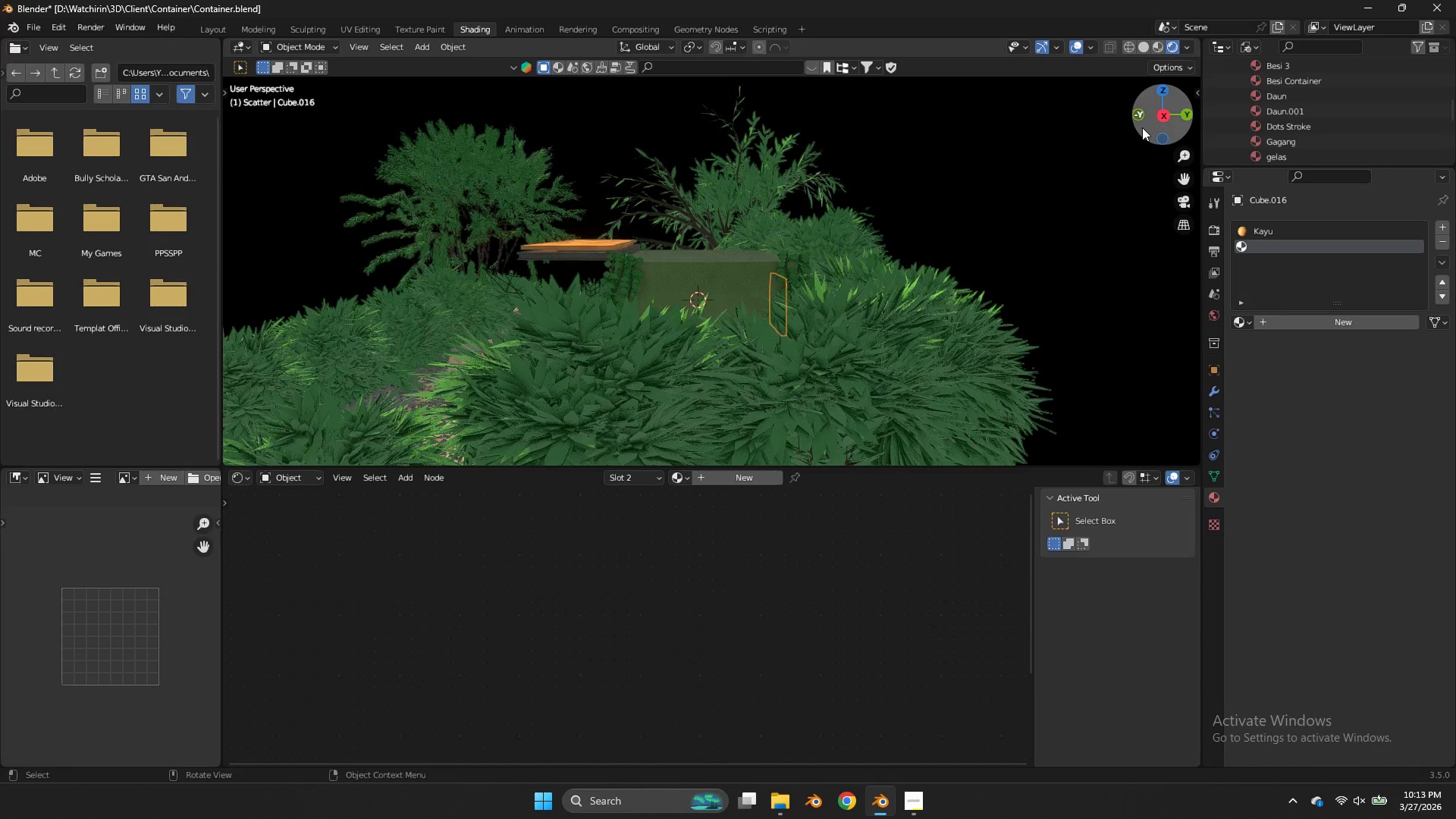 
left_click([592, 348])
 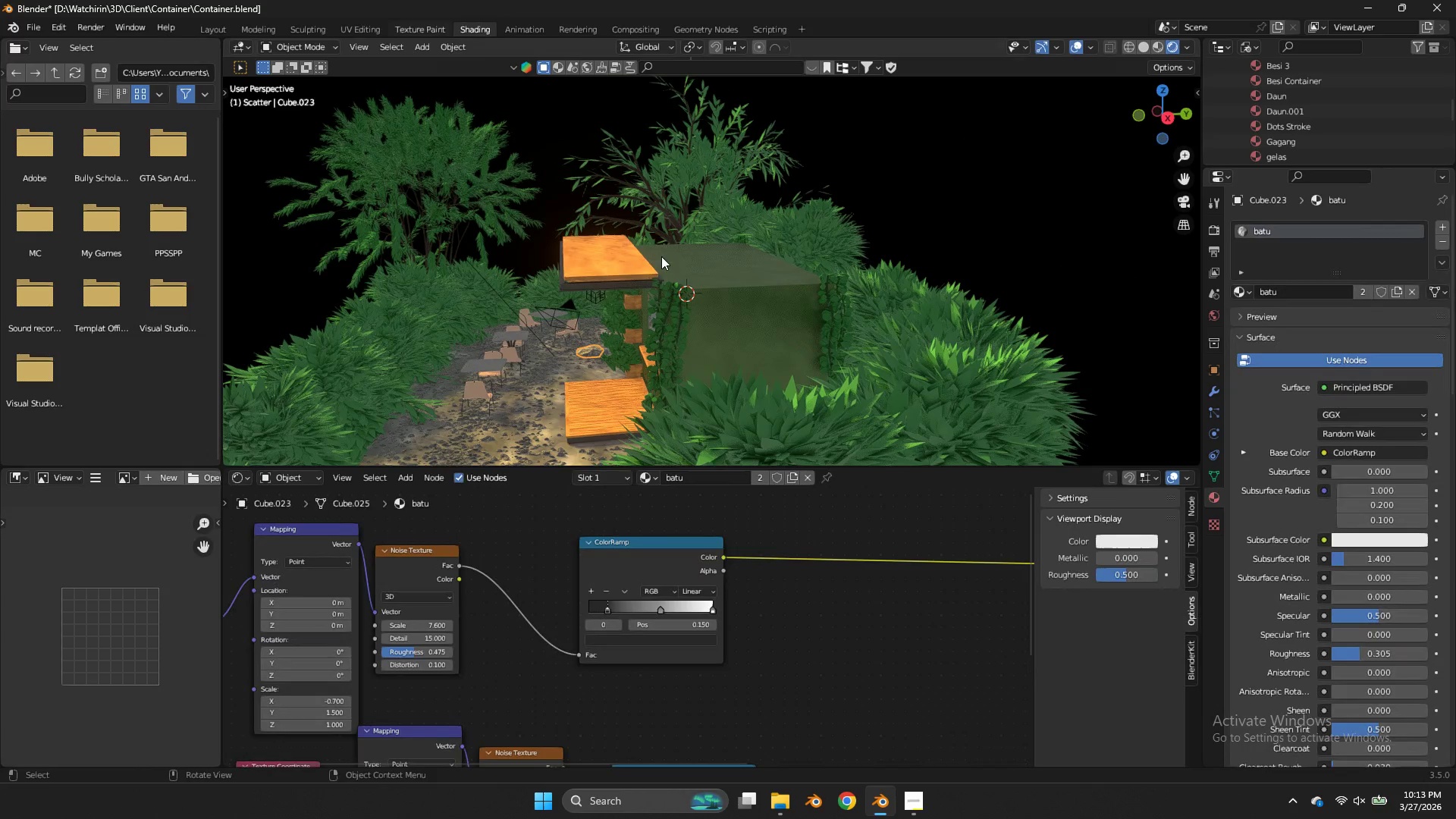 
type(zg)
 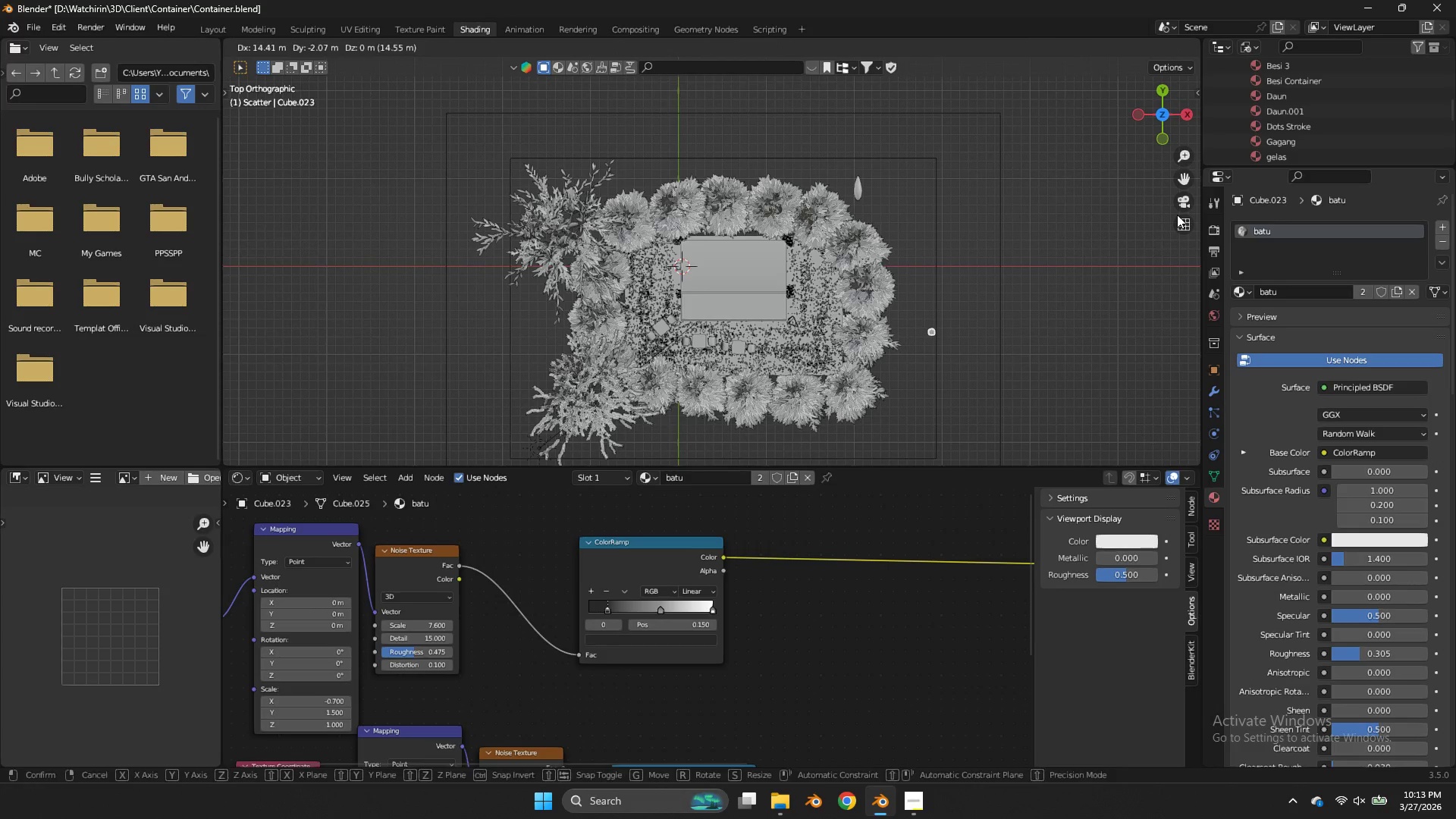 
scroll: coordinate [1156, 124], scroll_direction: down, amount: 5.0
 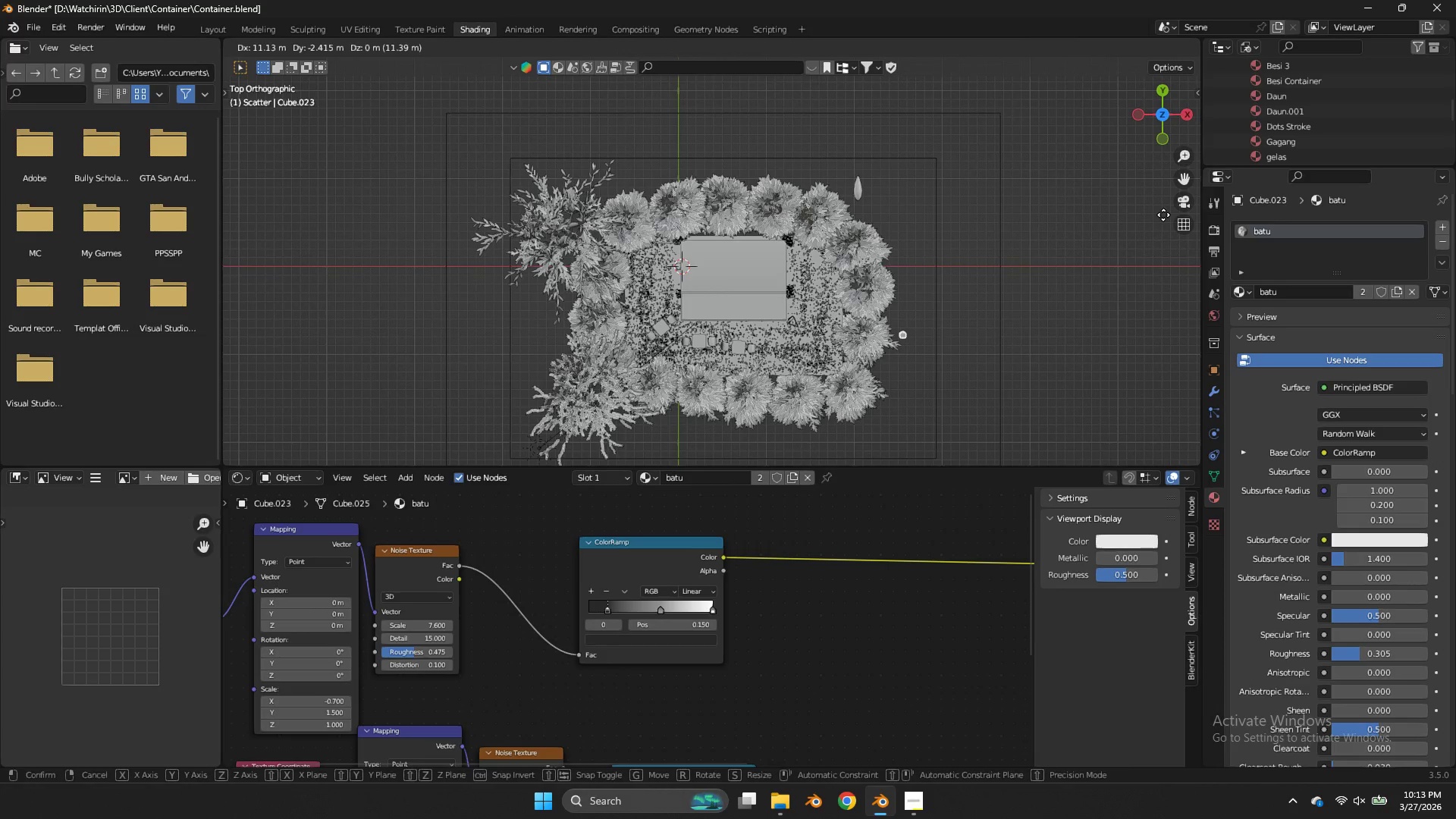 
left_click([1177, 215])
 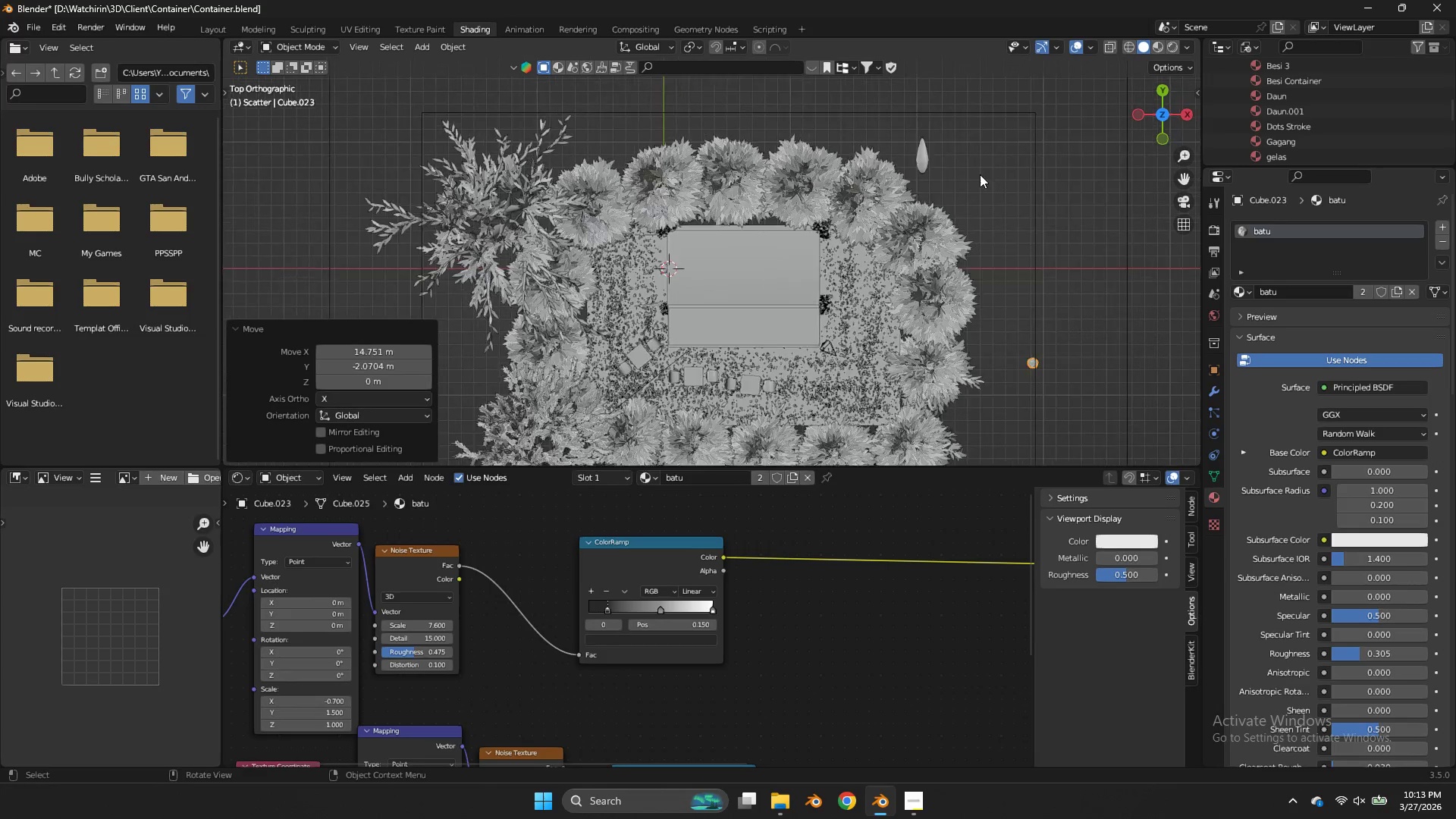 
key(Control+ControlLeft)
 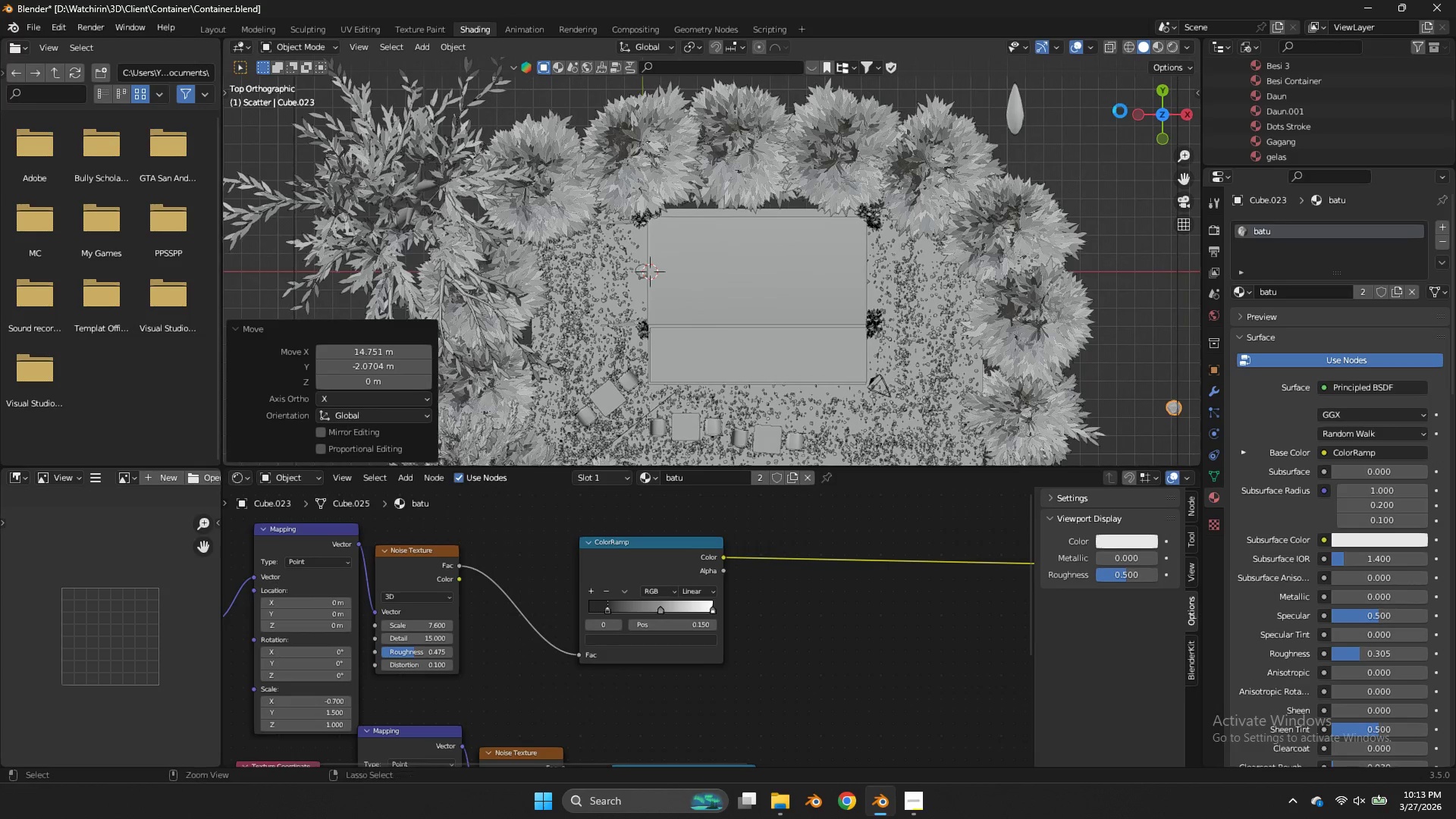 
key(Control+S)
 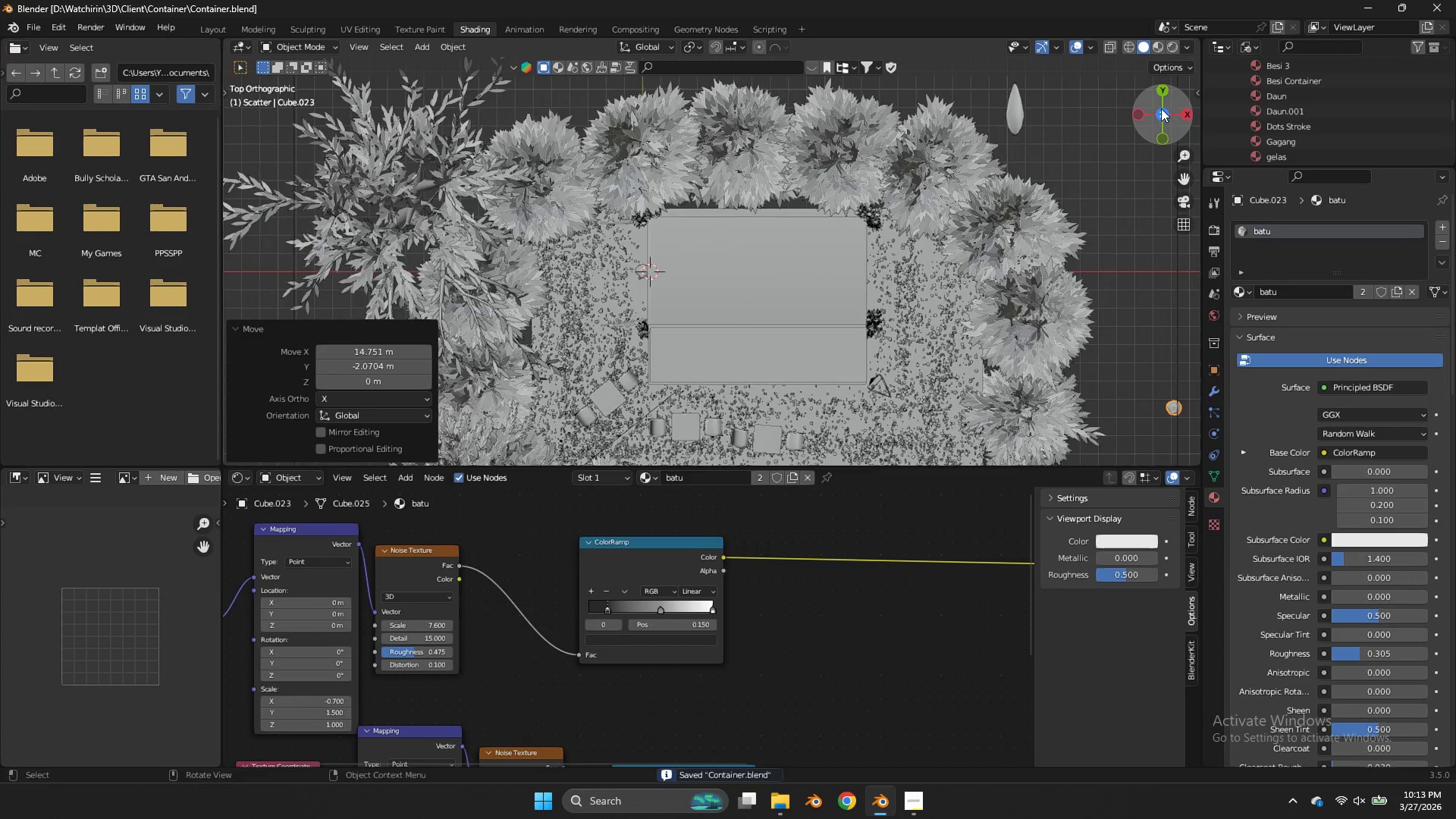 
scroll: coordinate [981, 171], scroll_direction: up, amount: 4.0
 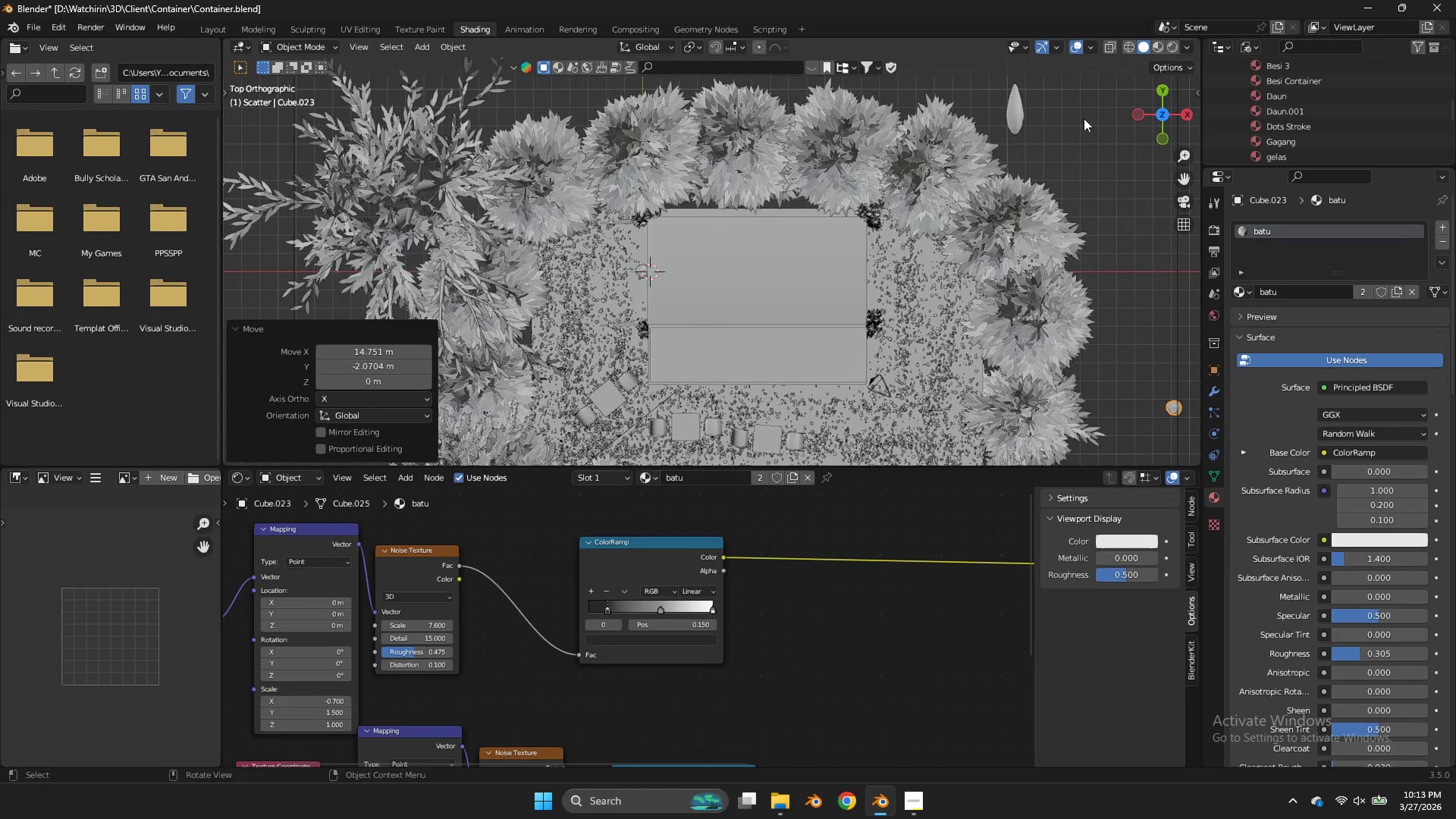 
left_click_drag(start_coordinate=[1161, 108], to_coordinate=[257, 415])
 